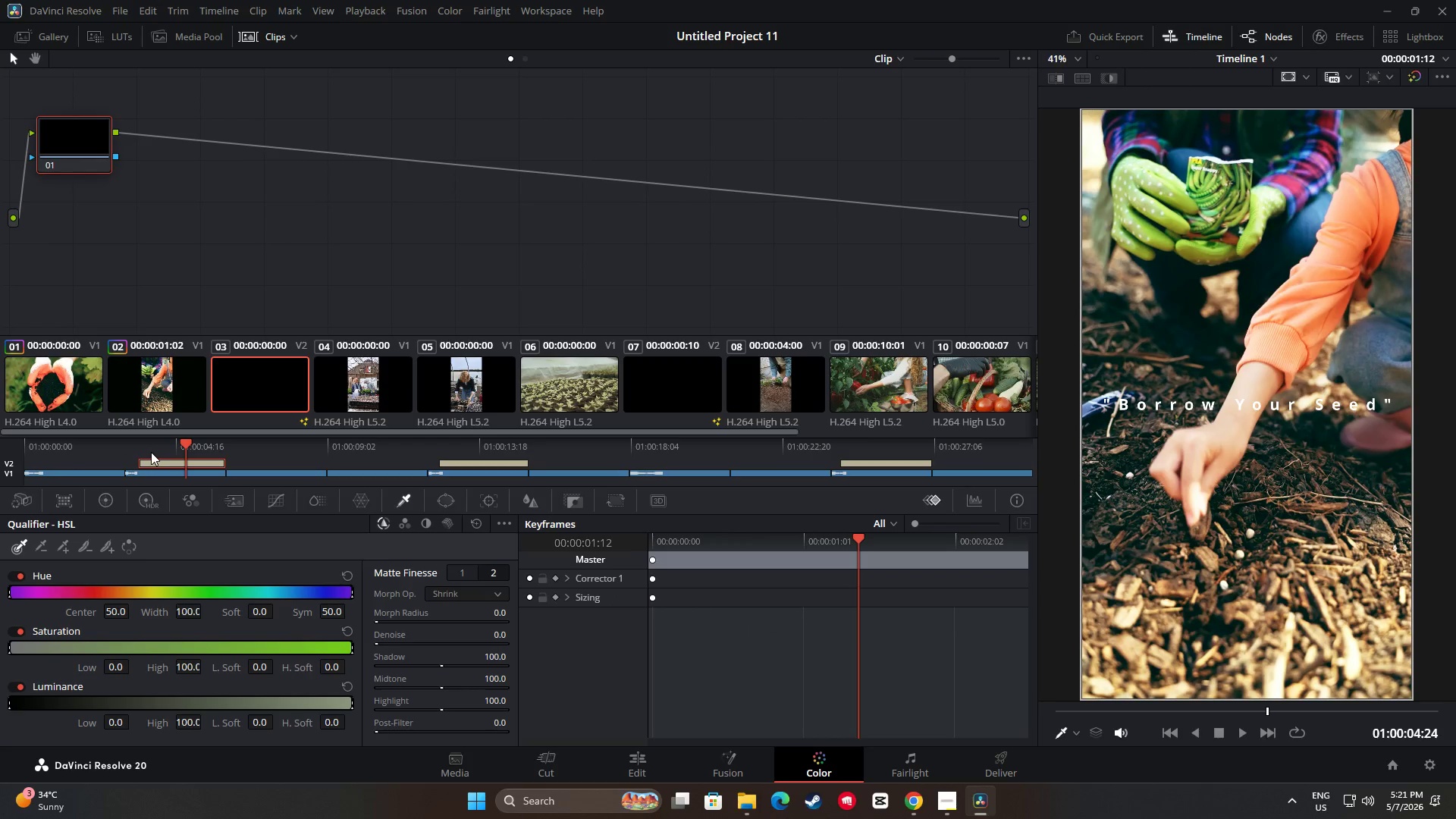 
key(Space)
 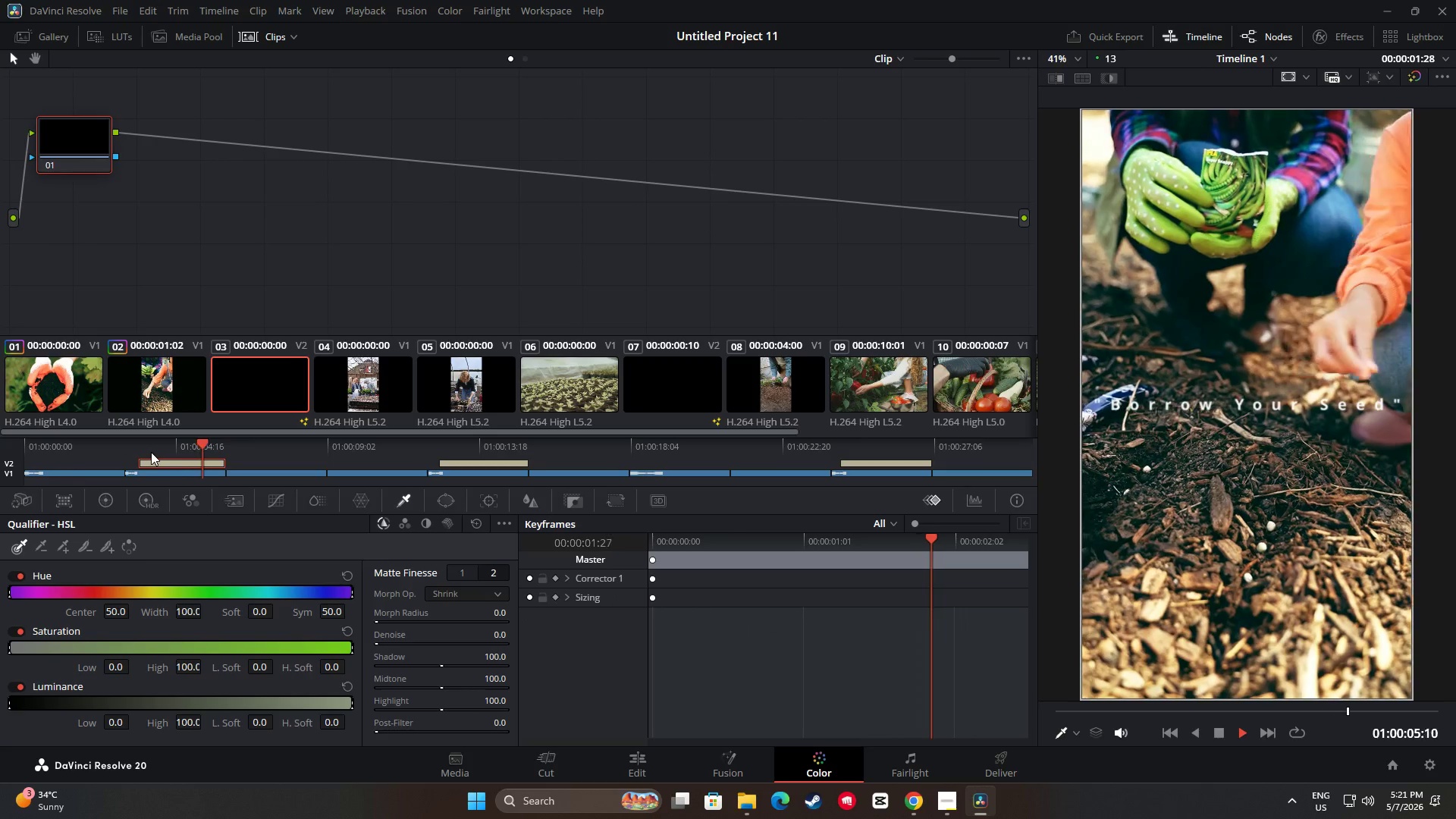 
key(Space)
 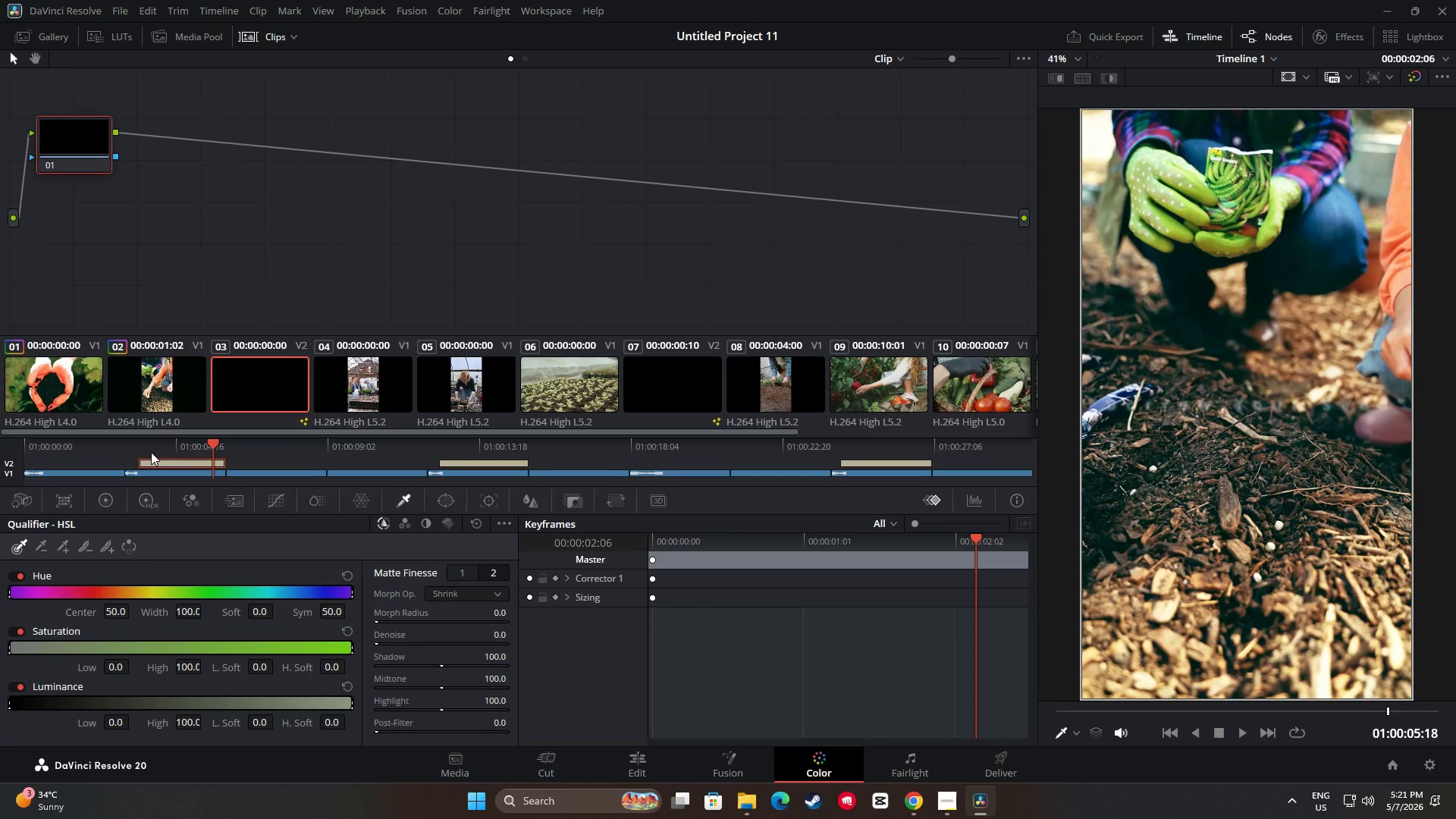 
key(Space)
 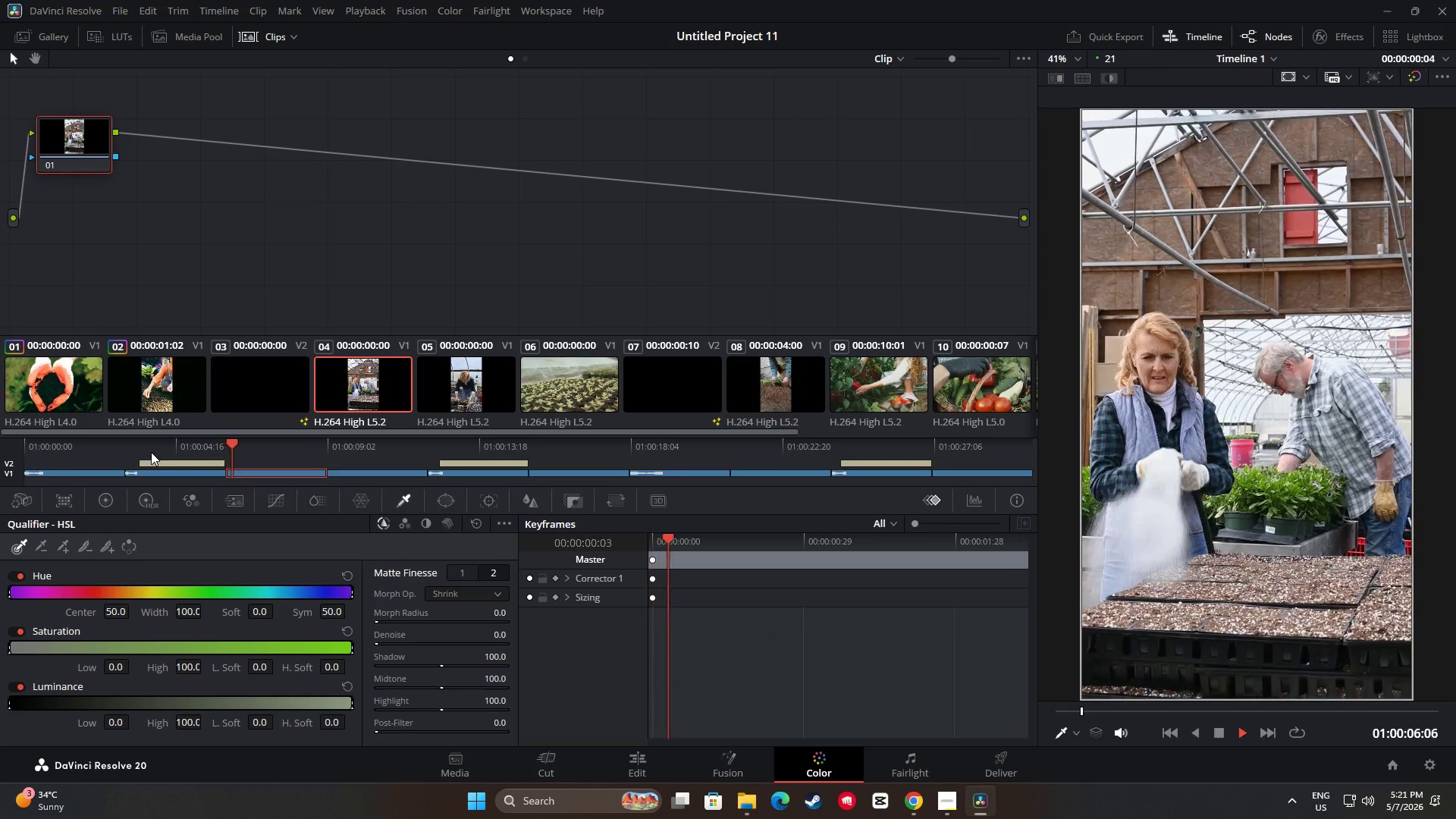 
key(Space)
 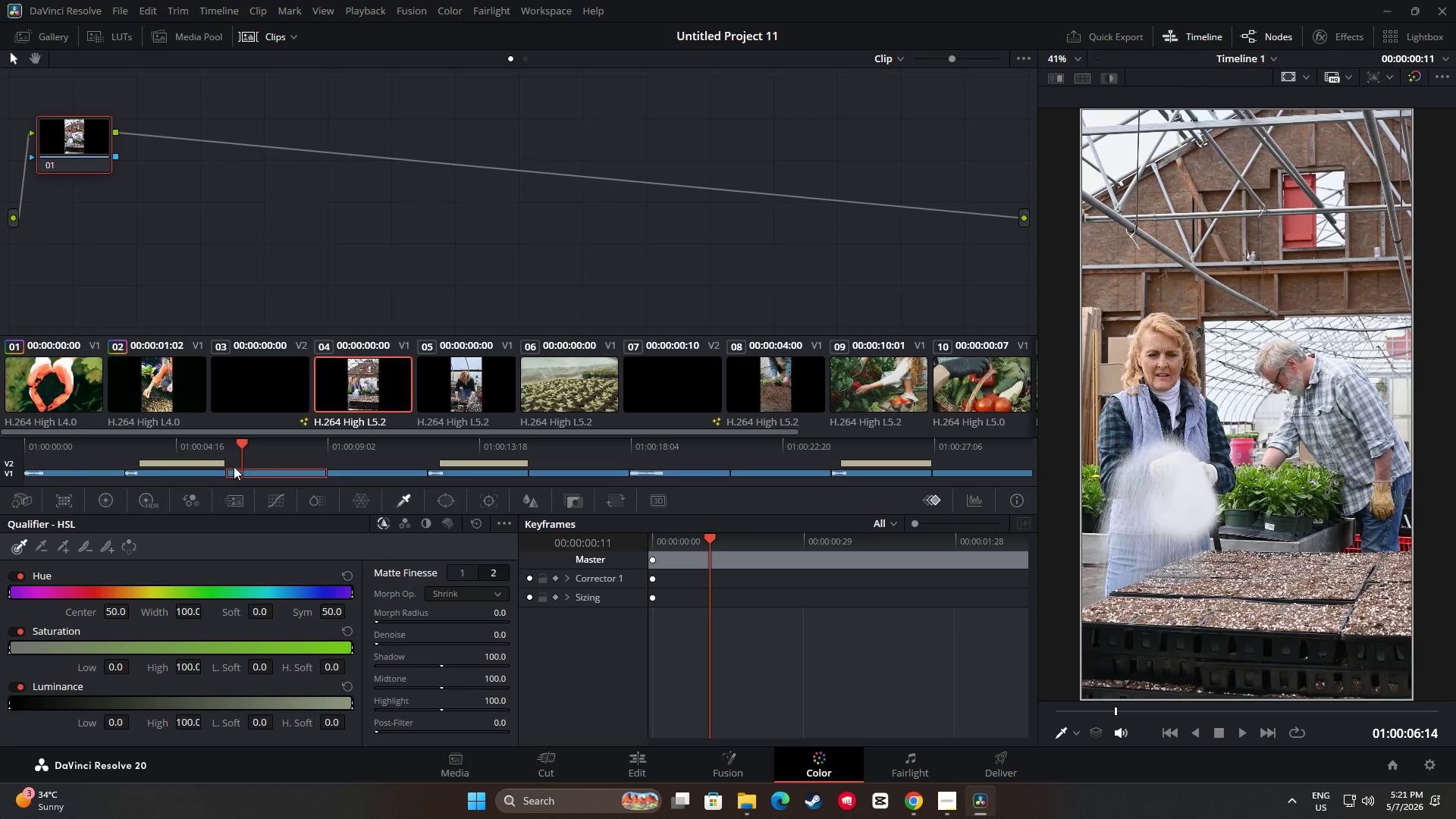 
left_click_drag(start_coordinate=[244, 443], to_coordinate=[2, 459])
 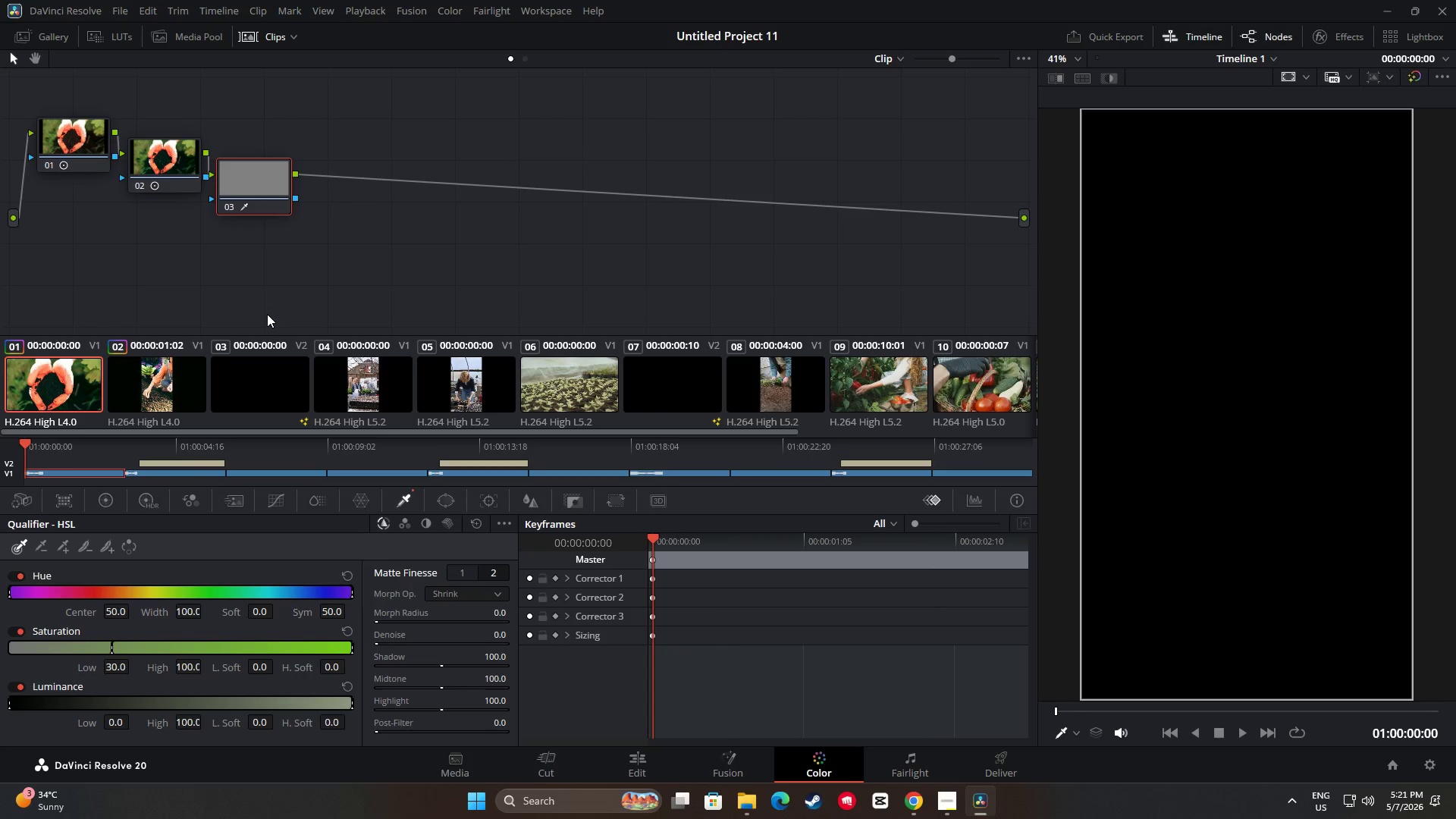 
key(Space)
 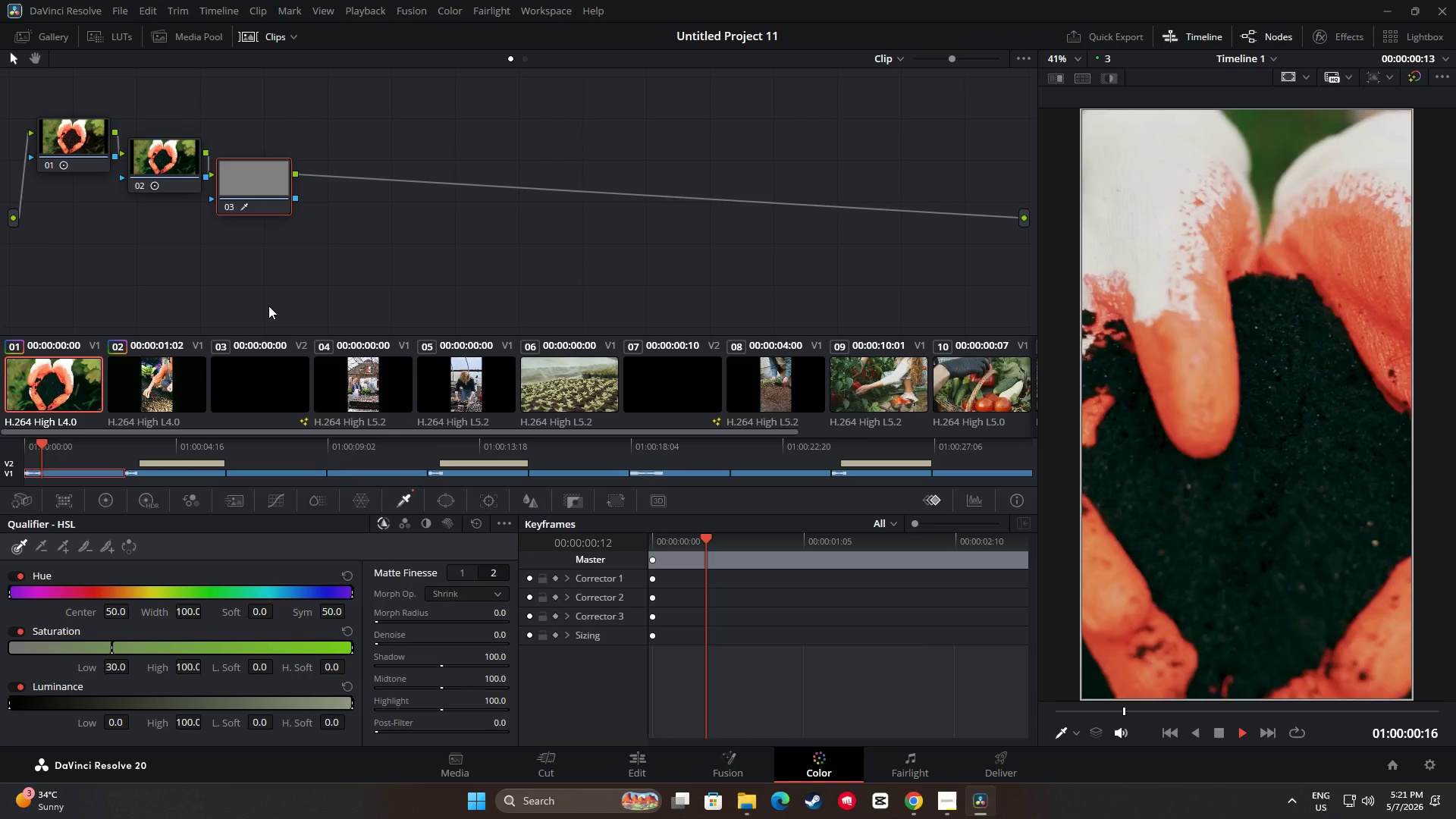 
key(Space)
 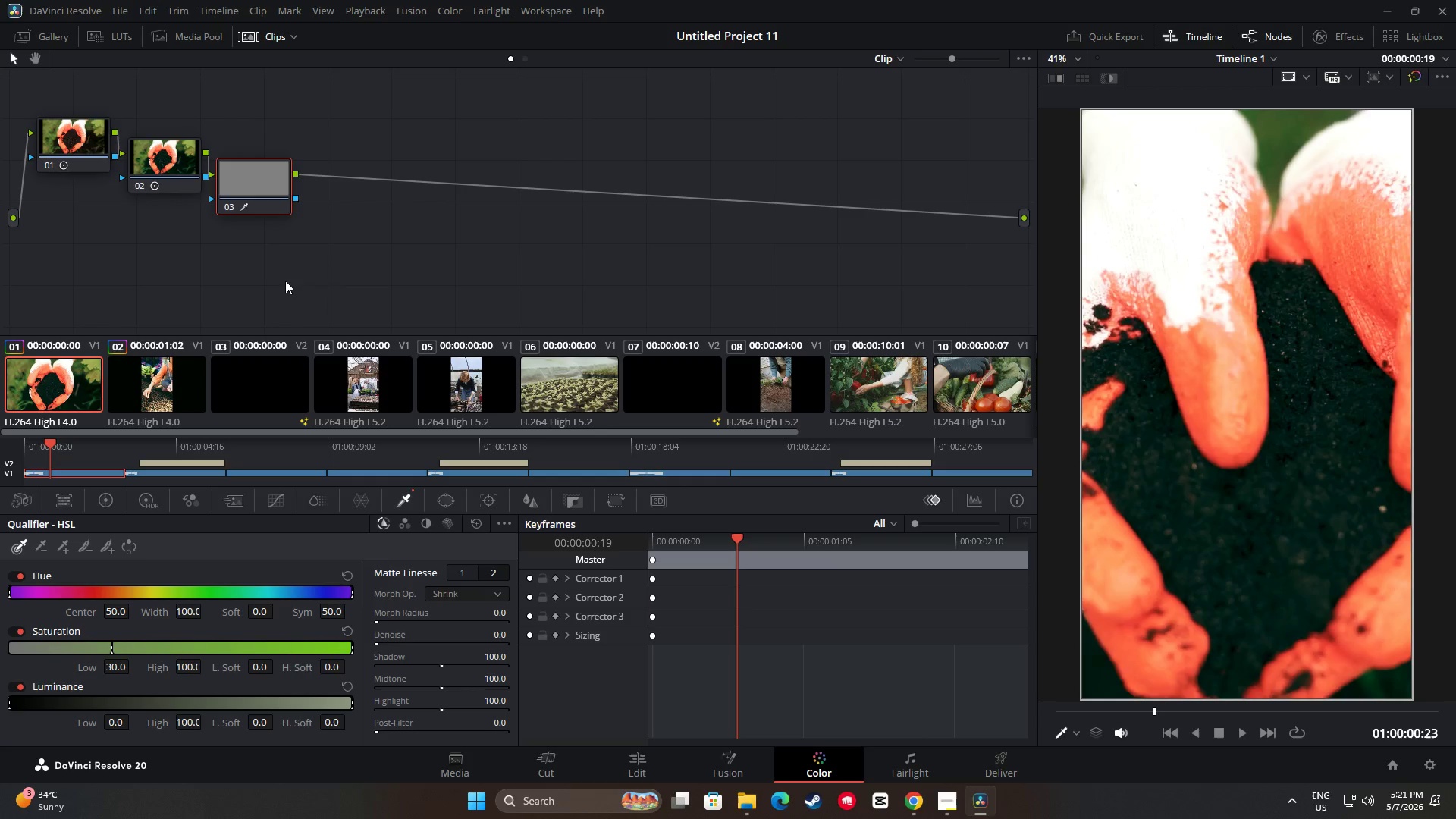 
key(Space)
 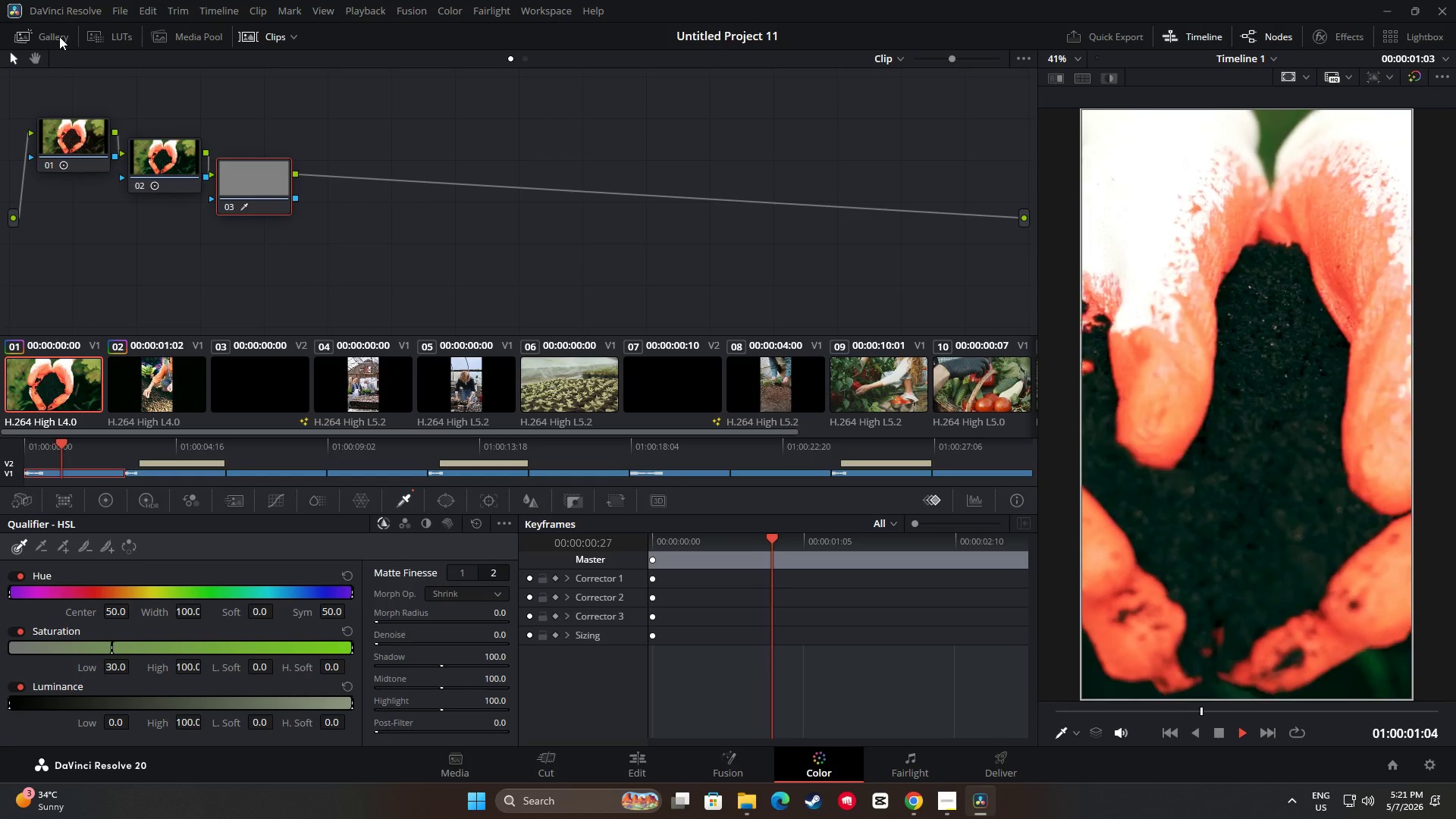 
left_click([54, 36])
 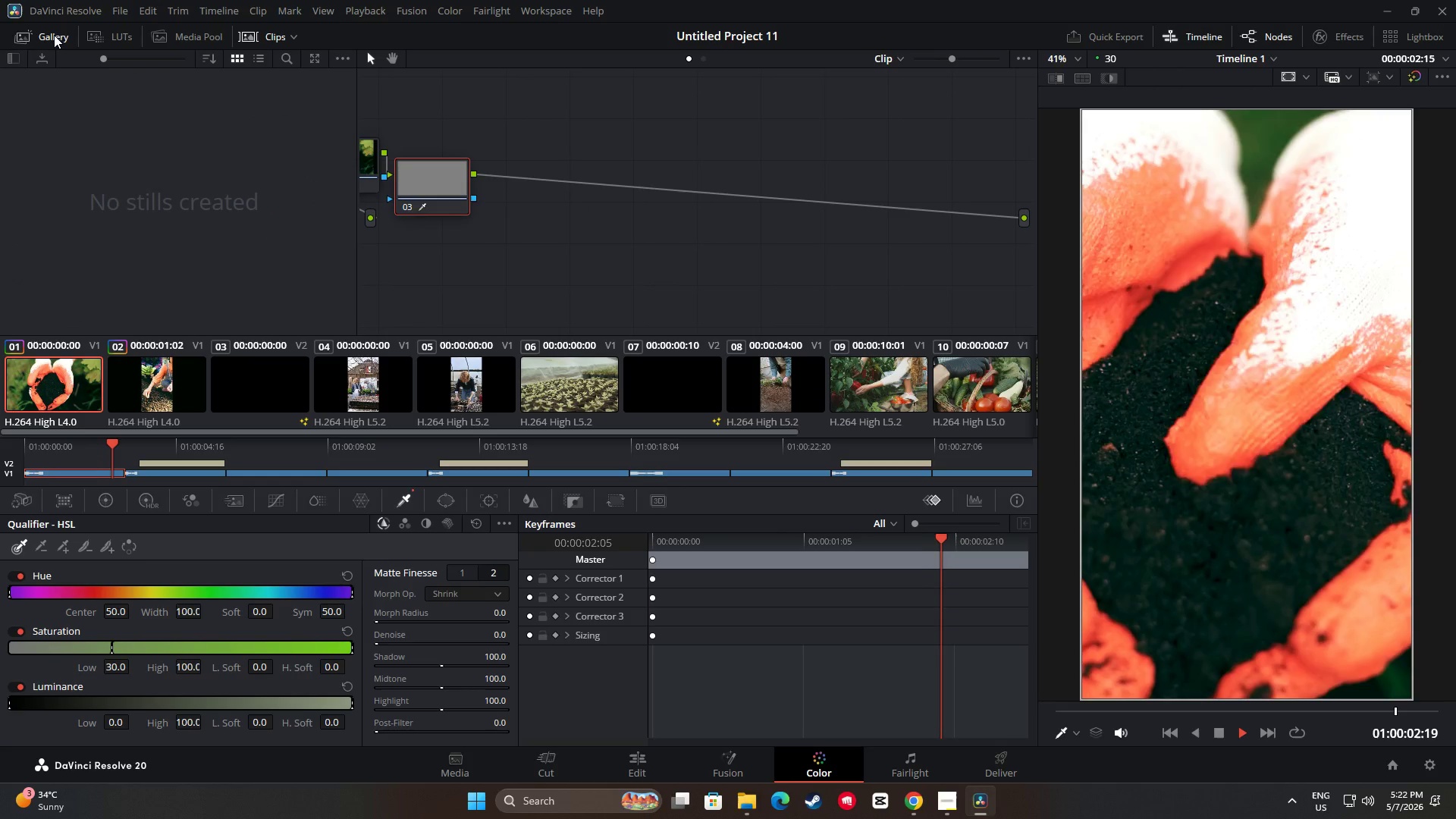 
left_click([54, 35])
 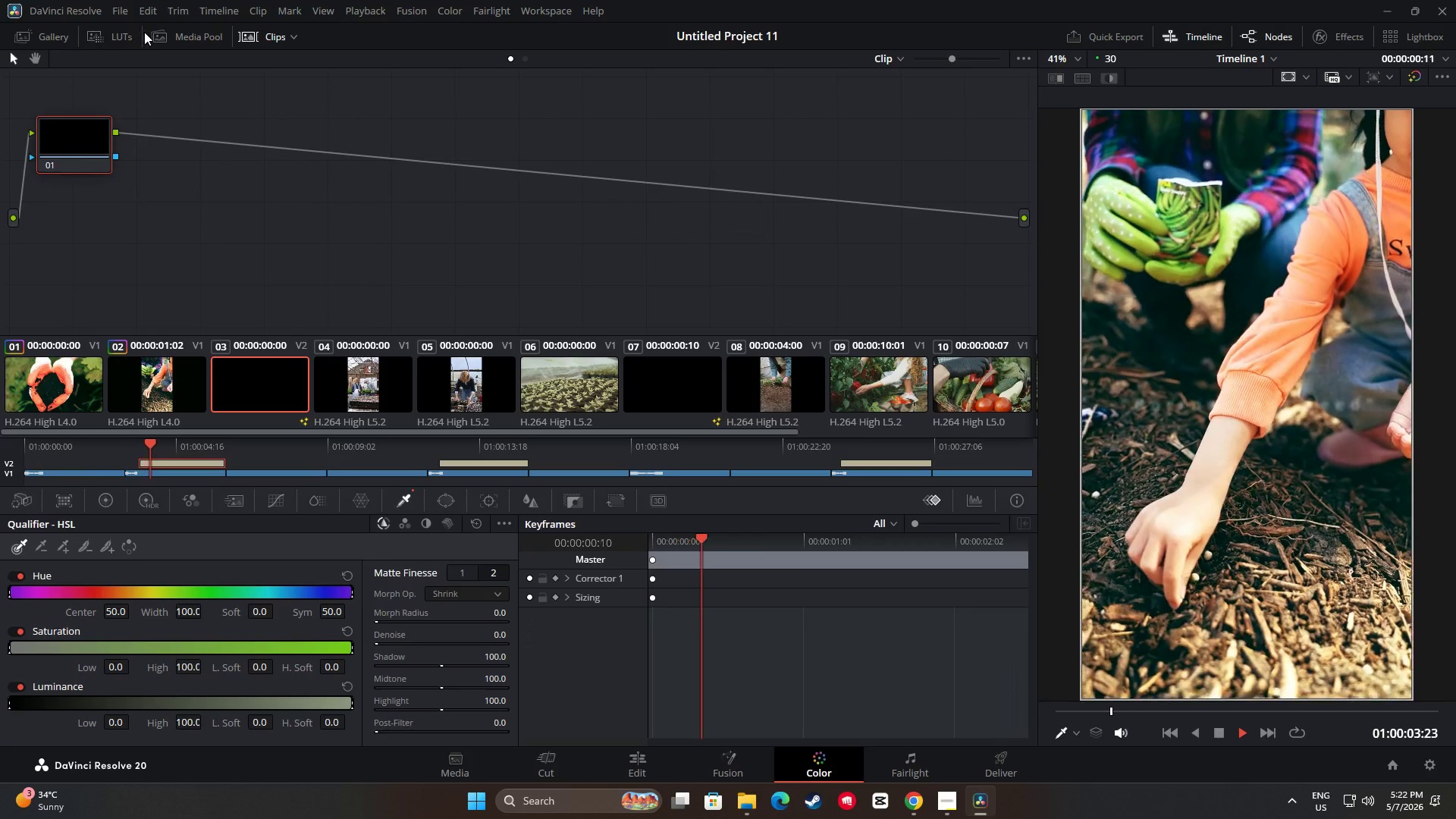 
key(Space)
 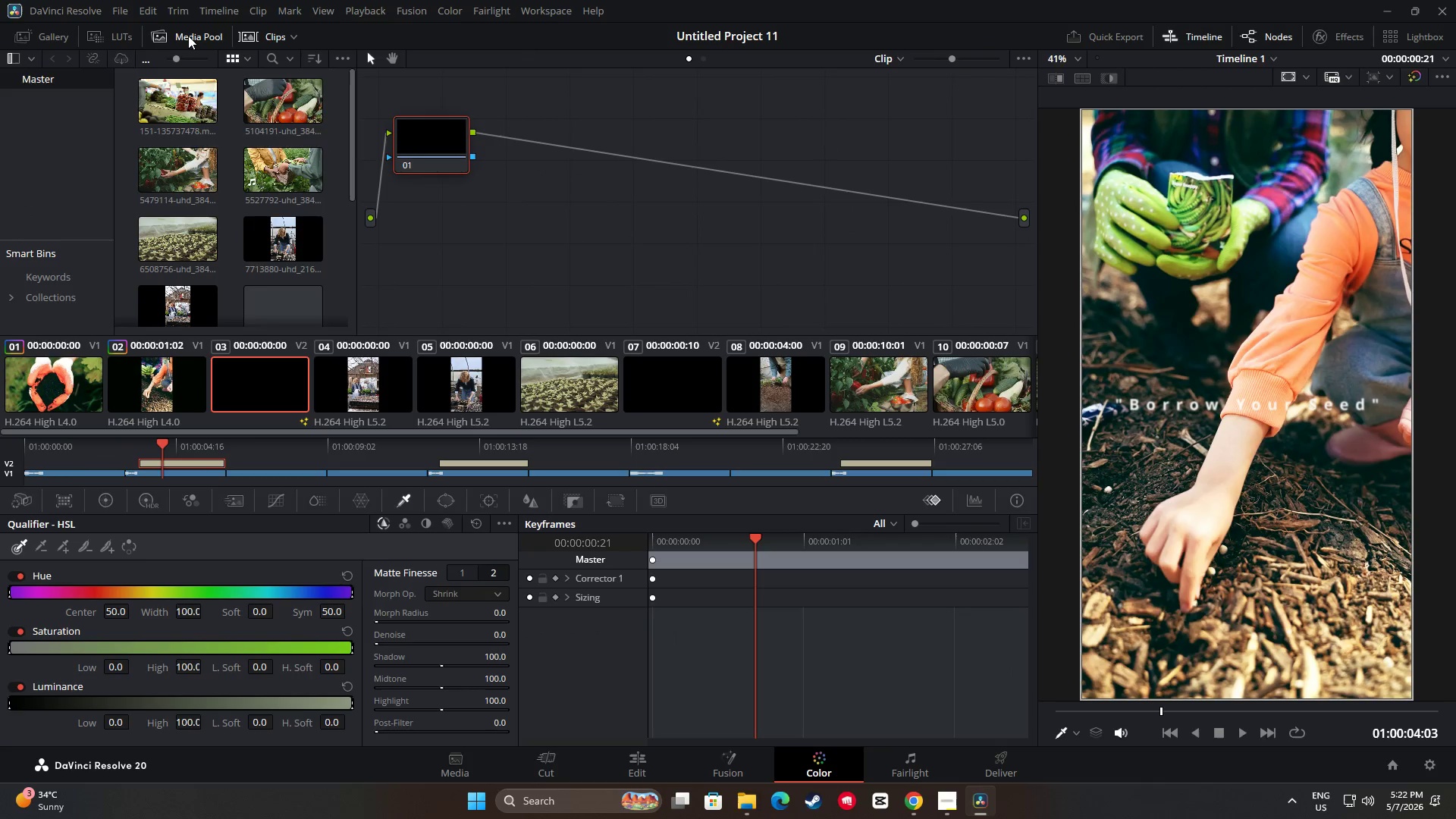 
left_click([188, 36])
 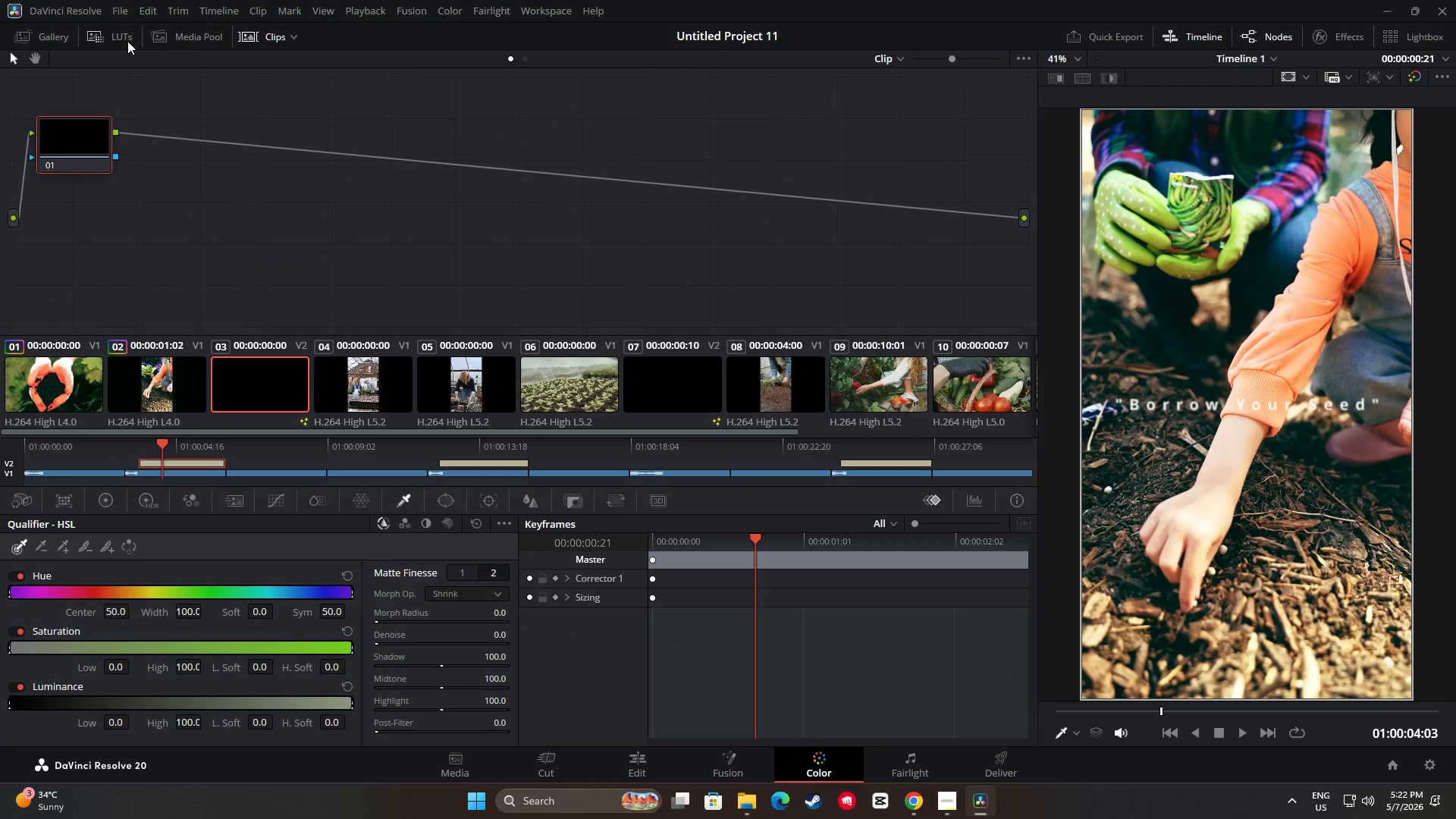 
left_click([109, 36])
 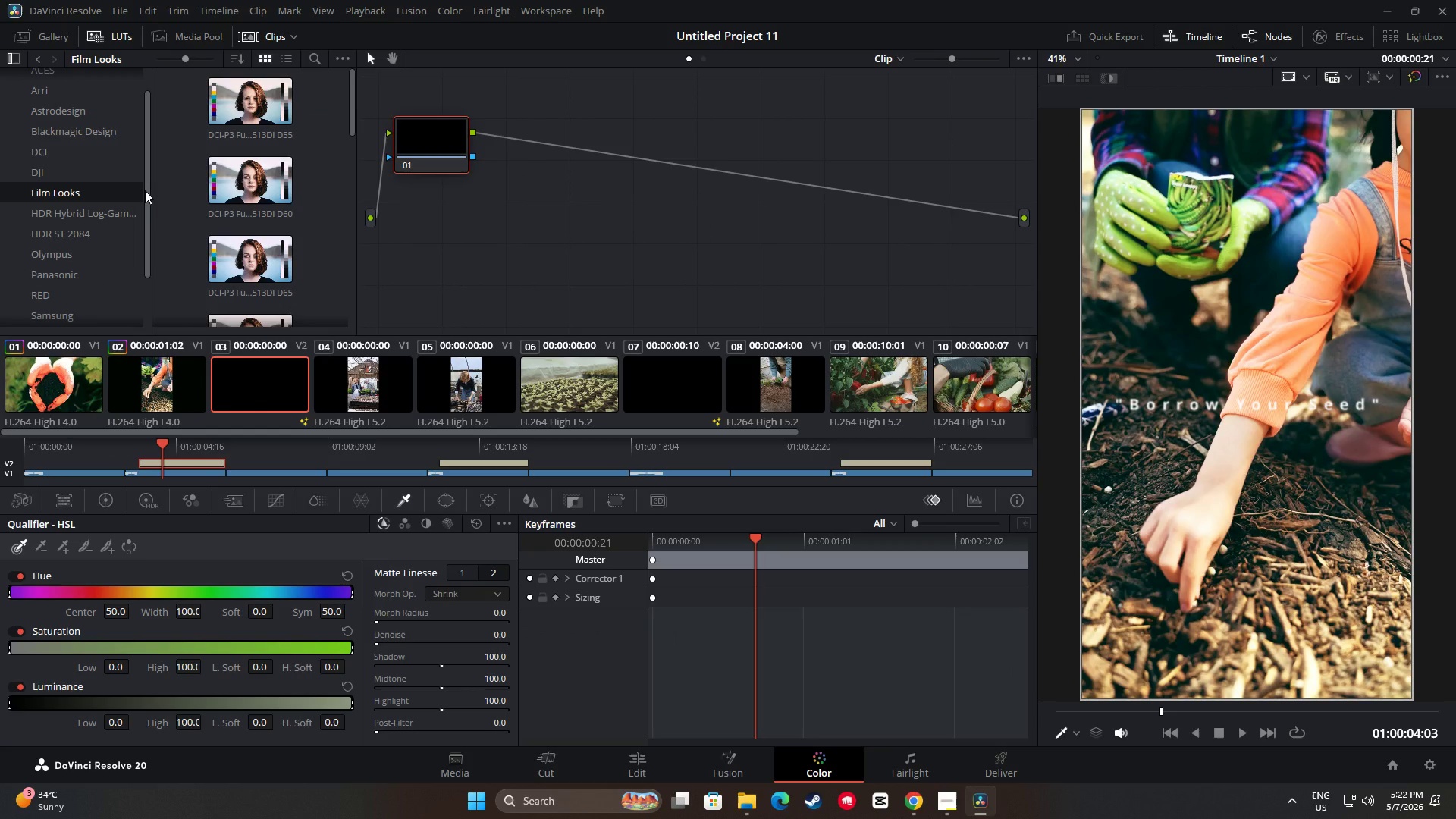 
right_click([145, 190])
 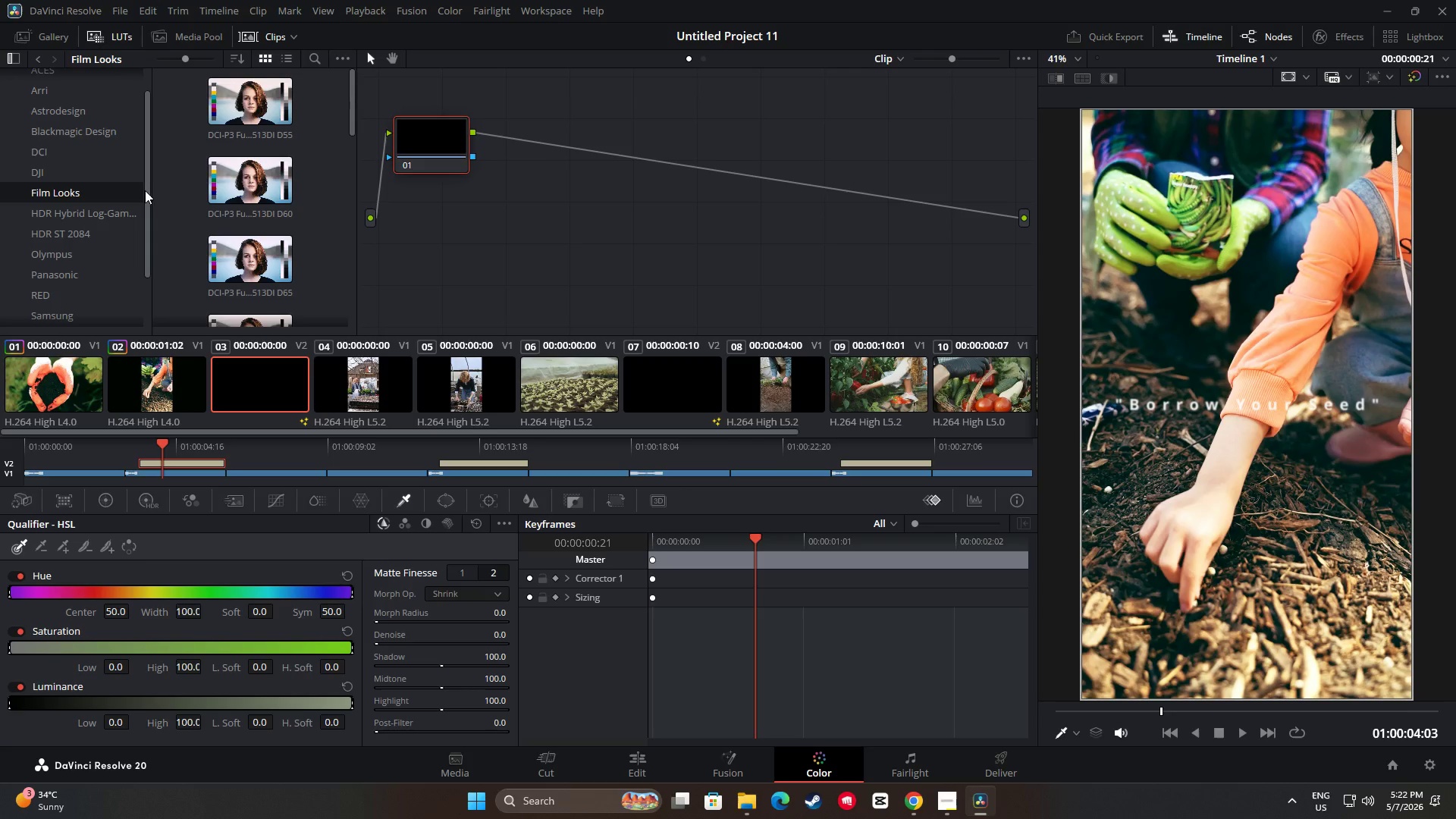 
left_click_drag(start_coordinate=[145, 190], to_coordinate=[148, 199])
 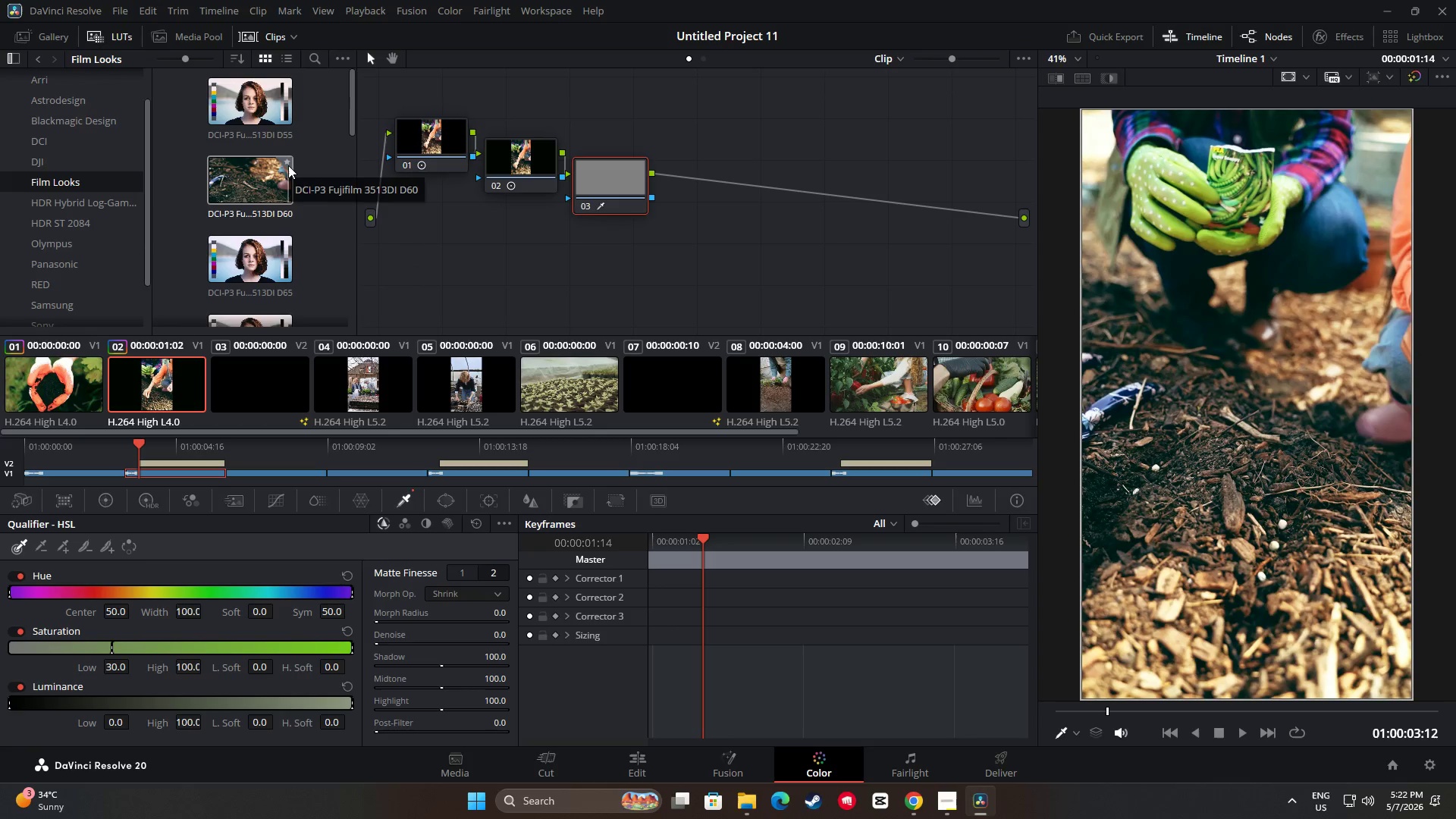 
wait(20.8)
 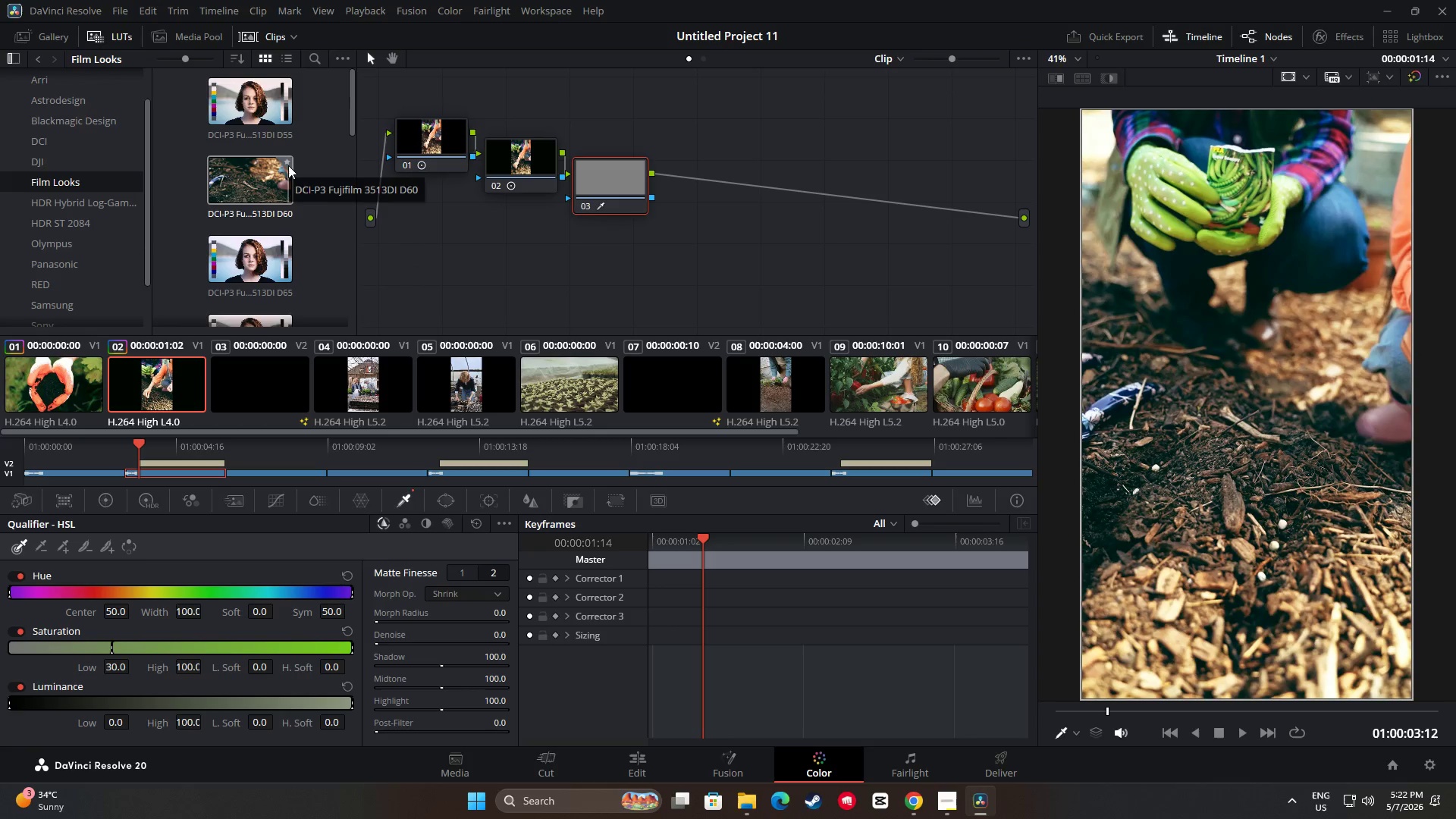 
left_click([96, 372])
 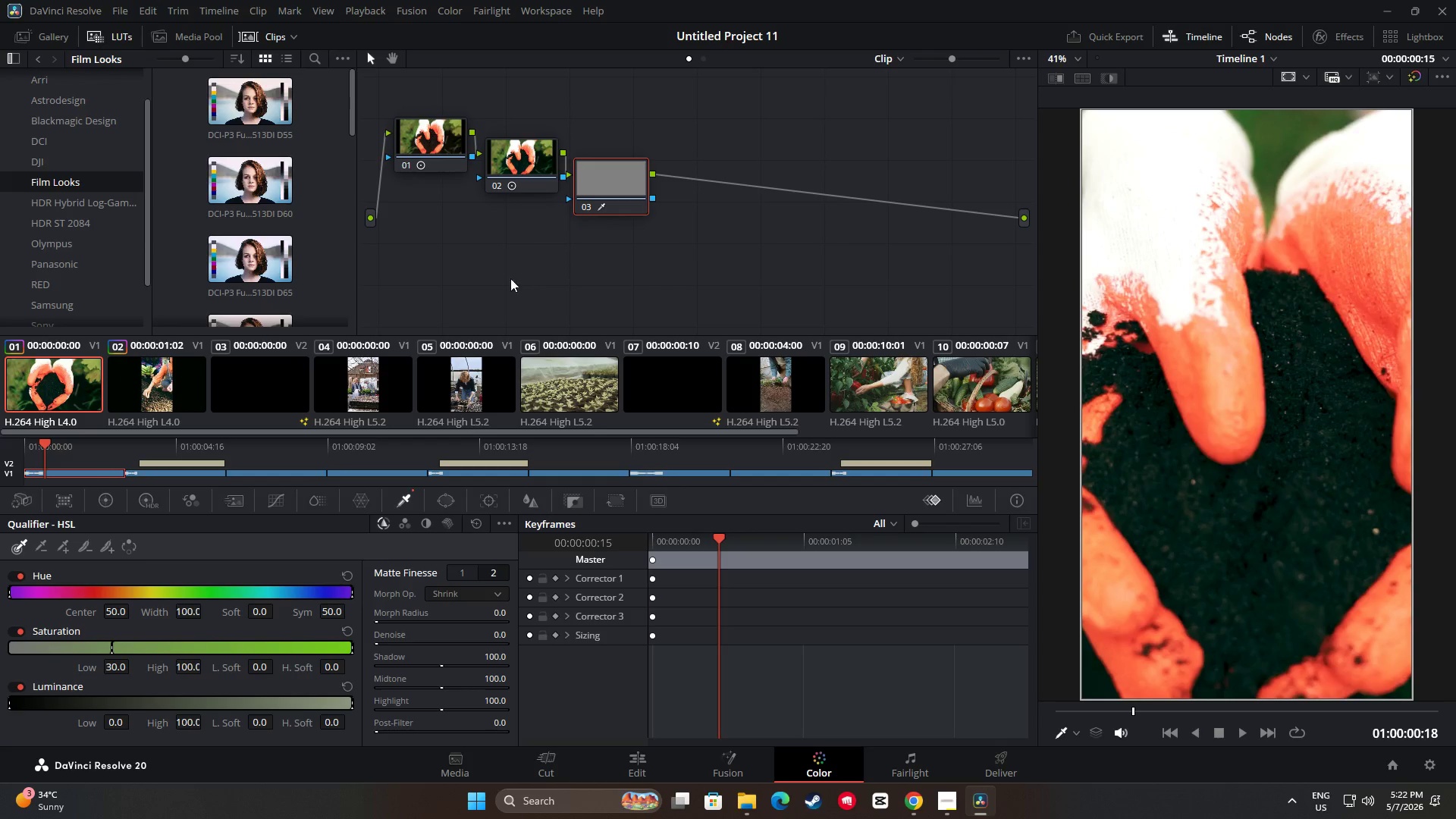 
left_click_drag(start_coordinate=[655, 227], to_coordinate=[667, 232])
 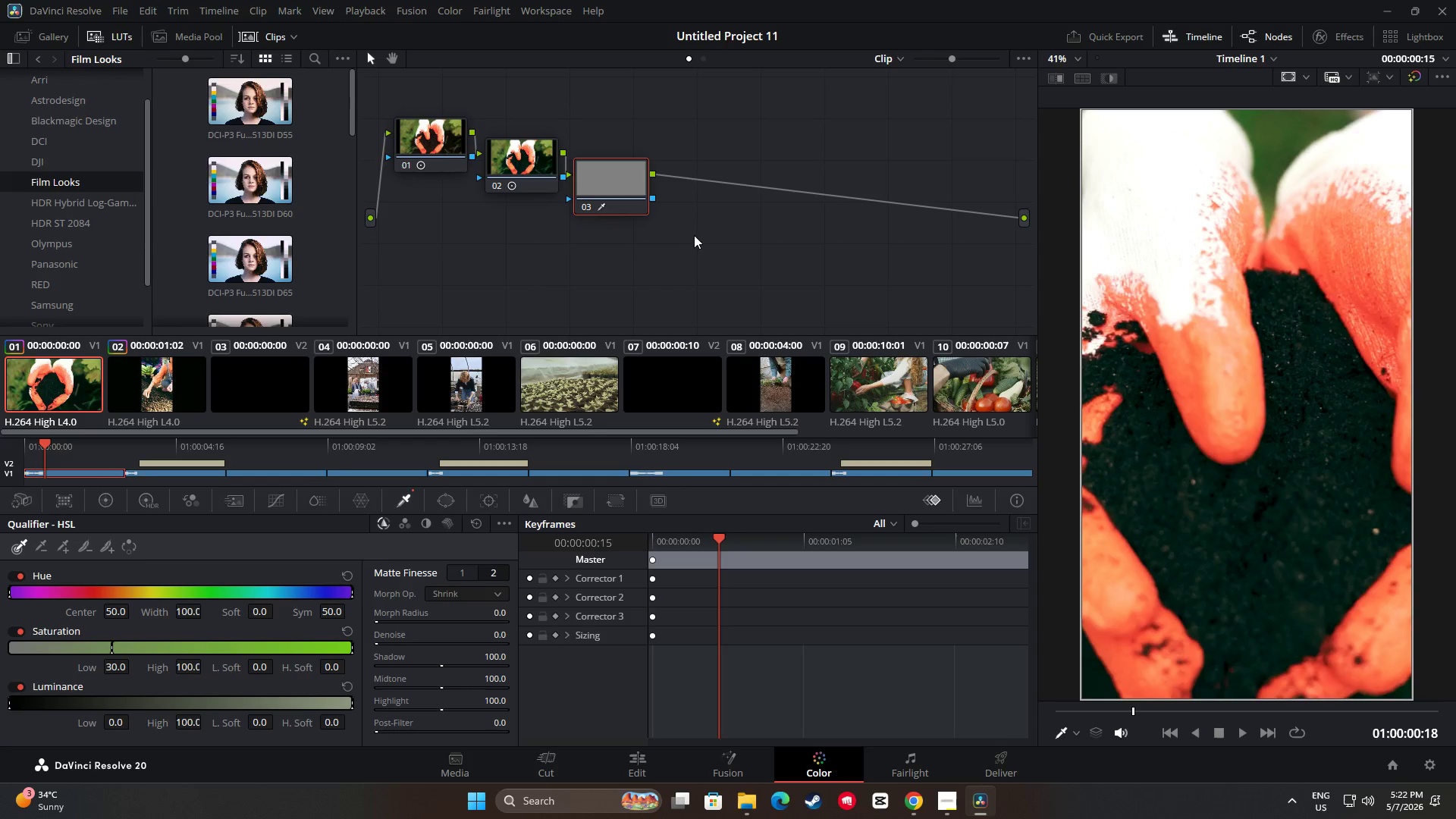 
double_click([694, 235])
 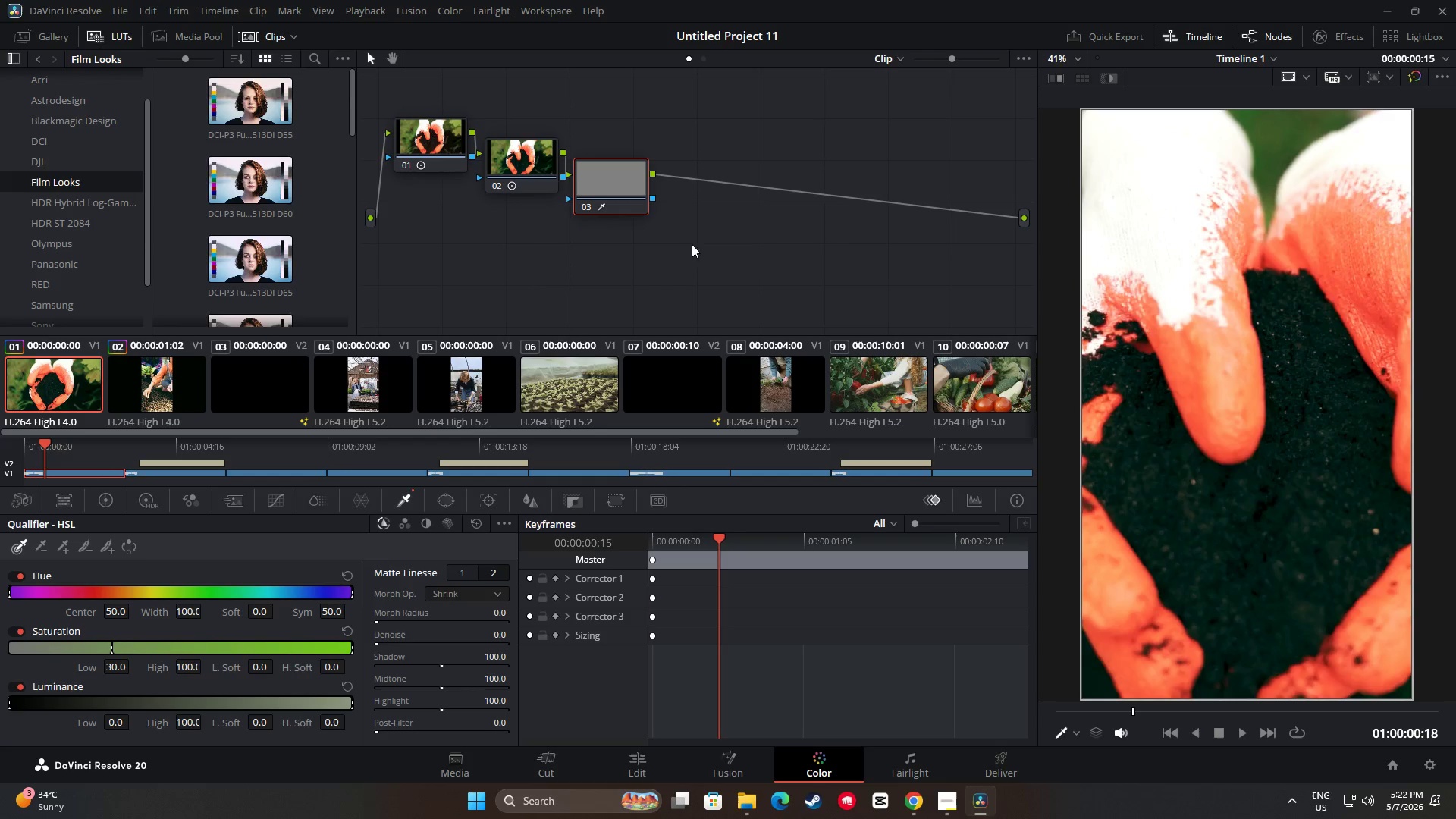 
key(Alt+AltLeft)
 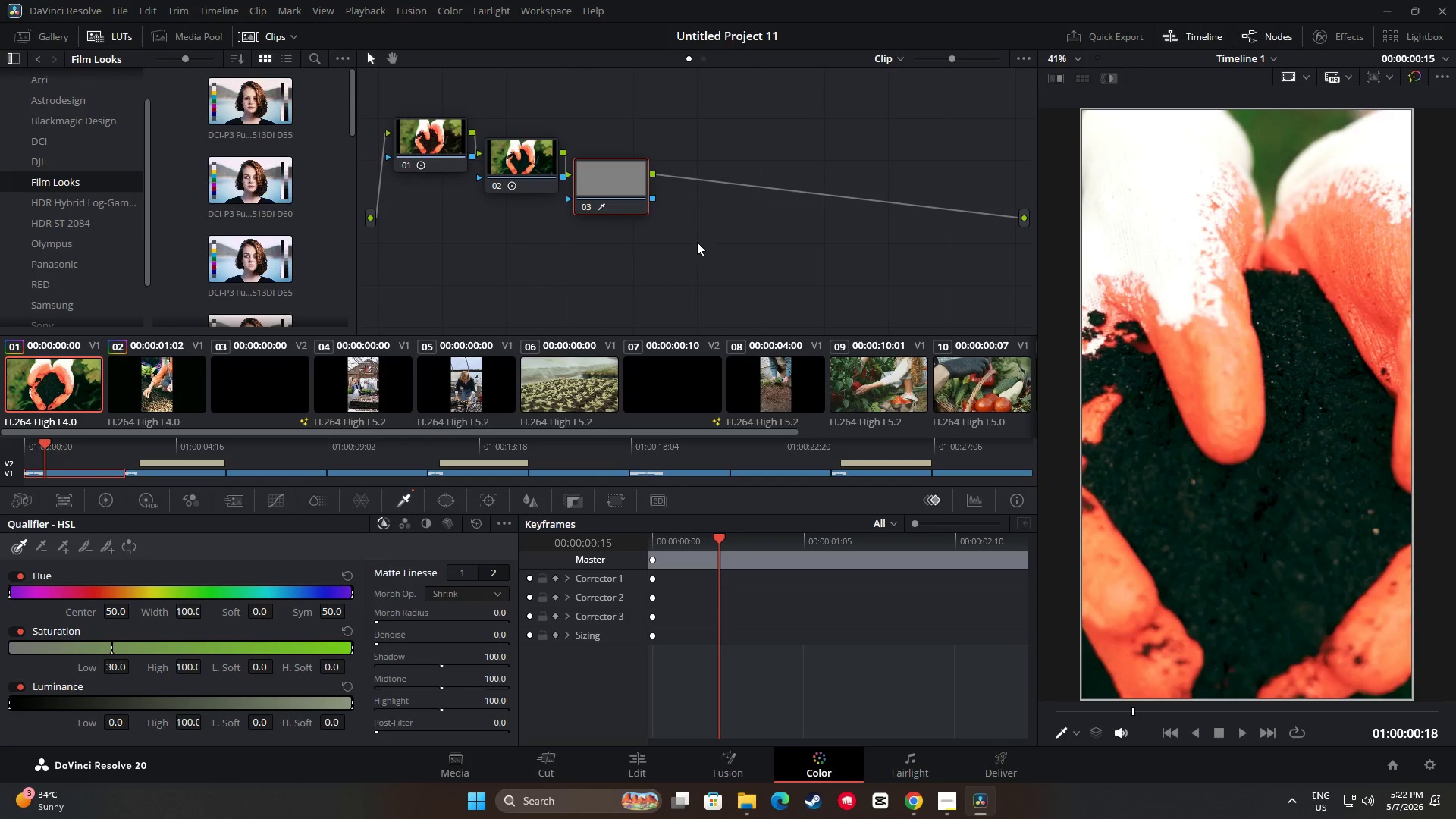 
key(Alt+S)
 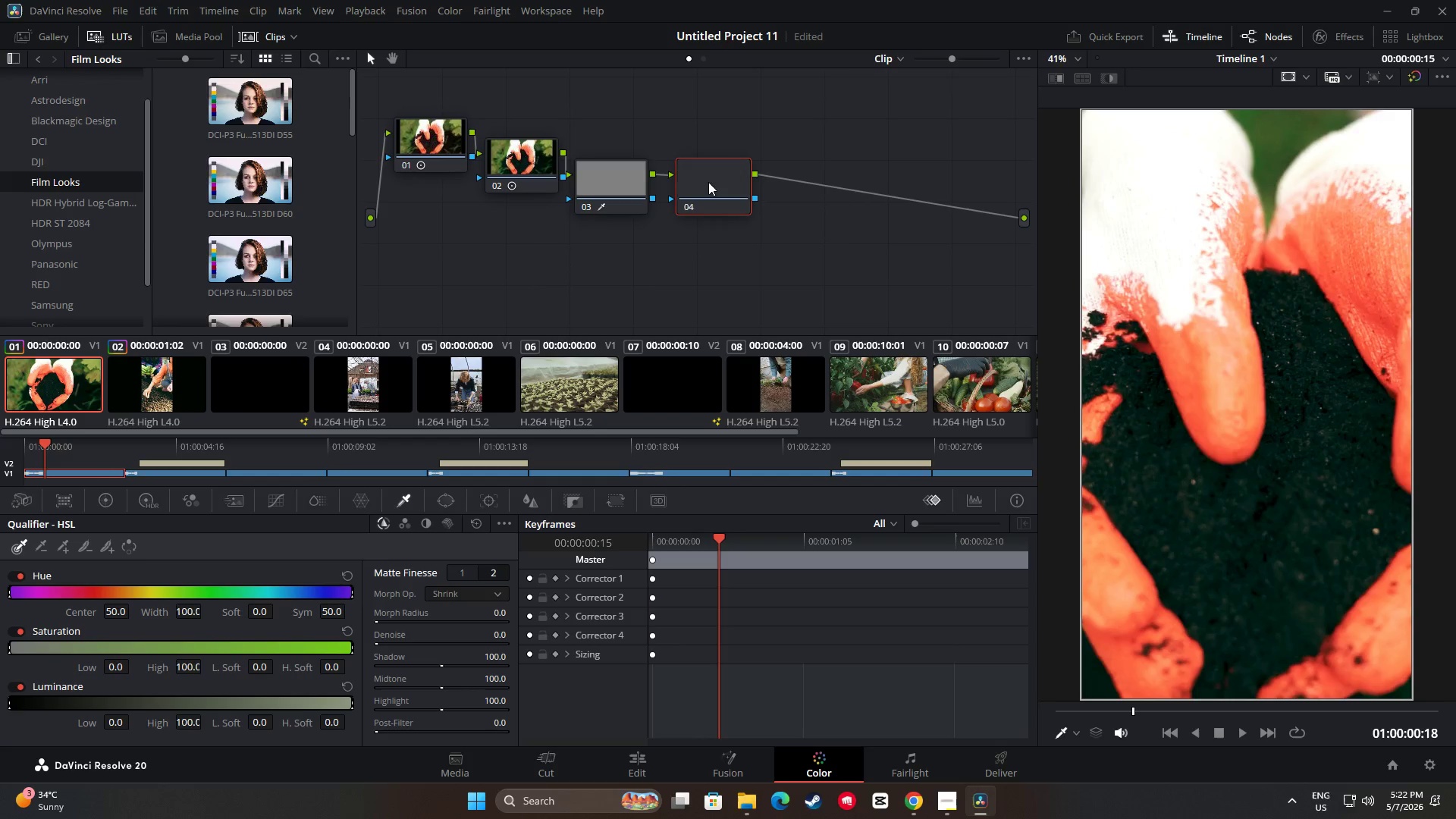 
left_click_drag(start_coordinate=[709, 179], to_coordinate=[696, 200])
 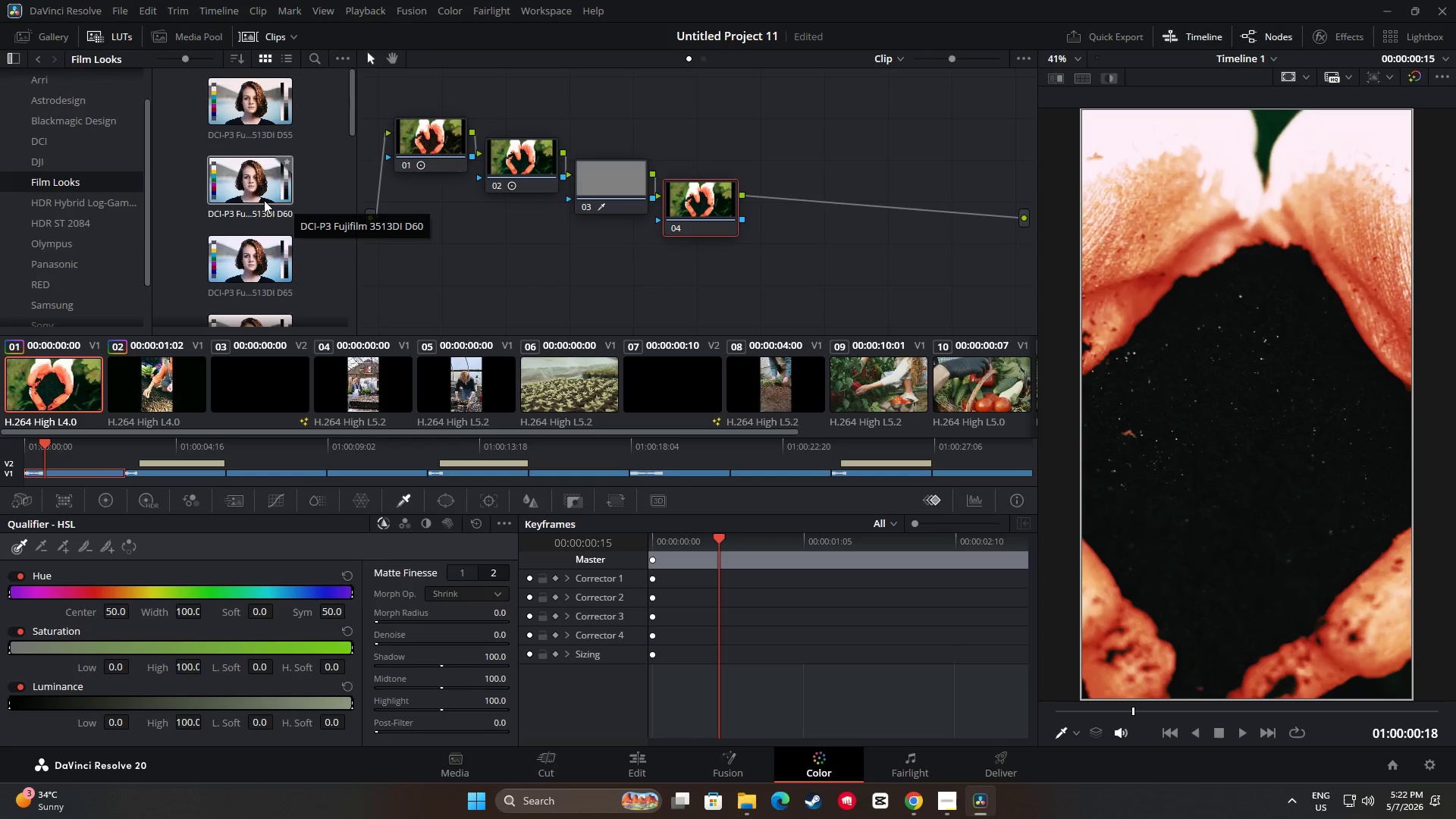 
scroll: coordinate [273, 196], scroll_direction: down, amount: 6.0
 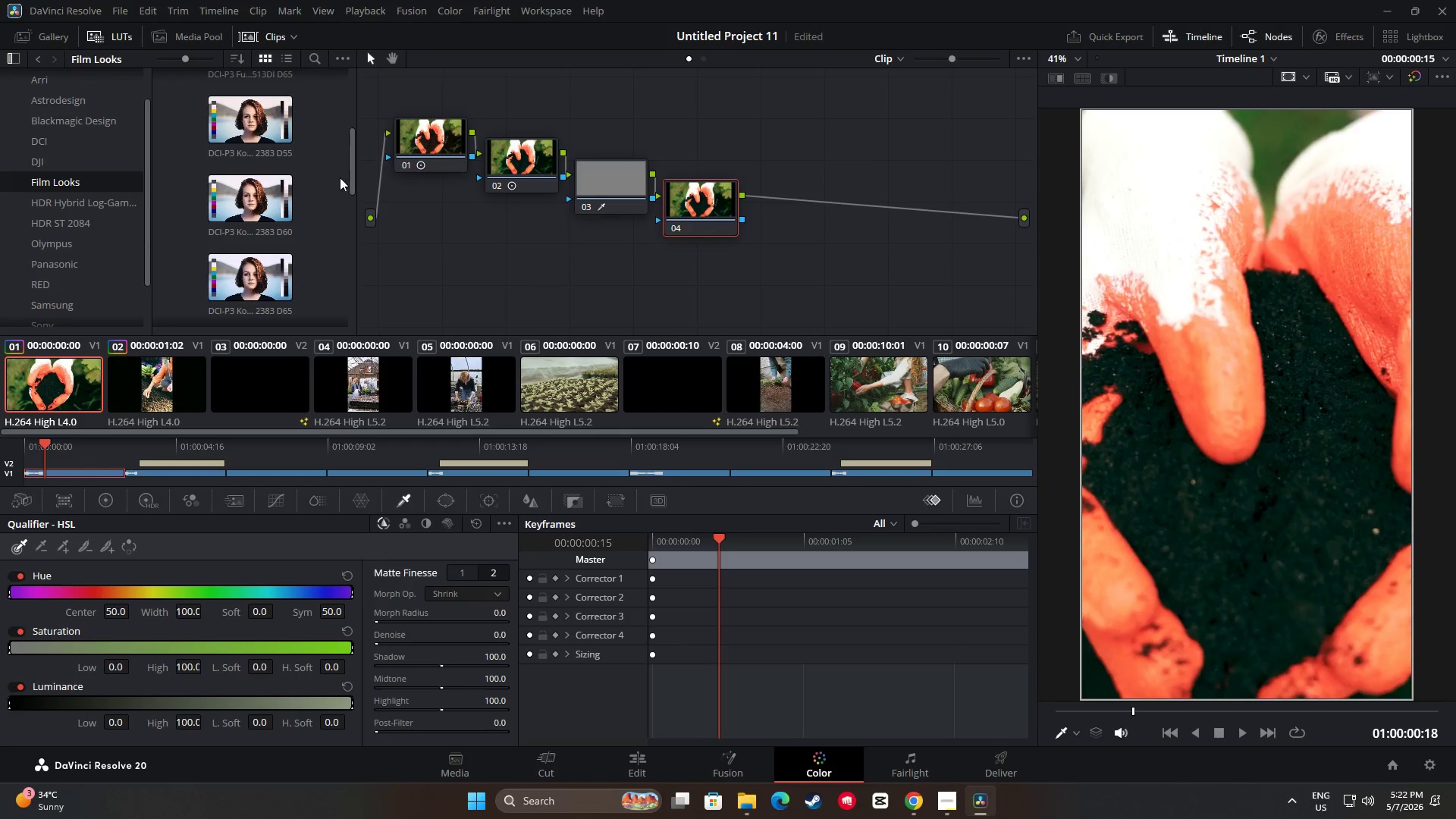 
left_click_drag(start_coordinate=[352, 175], to_coordinate=[347, 77])
 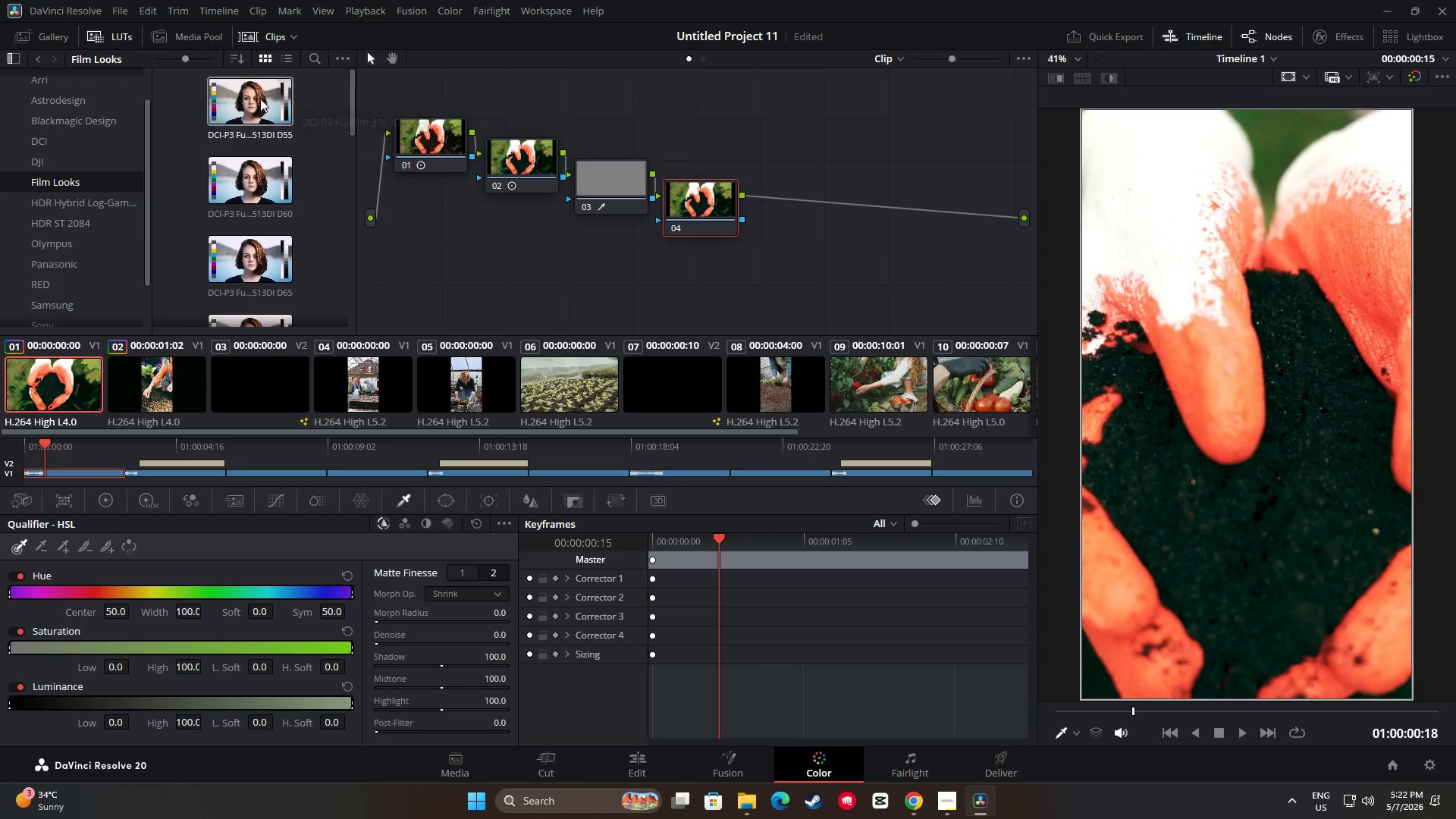 
mouse_move([225, 114])
 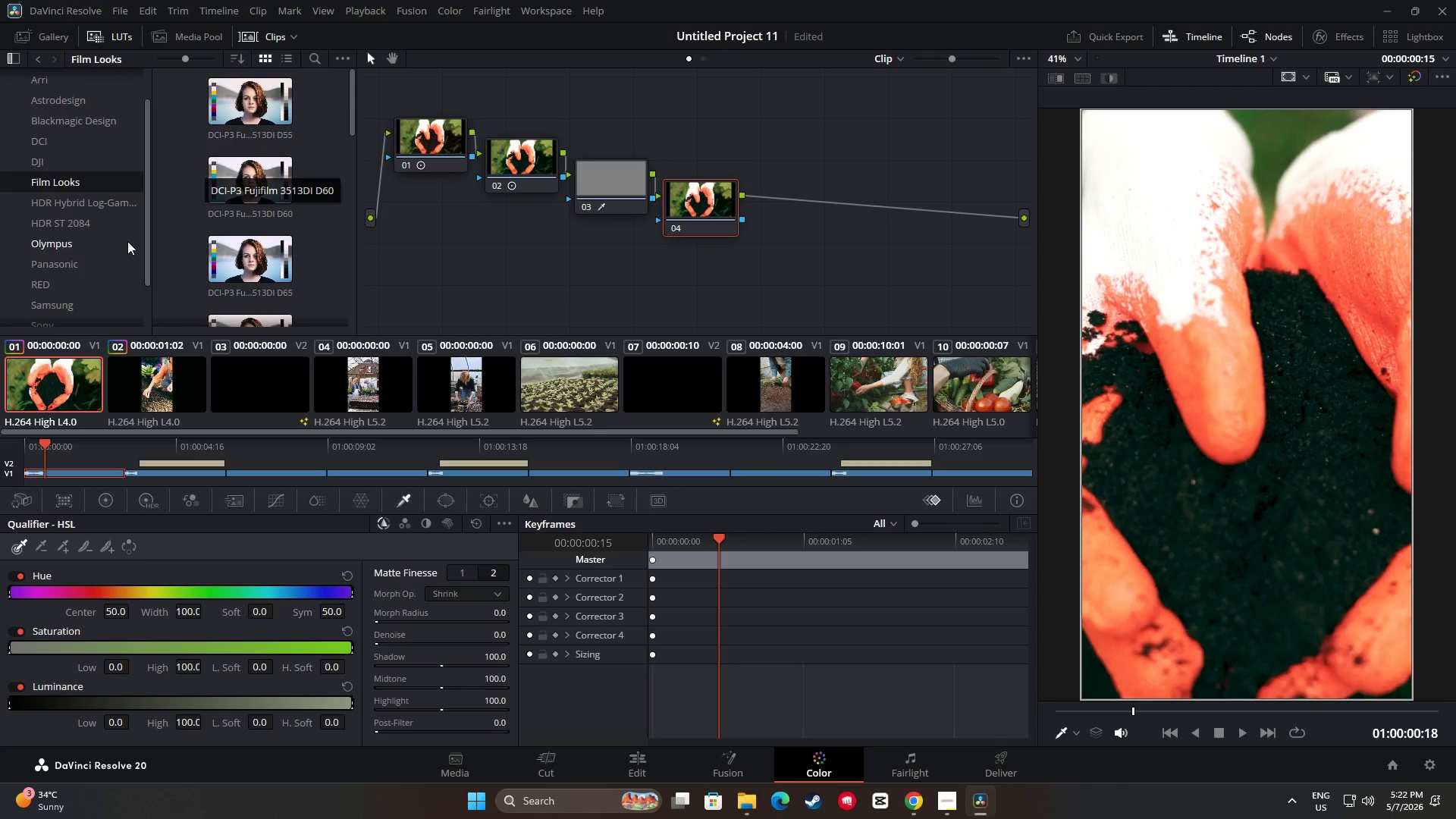 
scroll: coordinate [127, 239], scroll_direction: down, amount: 3.0
 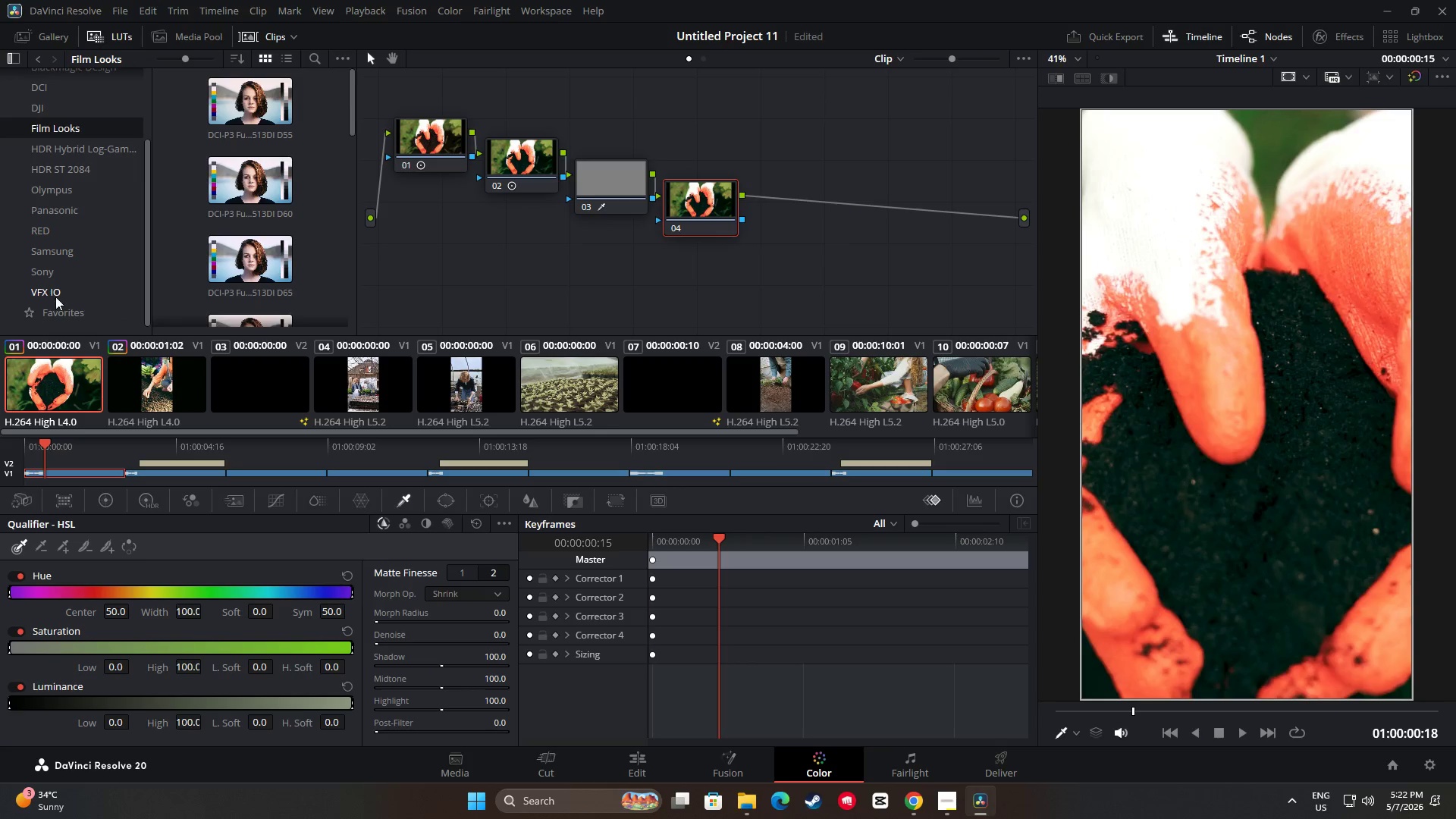 
left_click([44, 293])
 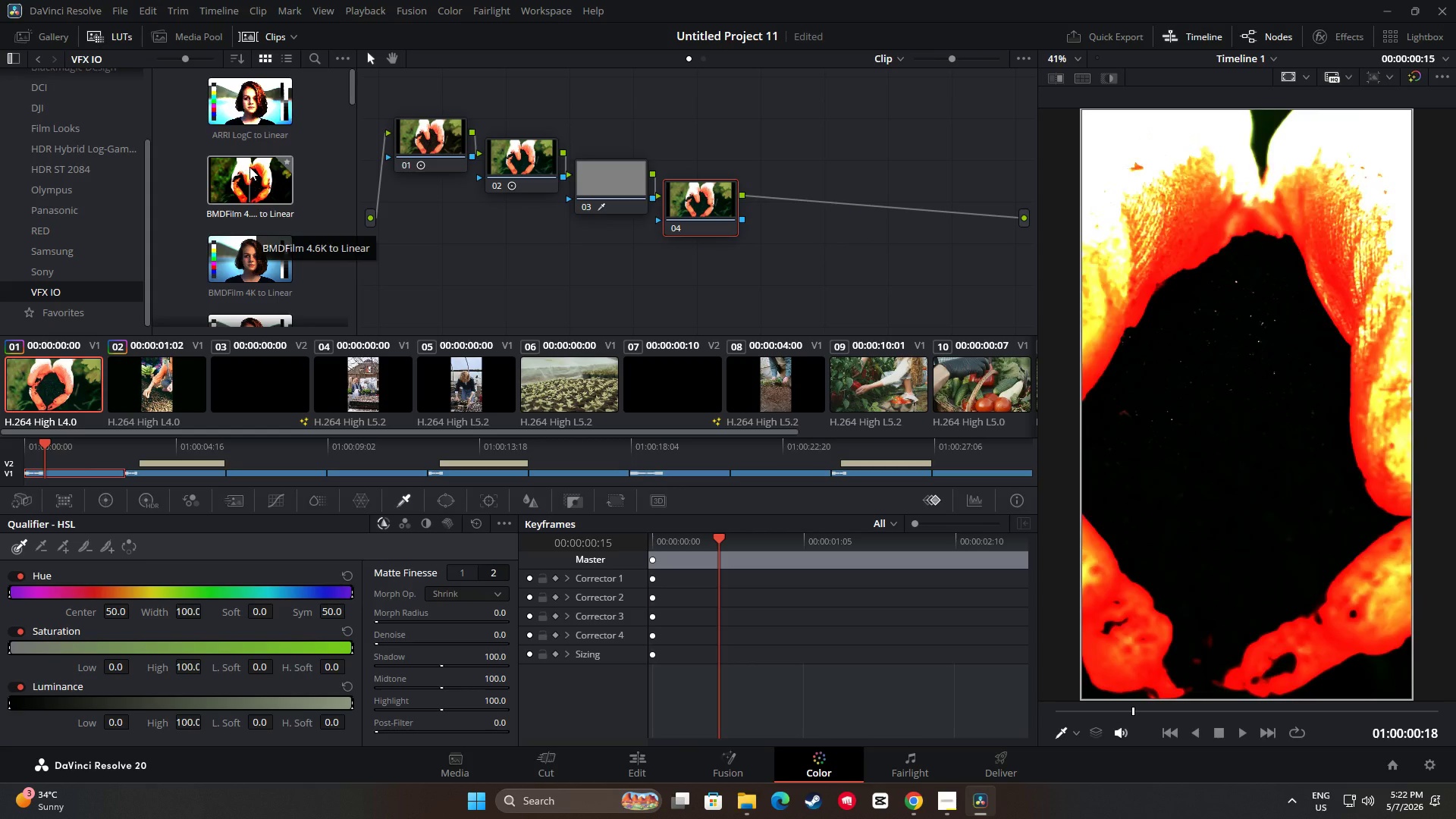 
scroll: coordinate [71, 179], scroll_direction: up, amount: 2.0
 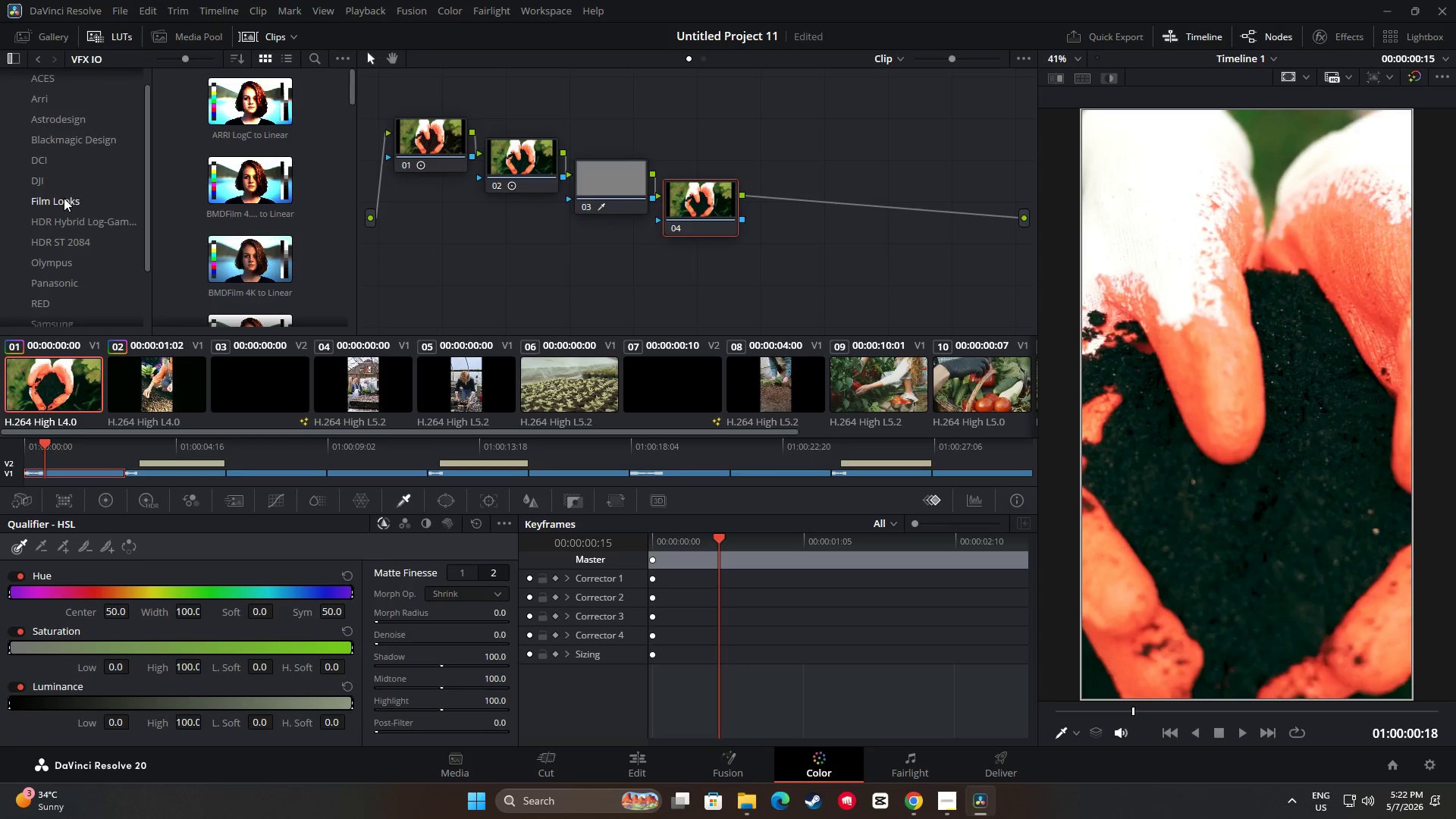 
left_click([64, 198])
 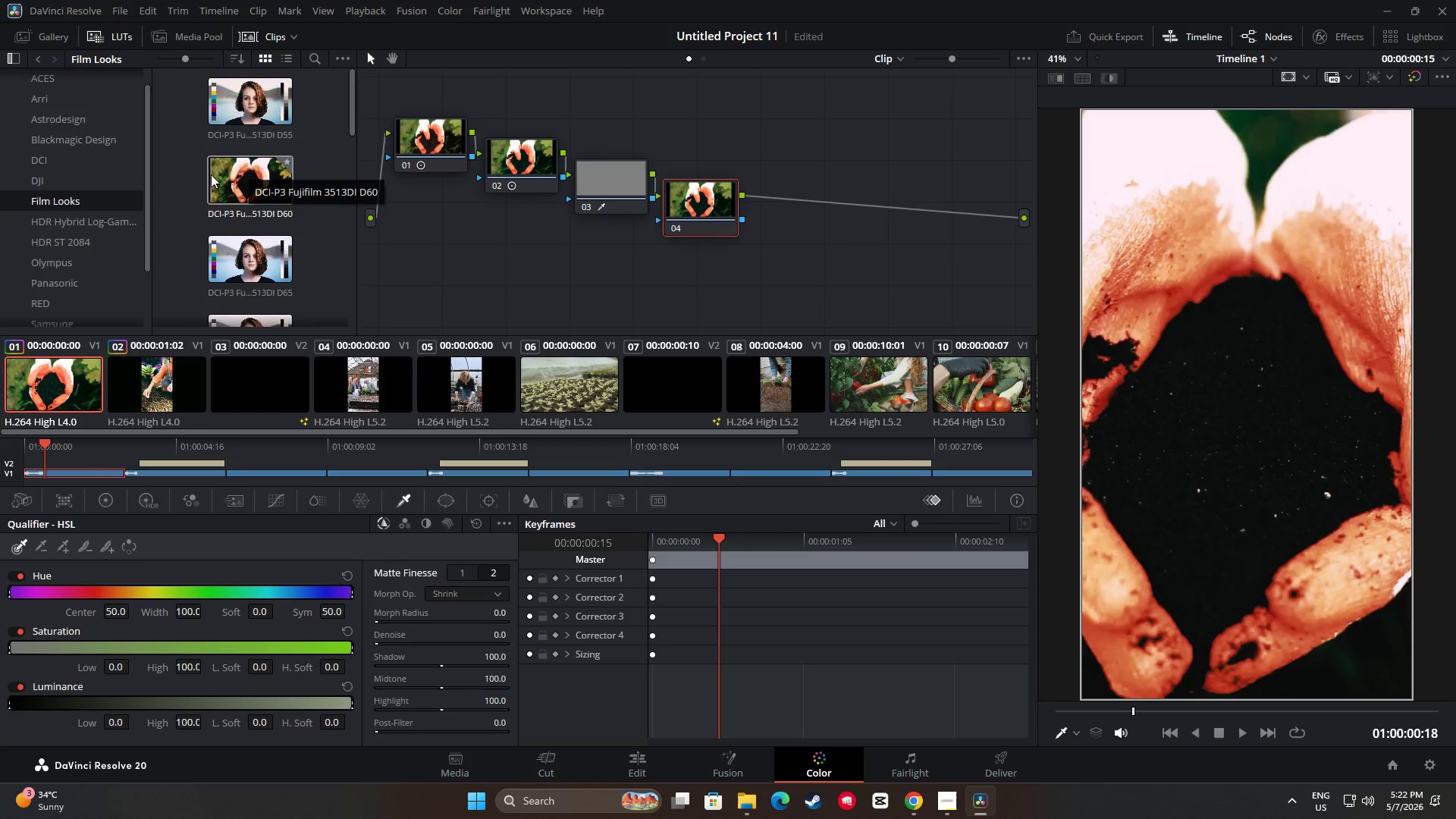 
mouse_move([238, 253])
 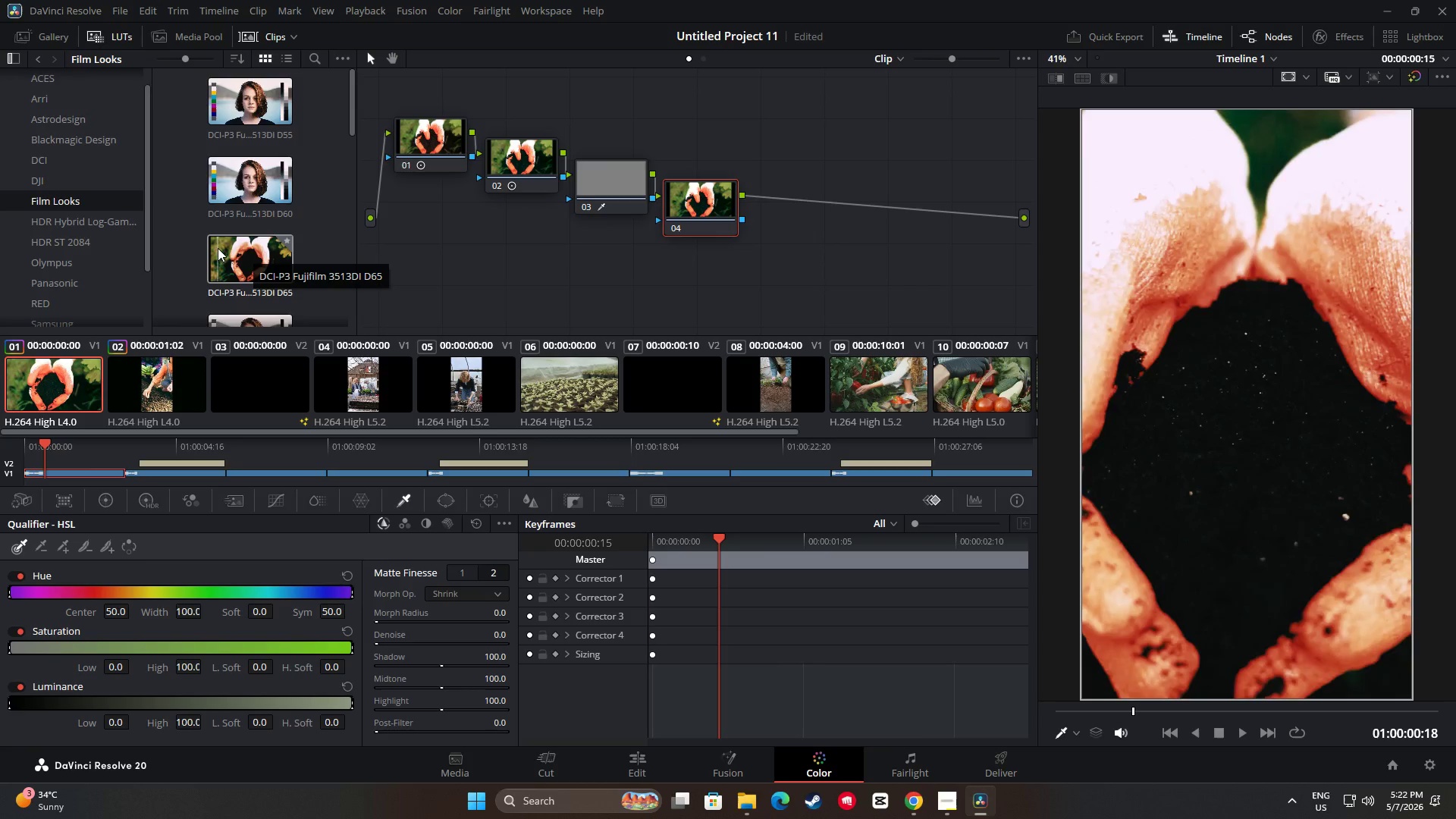 
scroll: coordinate [184, 220], scroll_direction: down, amount: 11.0
 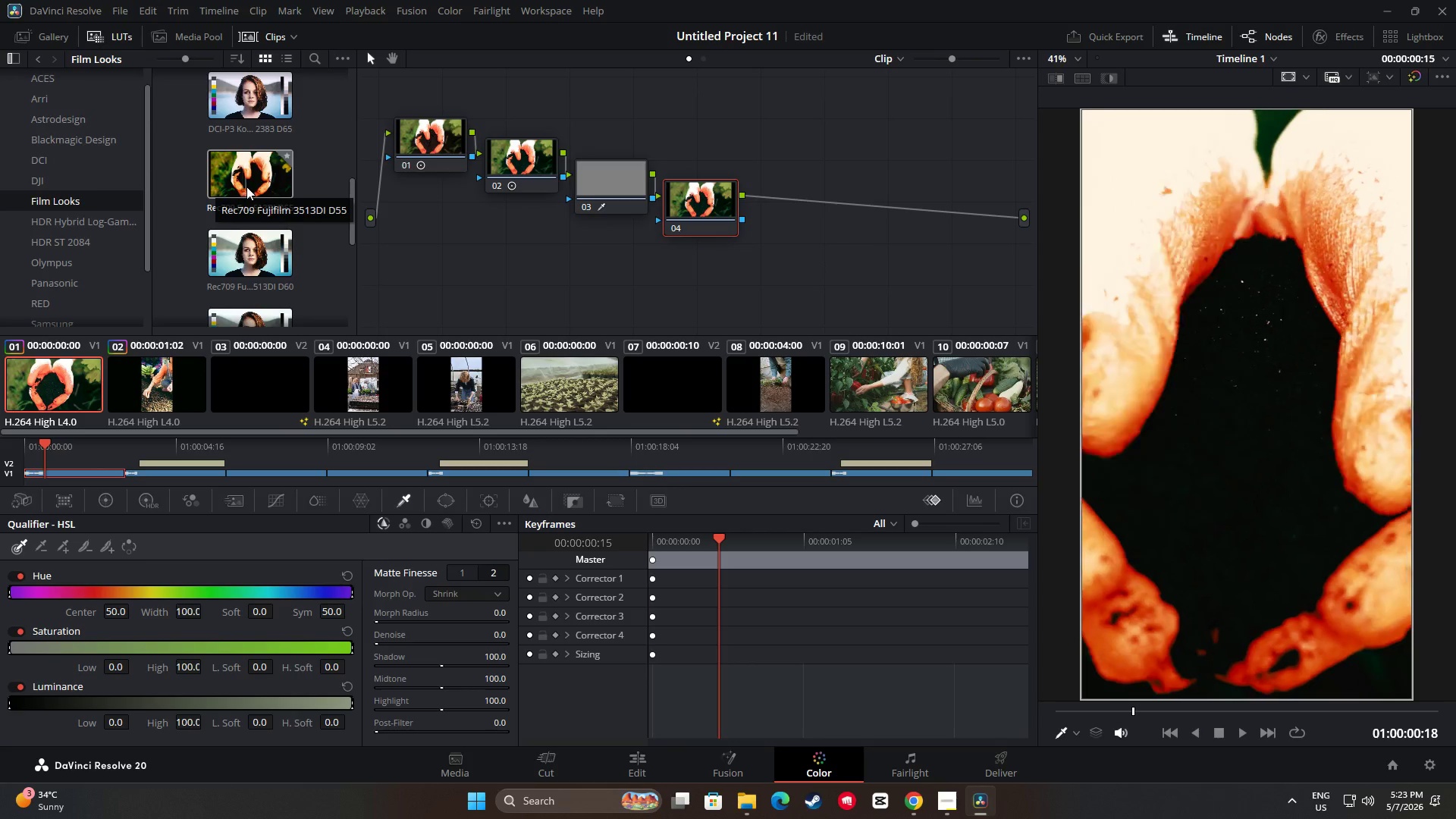 
scroll: coordinate [252, 251], scroll_direction: up, amount: 5.0
 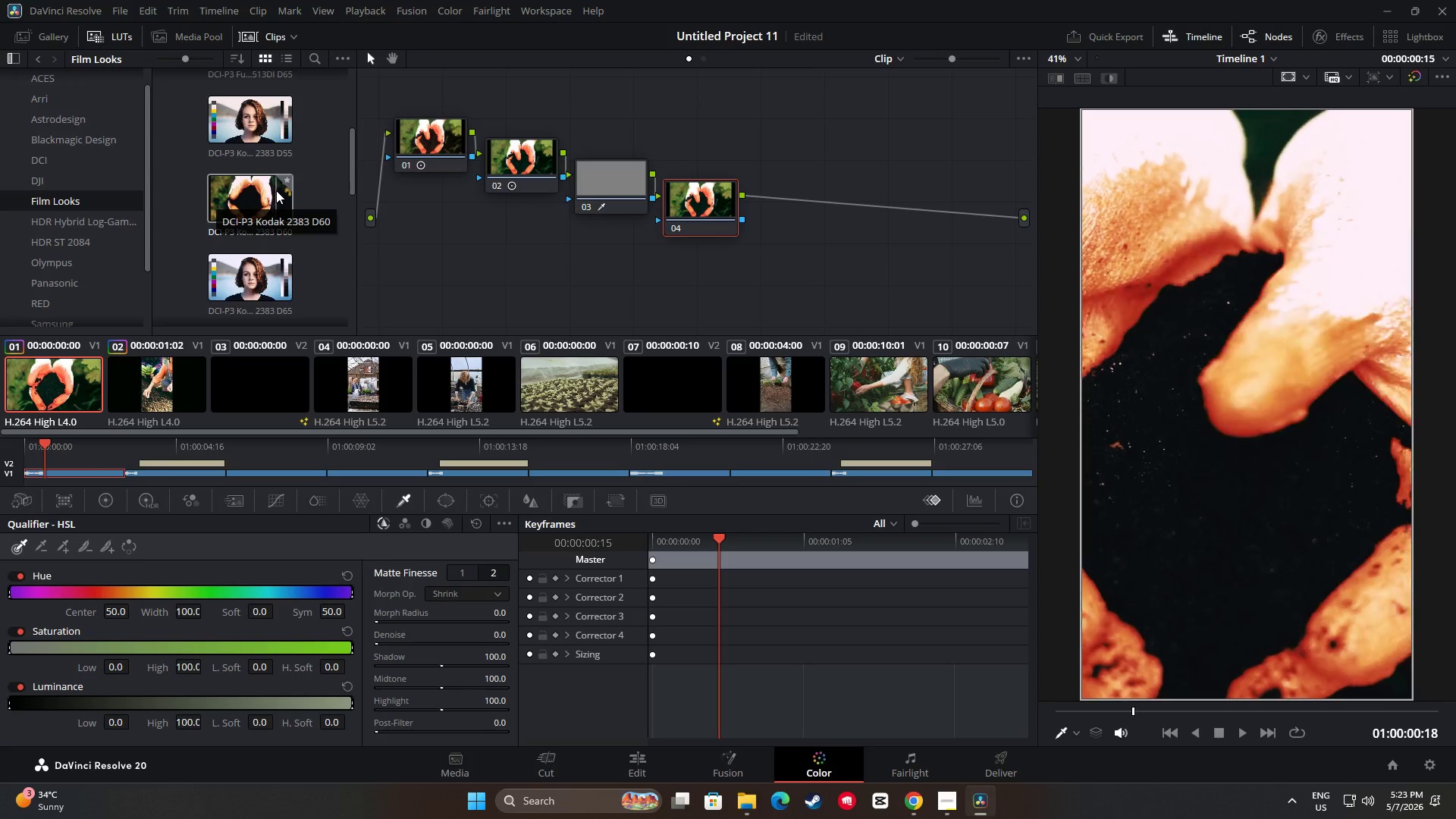 
left_click_drag(start_coordinate=[250, 196], to_coordinate=[701, 201])
 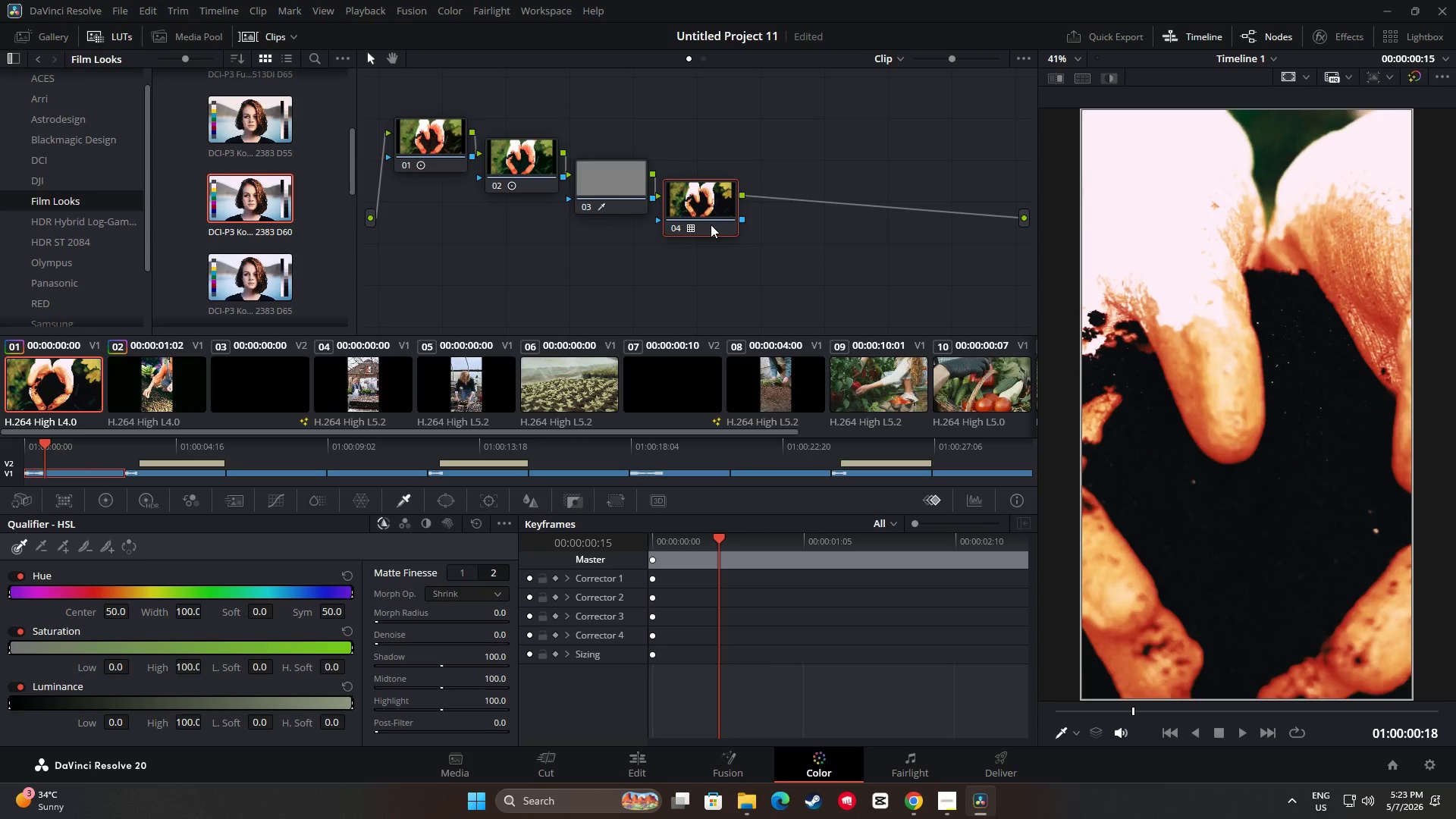 
key(Control+Z)
 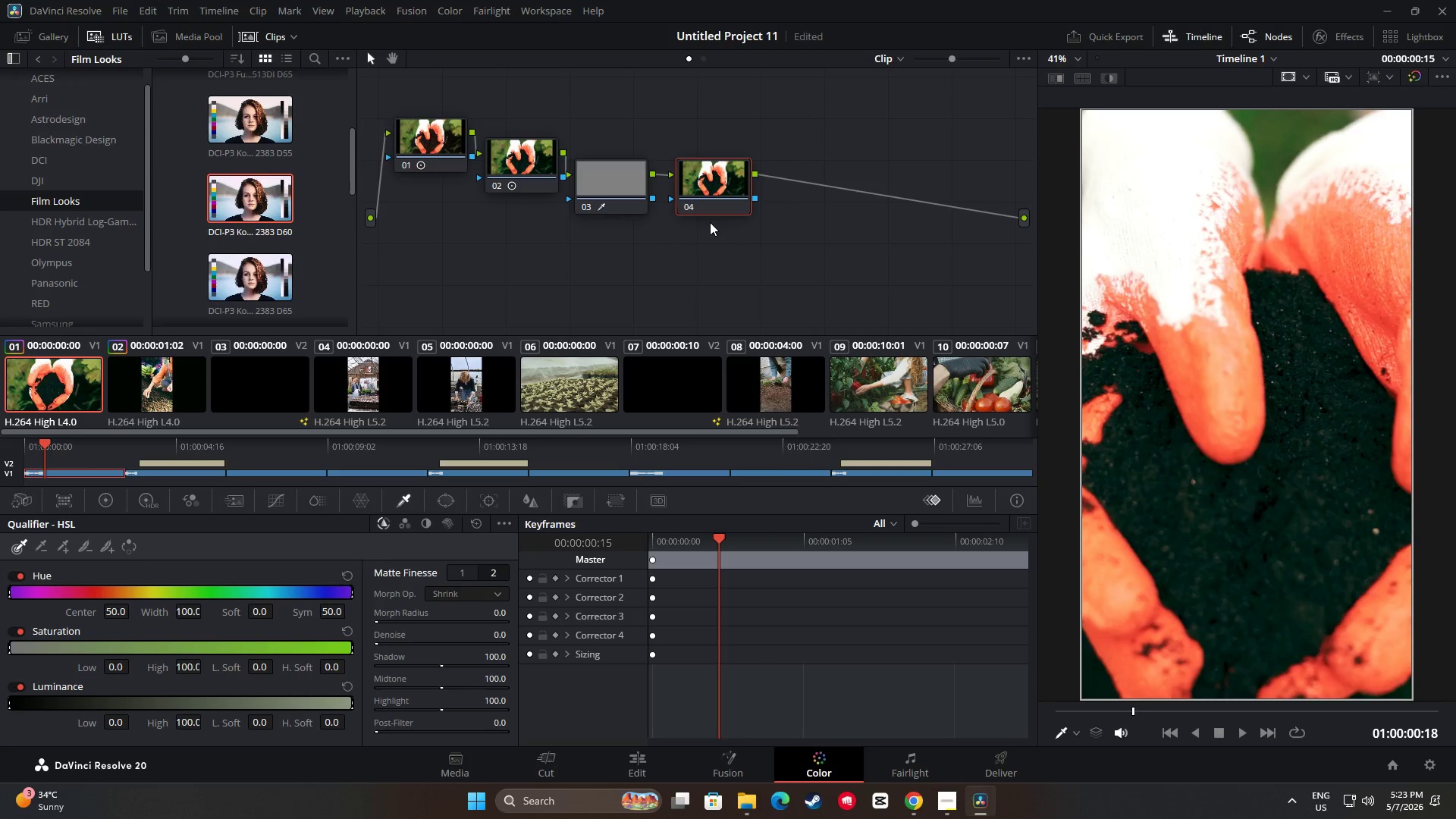 
left_click_drag(start_coordinate=[717, 187], to_coordinate=[704, 209])
 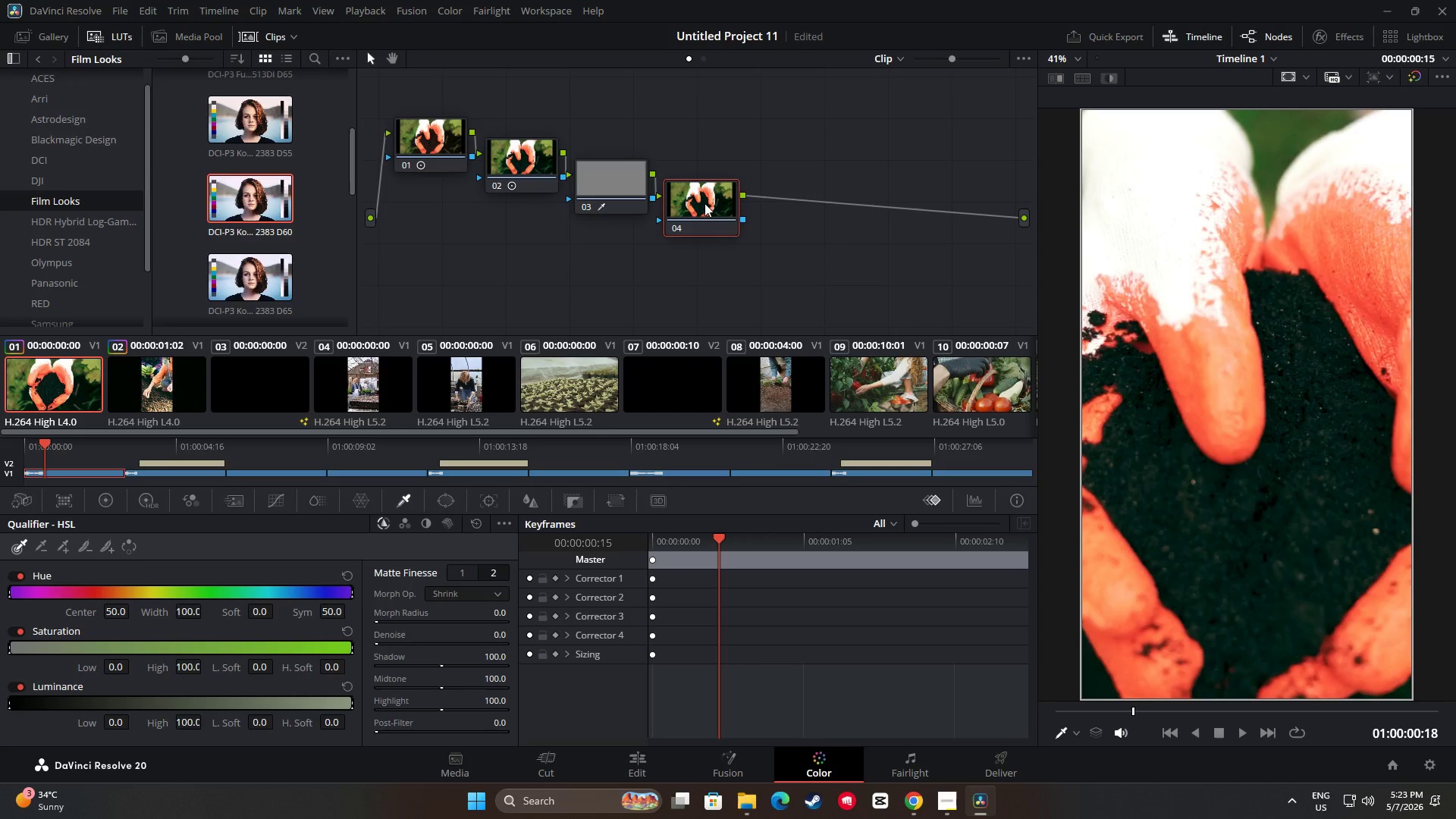 
left_click([704, 203])
 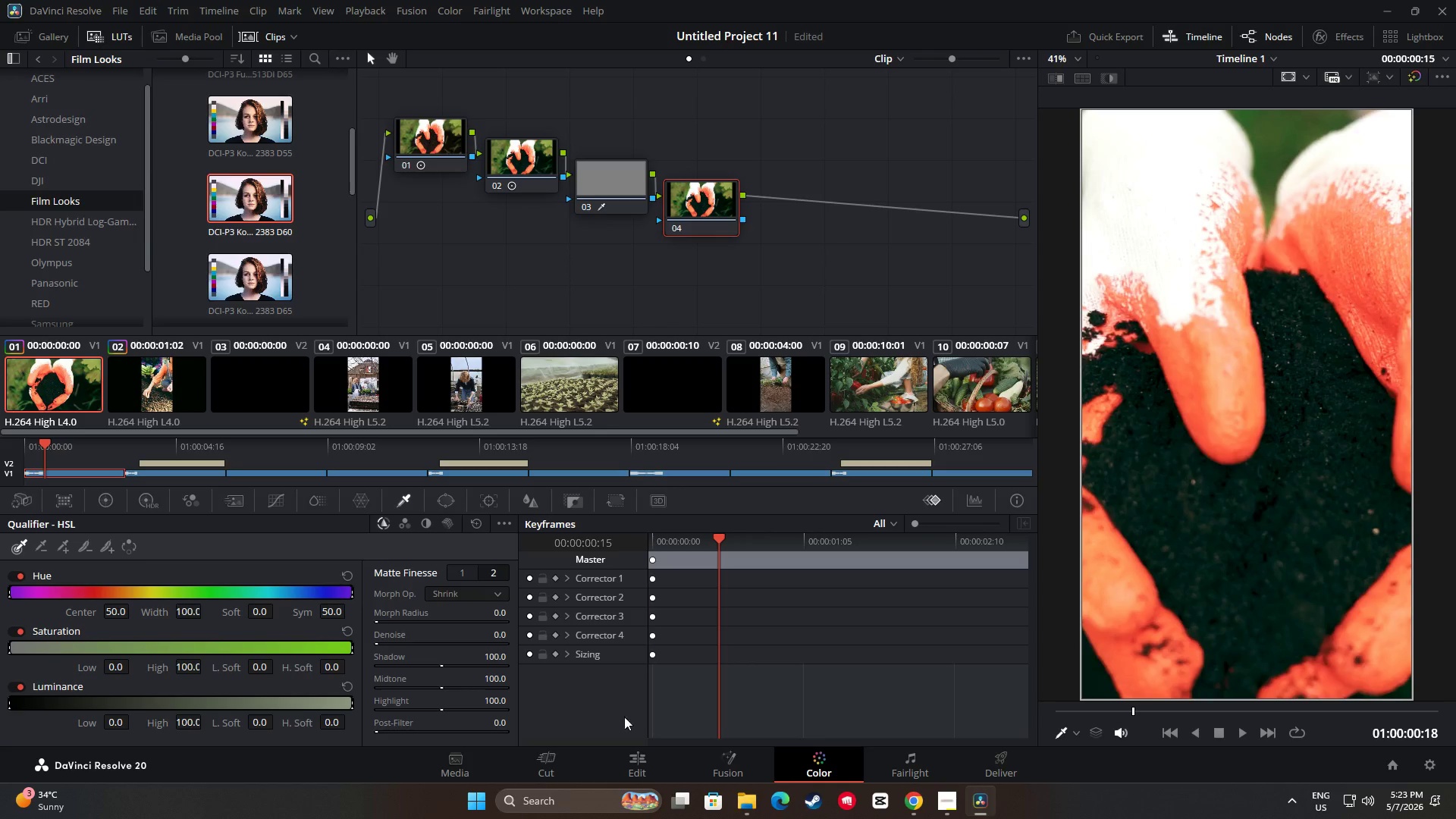 
wait(5.28)
 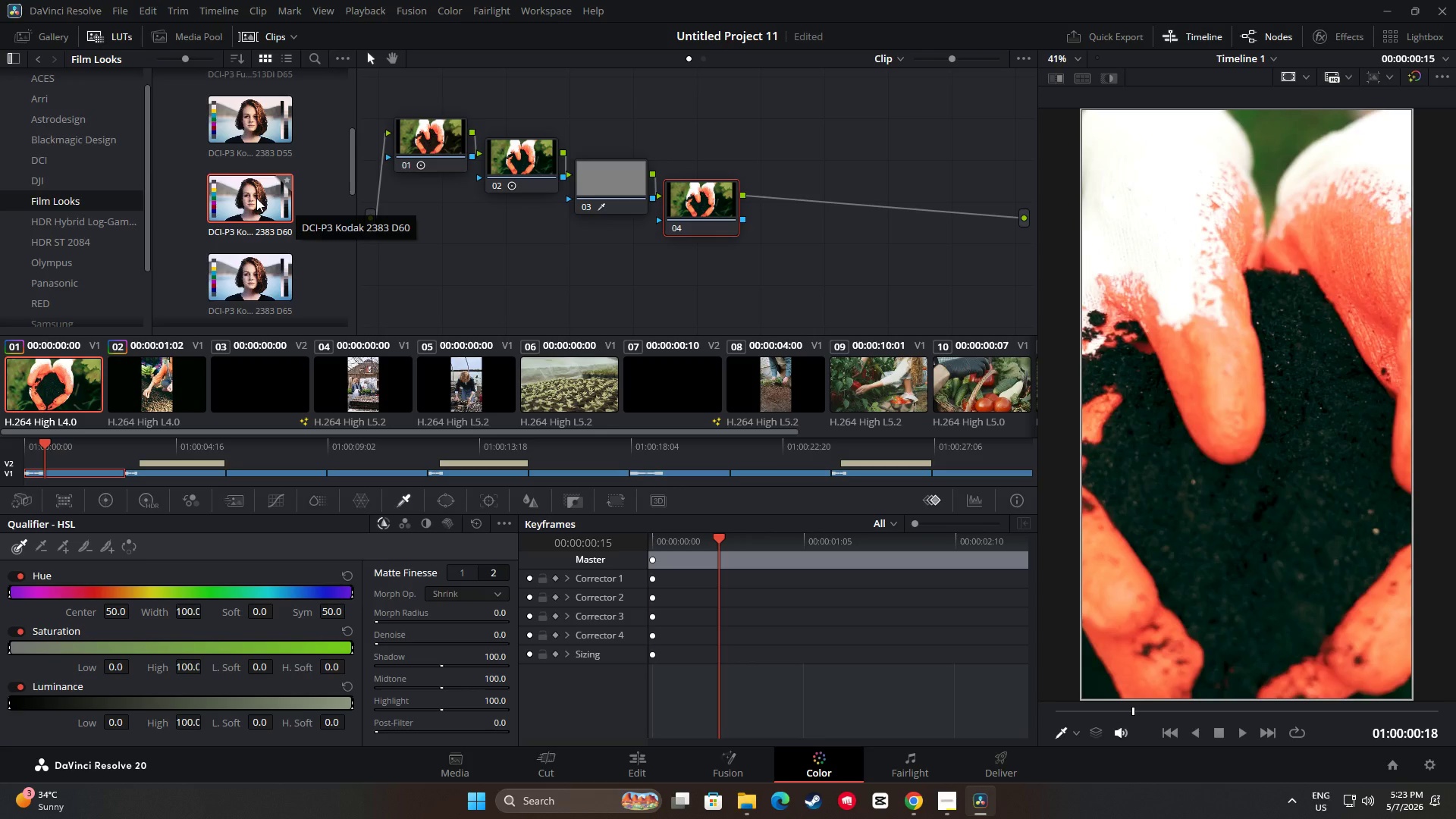 
left_click_drag(start_coordinate=[42, 444], to_coordinate=[9, 444])
 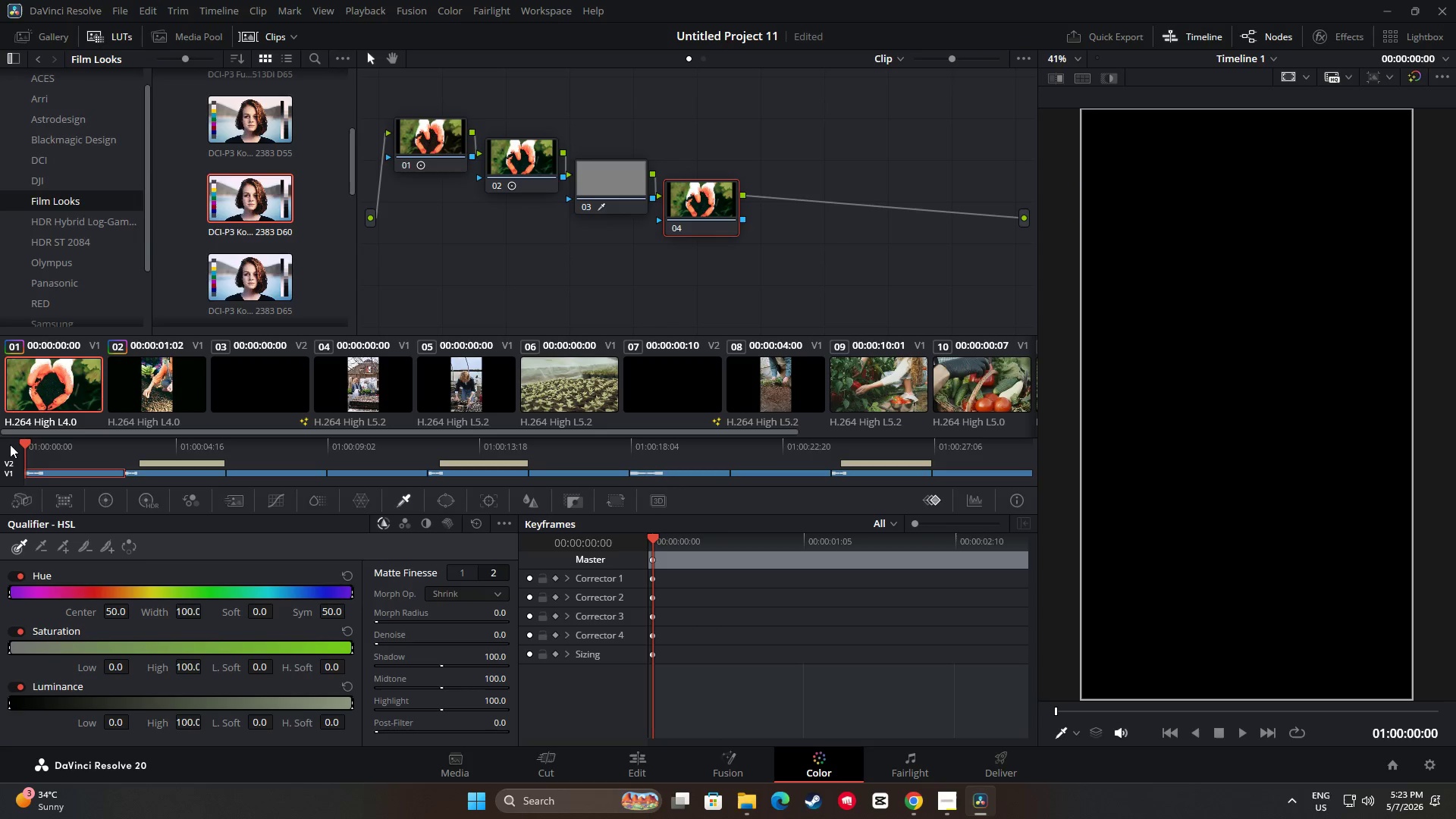 
key(Space)
 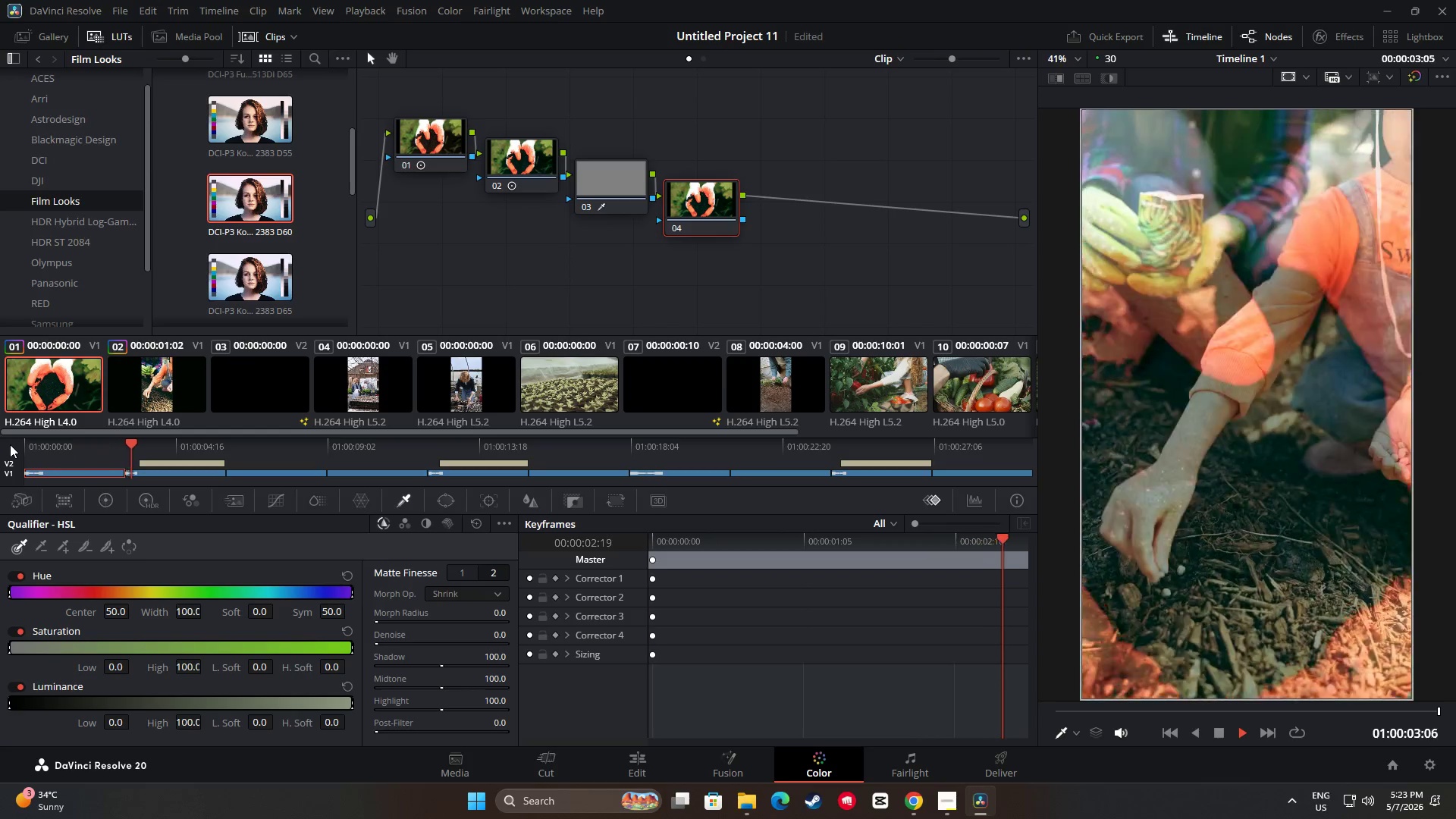 
key(Space)
 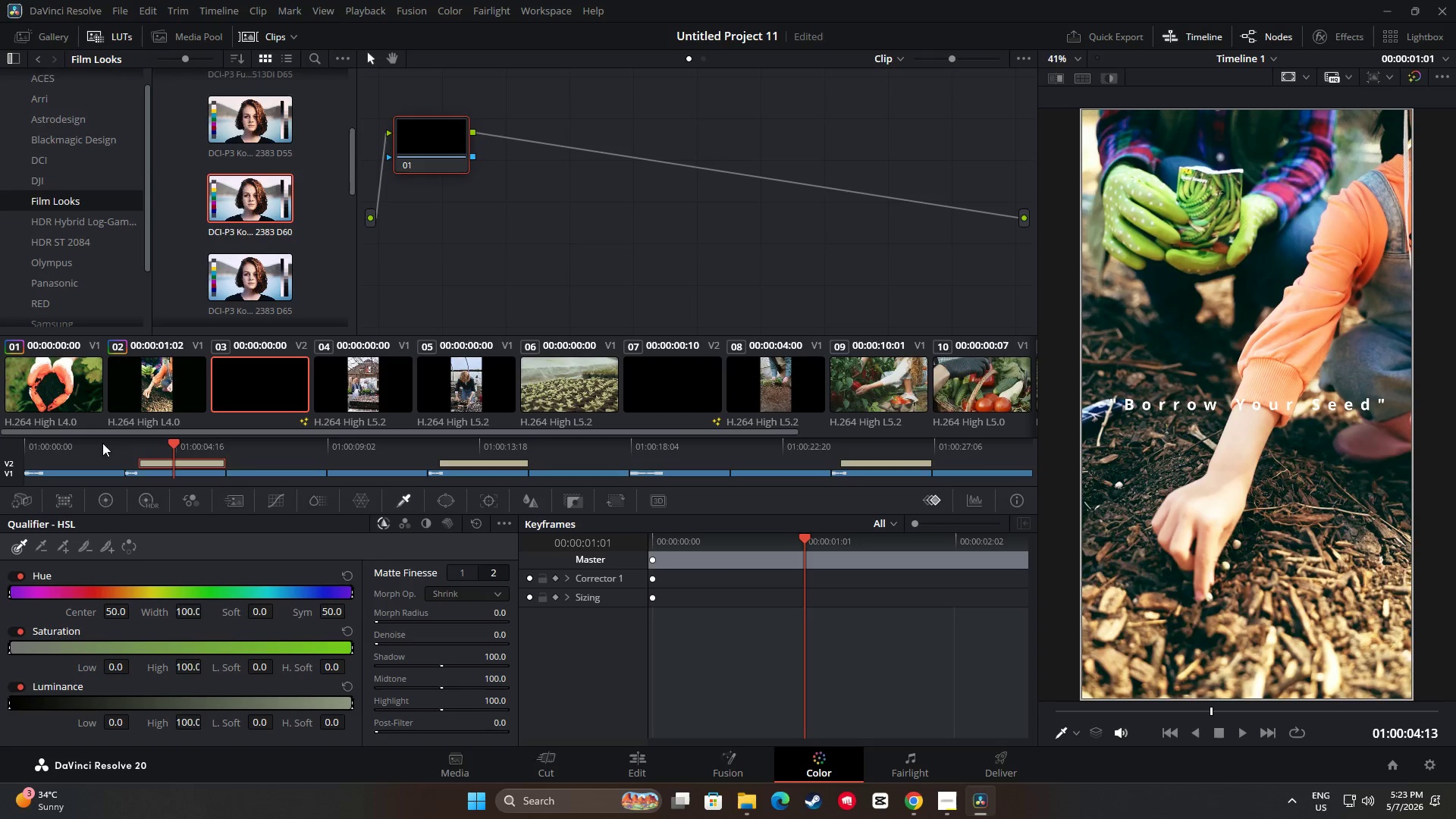 
key(Space)
 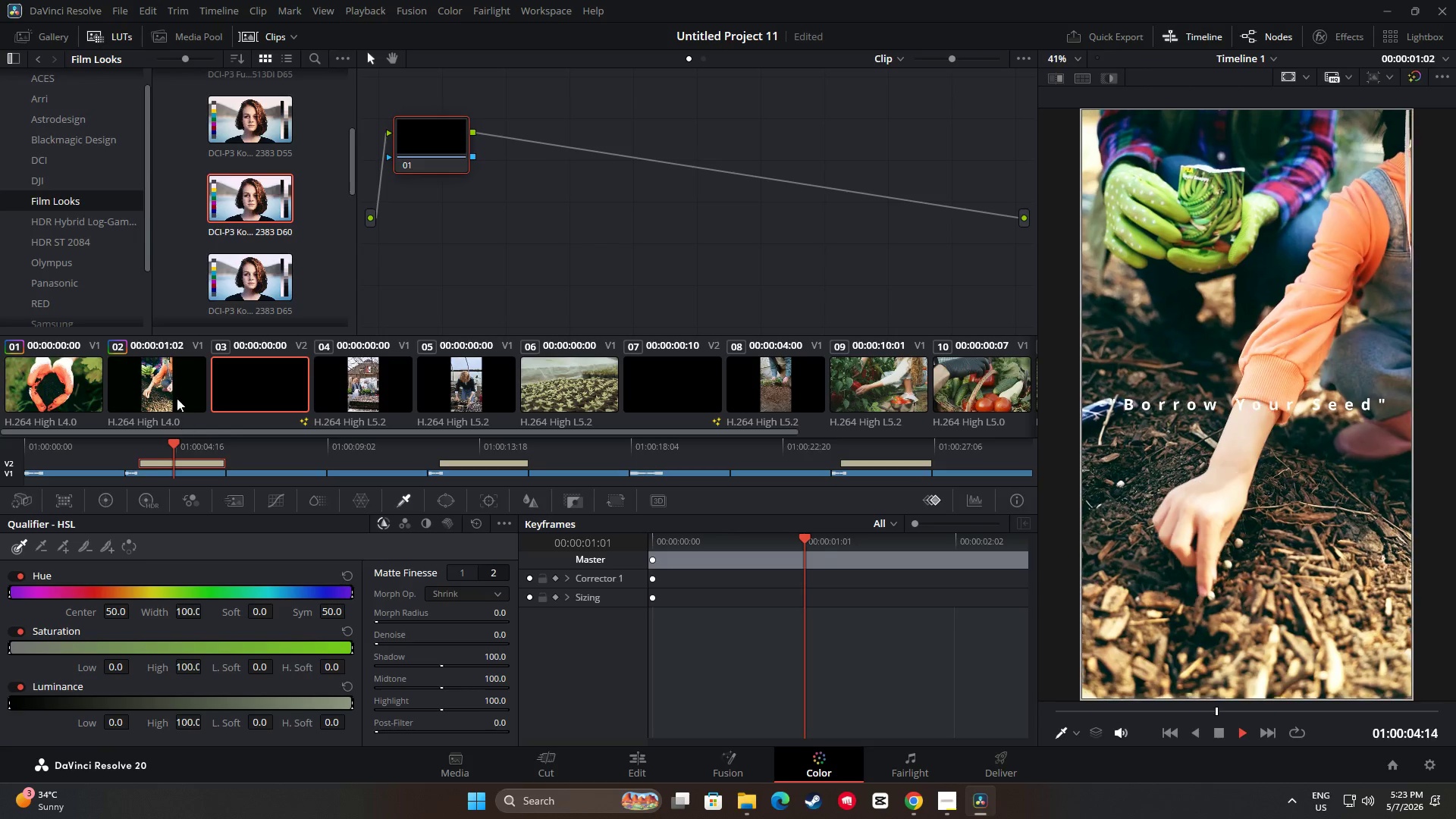 
left_click([174, 394])
 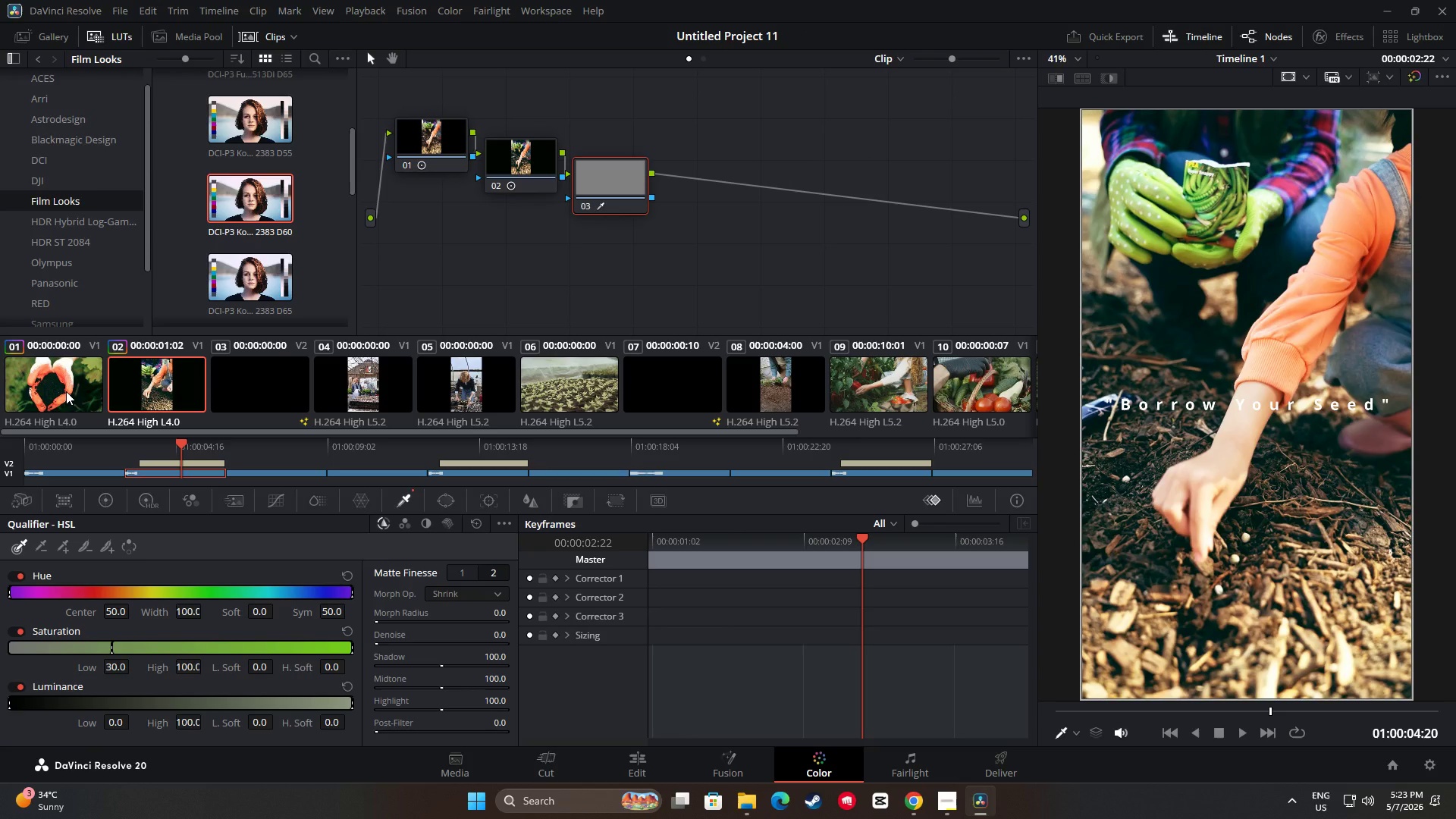 
left_click([66, 391])
 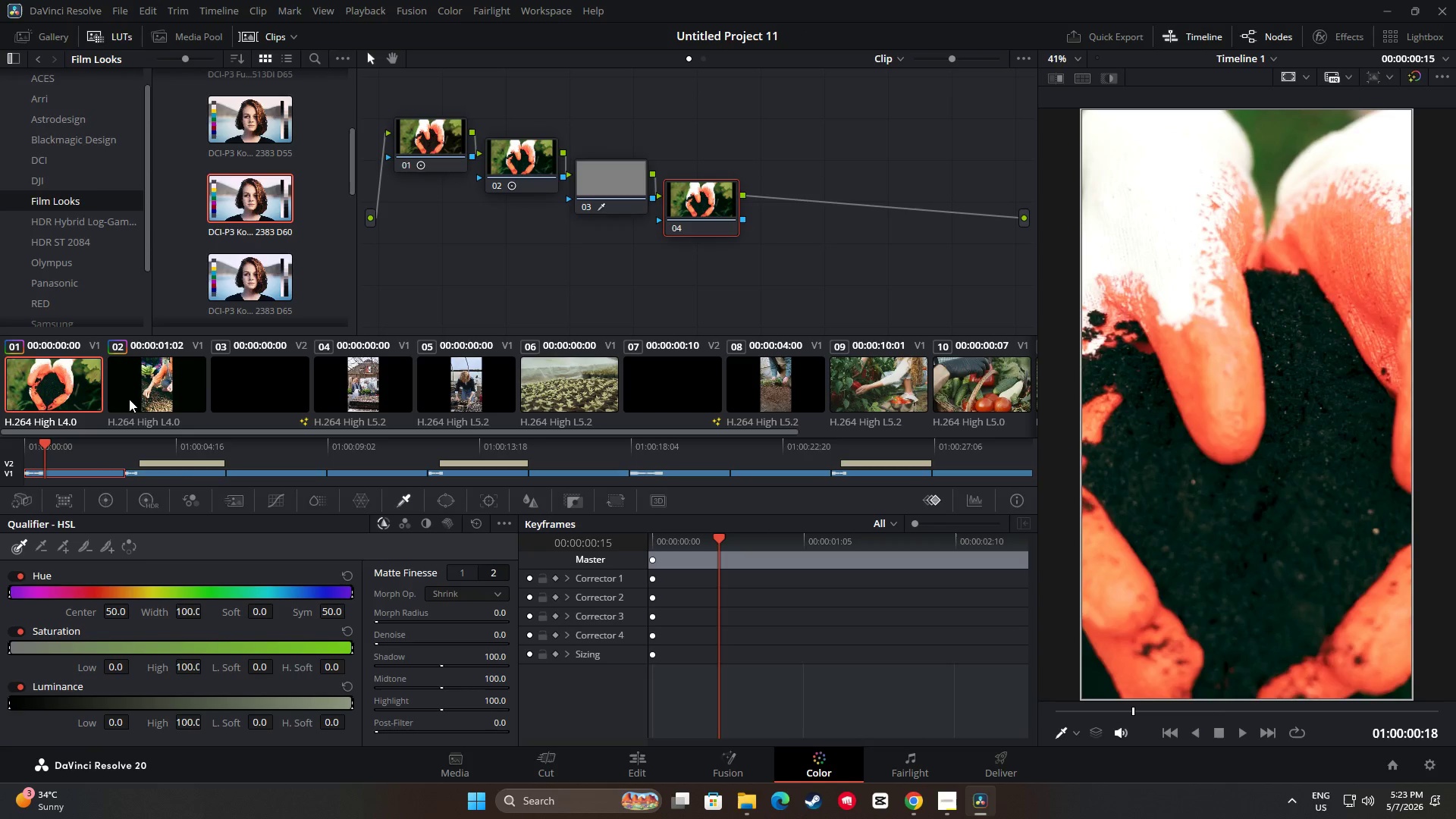 
left_click([168, 394])
 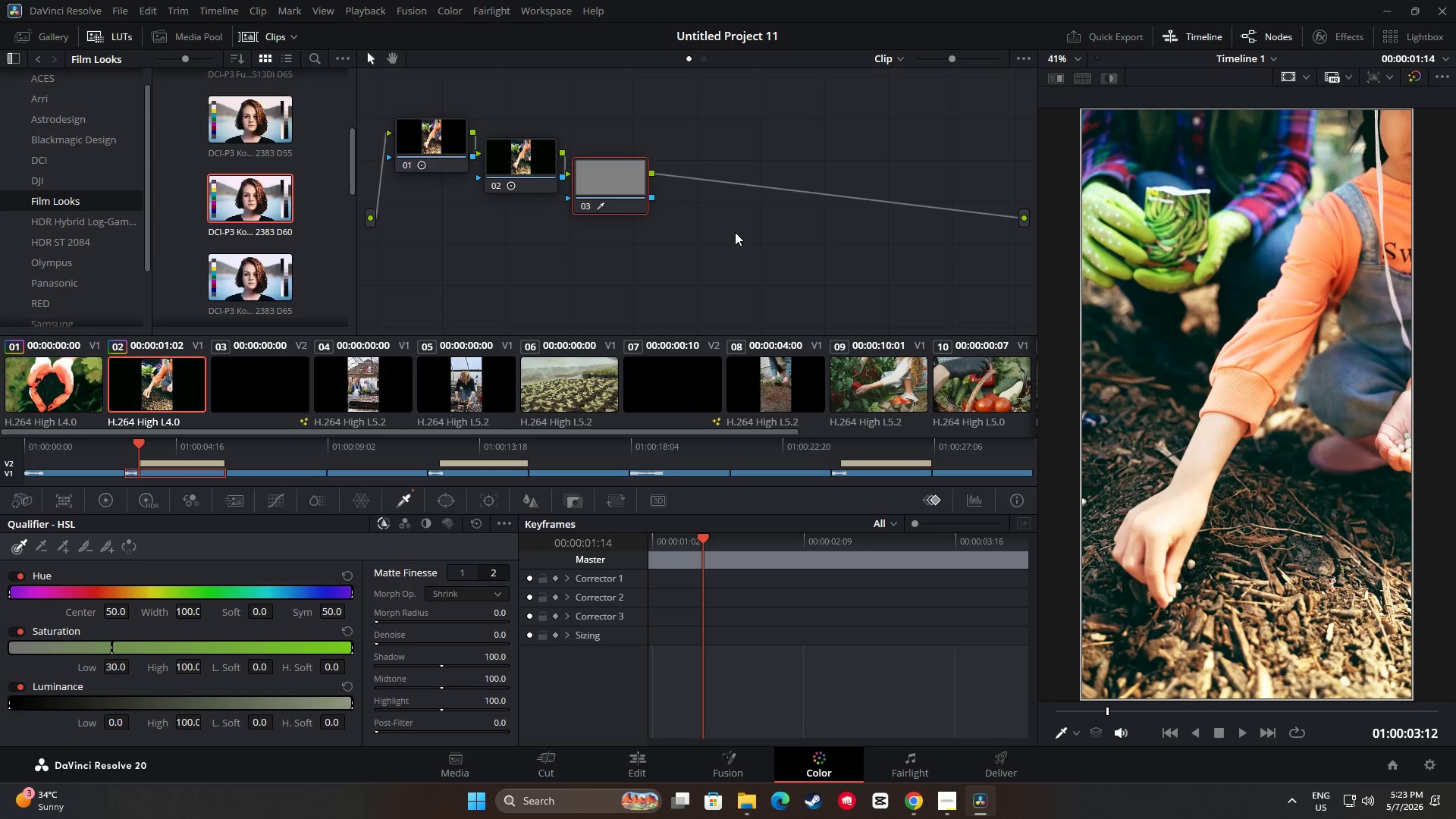 
key(Alt+AltLeft)
 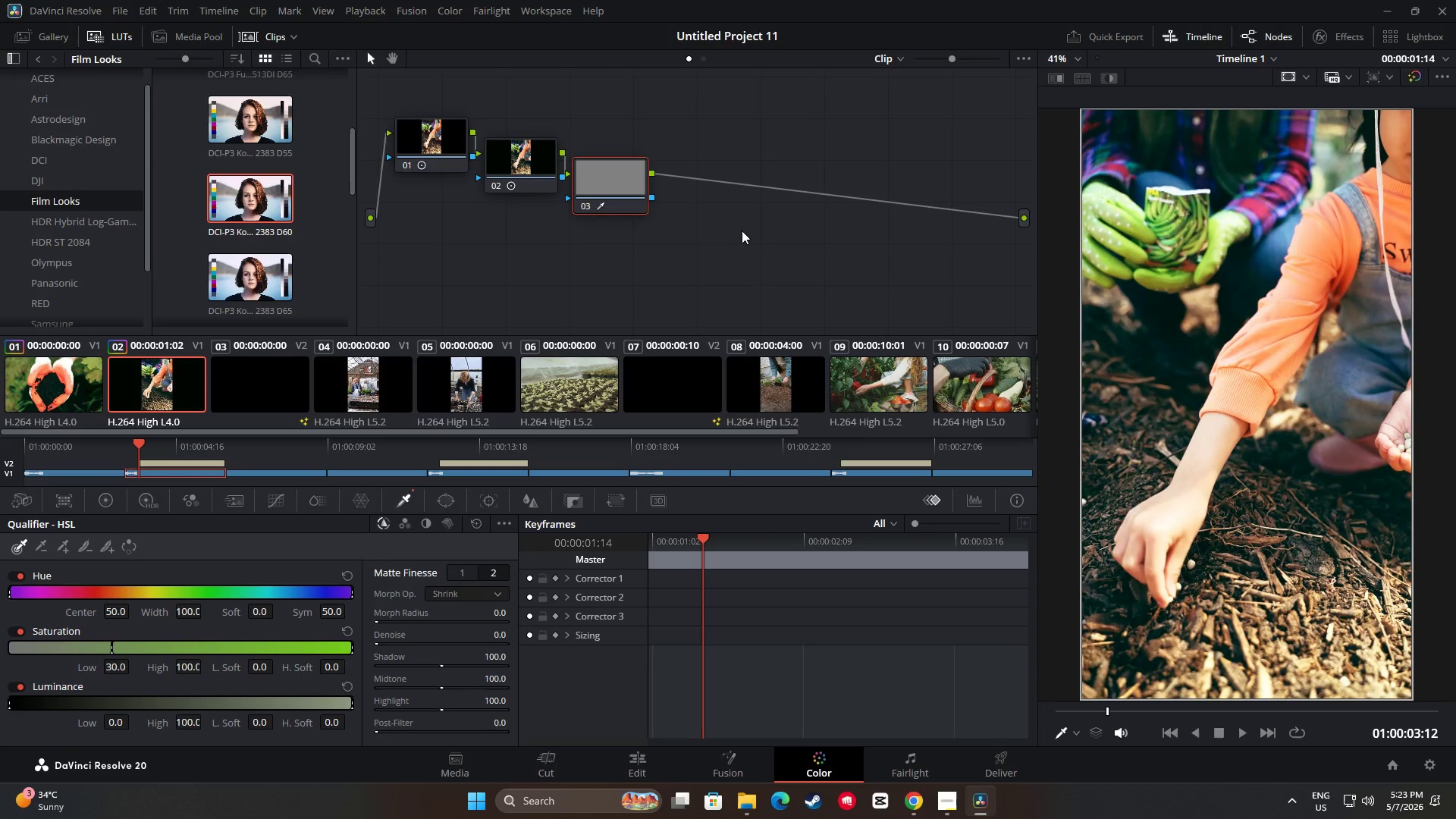 
key(Alt+S)
 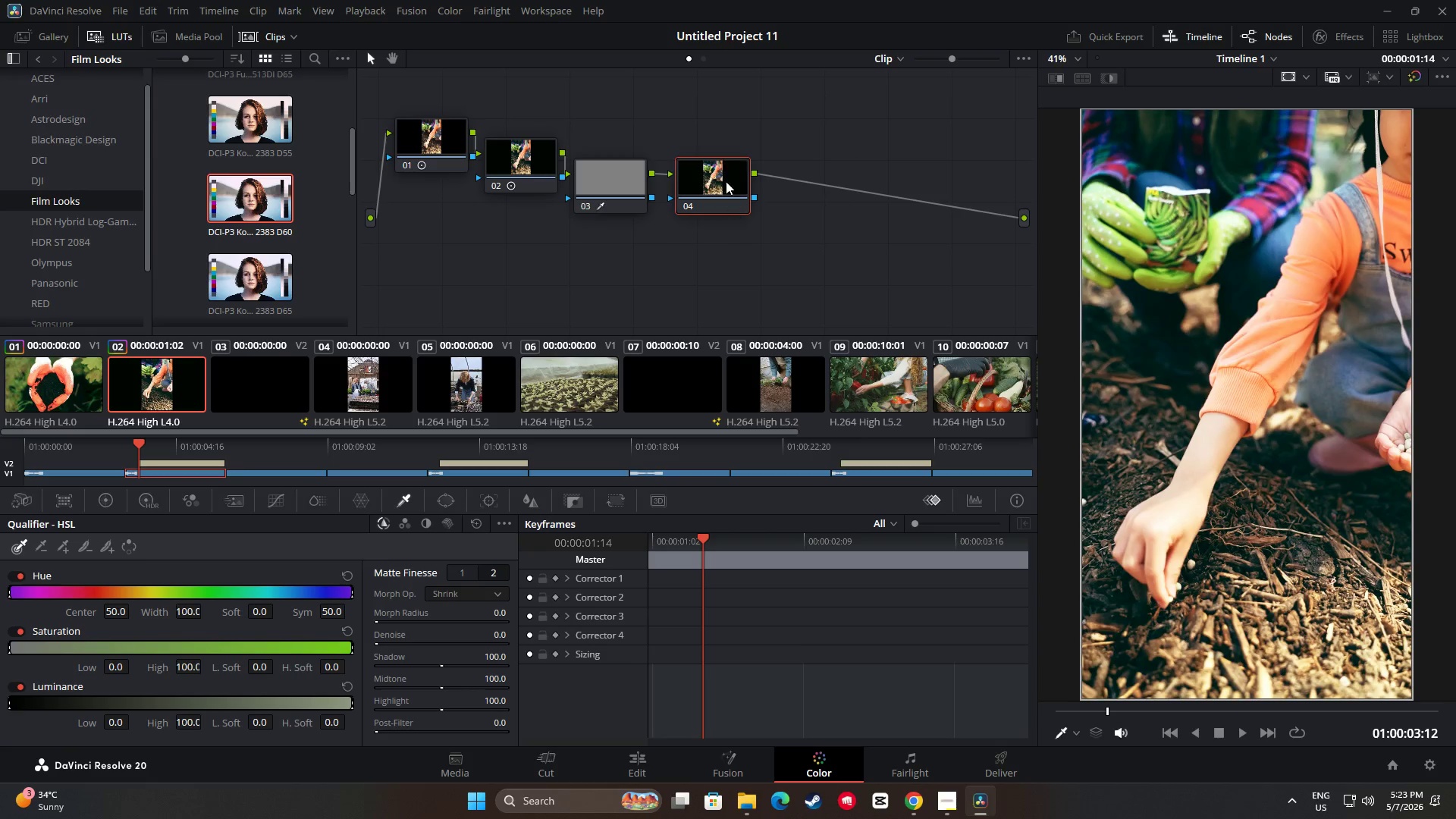 
left_click_drag(start_coordinate=[724, 176], to_coordinate=[717, 195])
 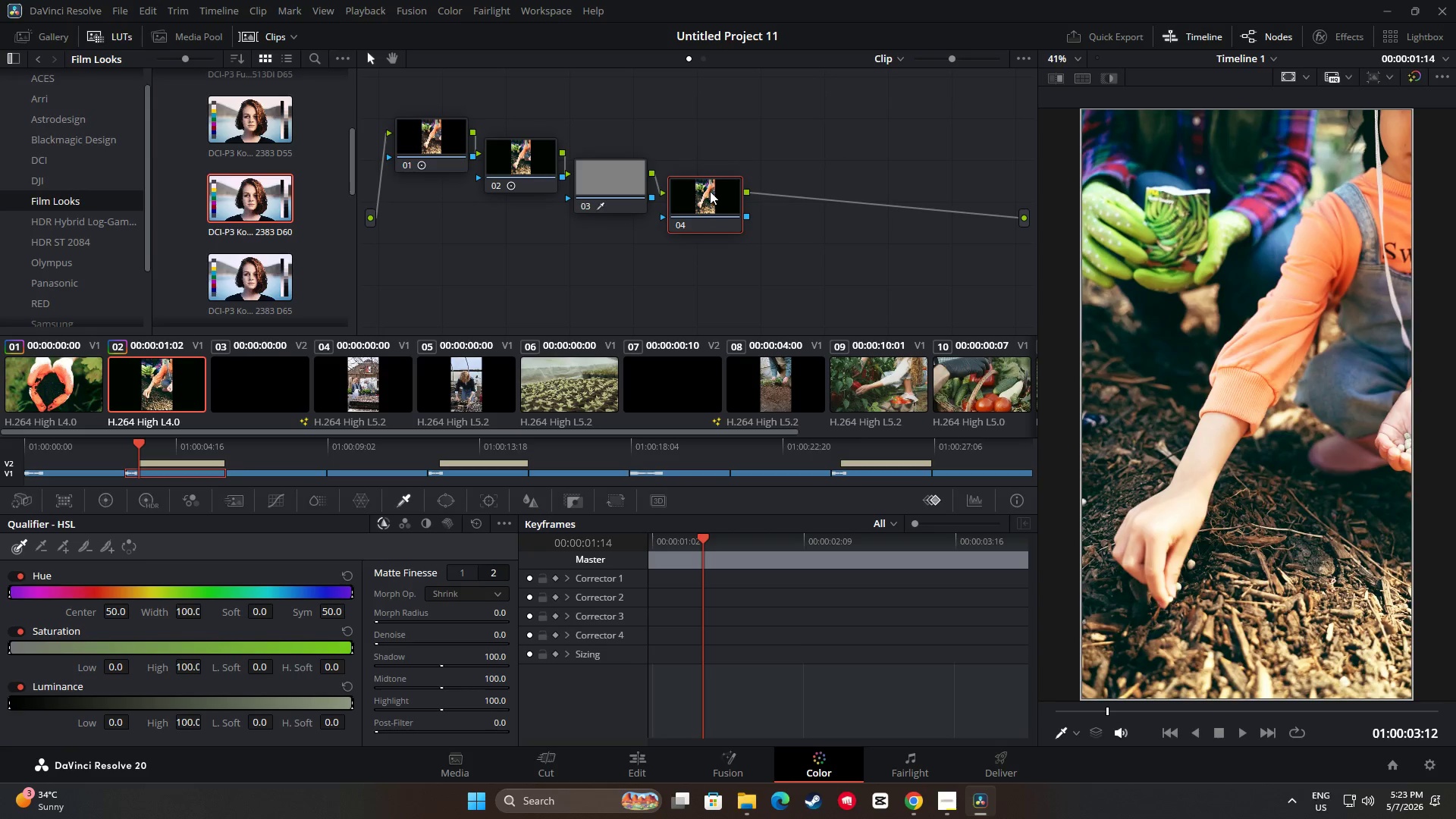 
left_click_drag(start_coordinate=[710, 191], to_coordinate=[704, 193])
 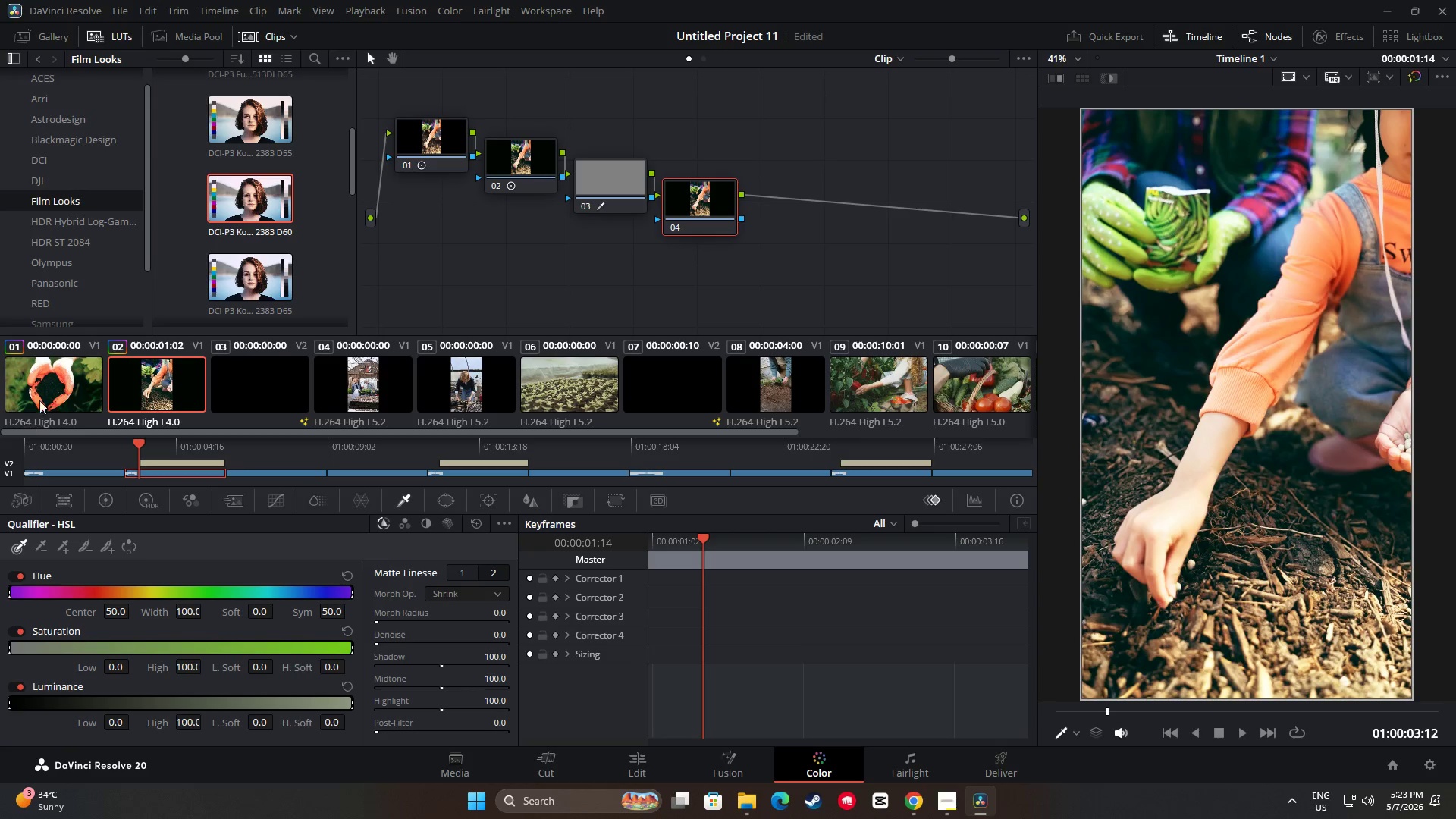 
left_click([45, 391])
 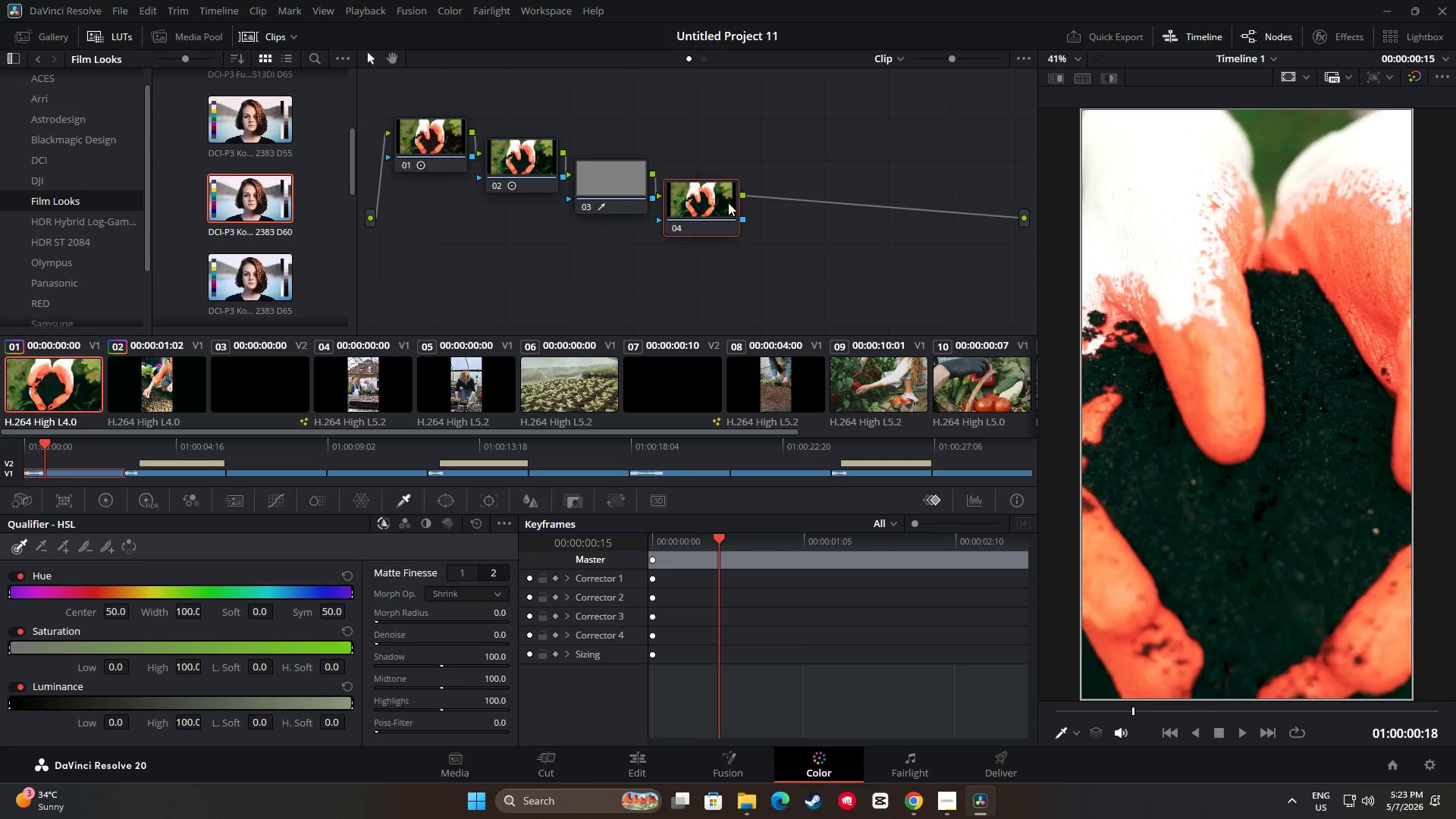 
left_click([714, 195])
 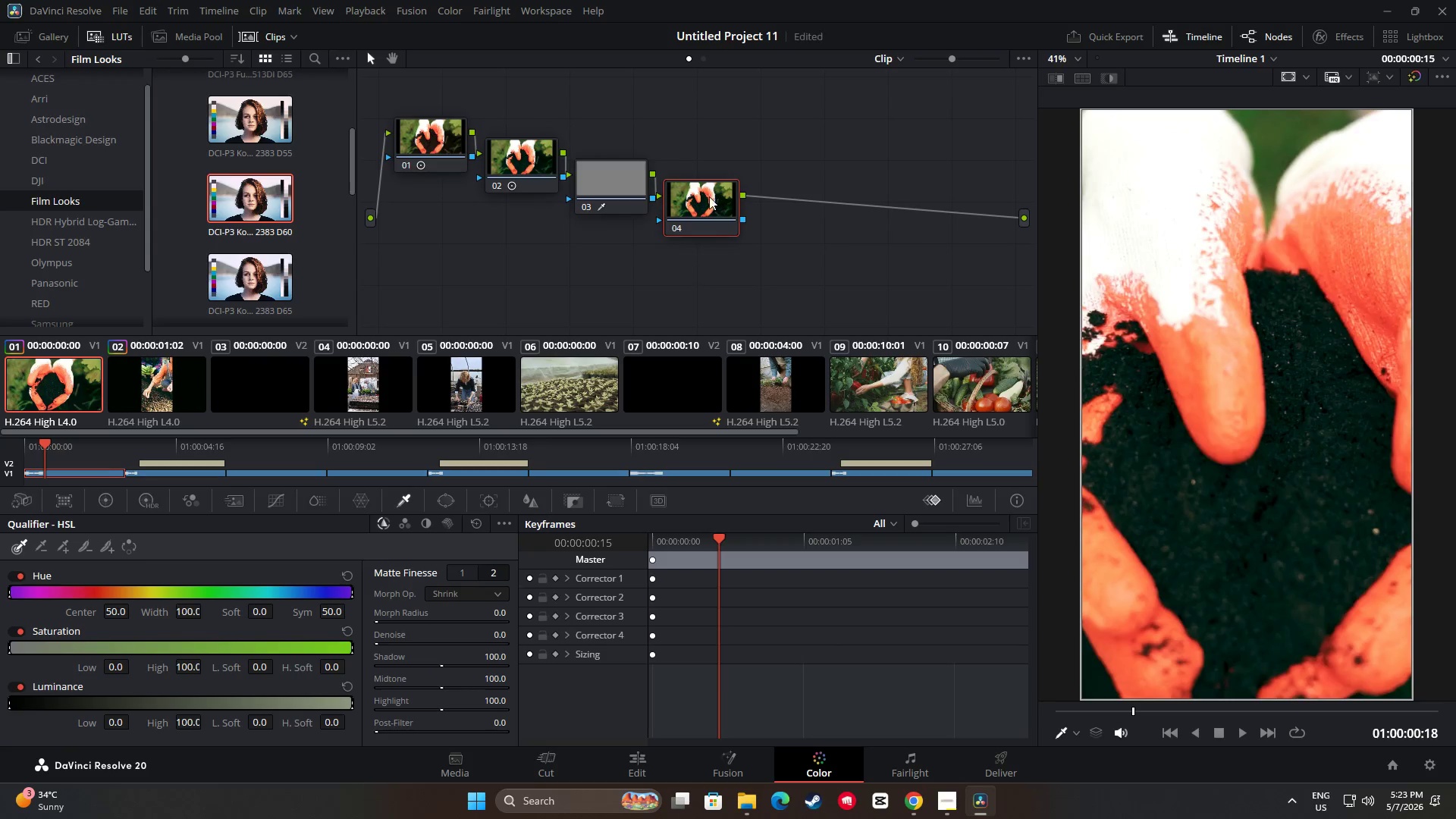 
key(Control+ControlLeft)
 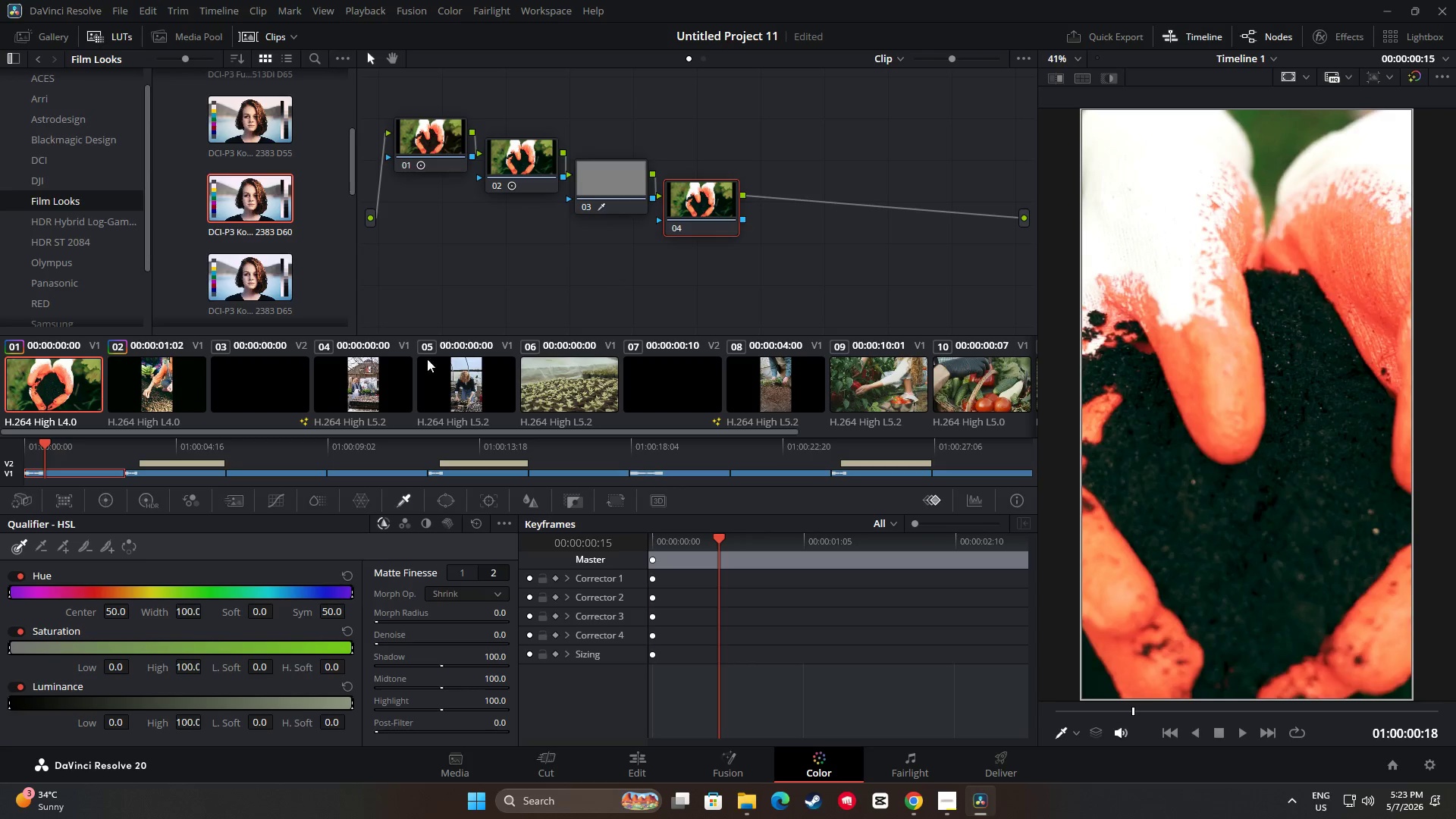 
key(Control+C)
 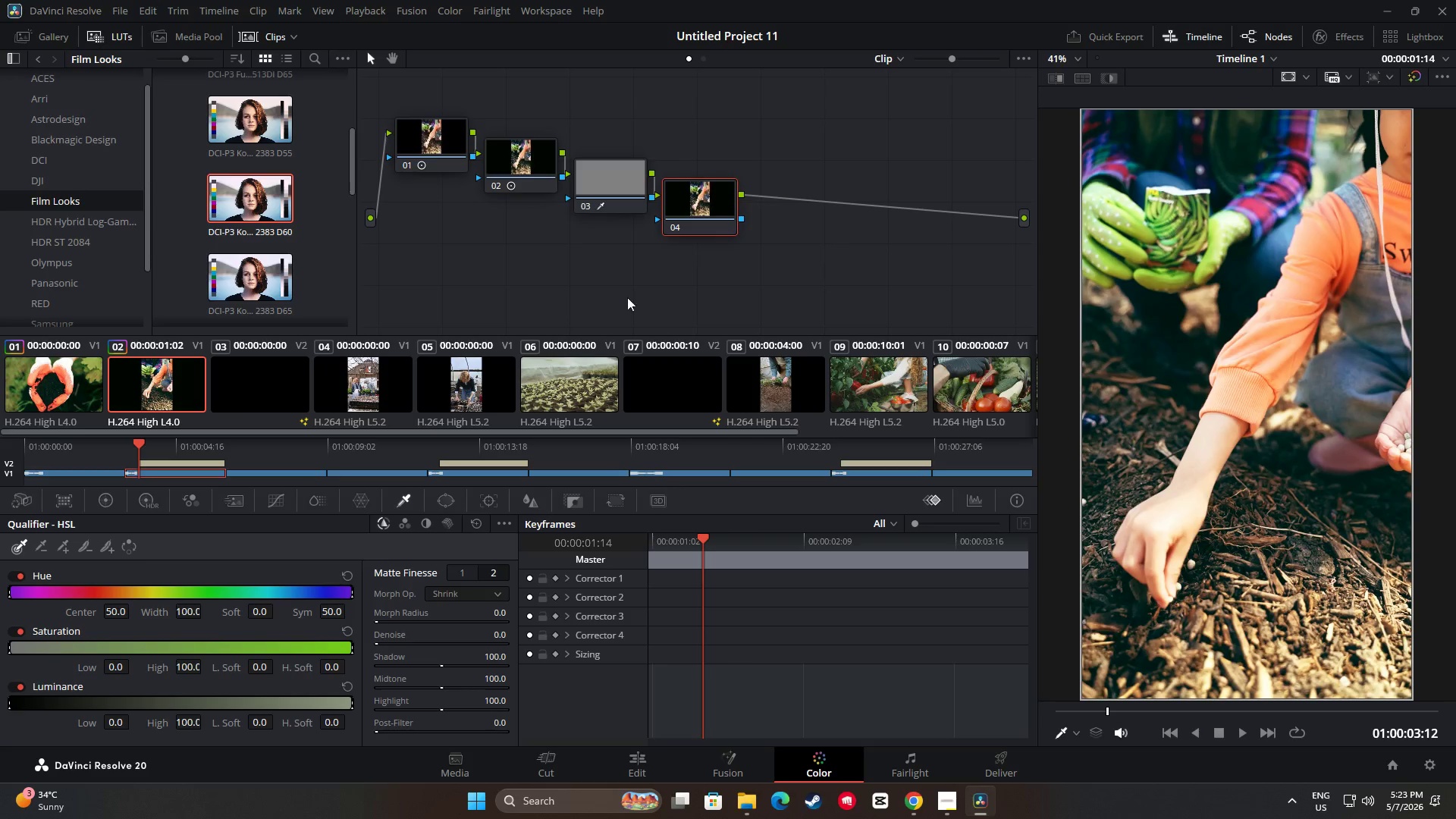 
double_click([709, 206])
 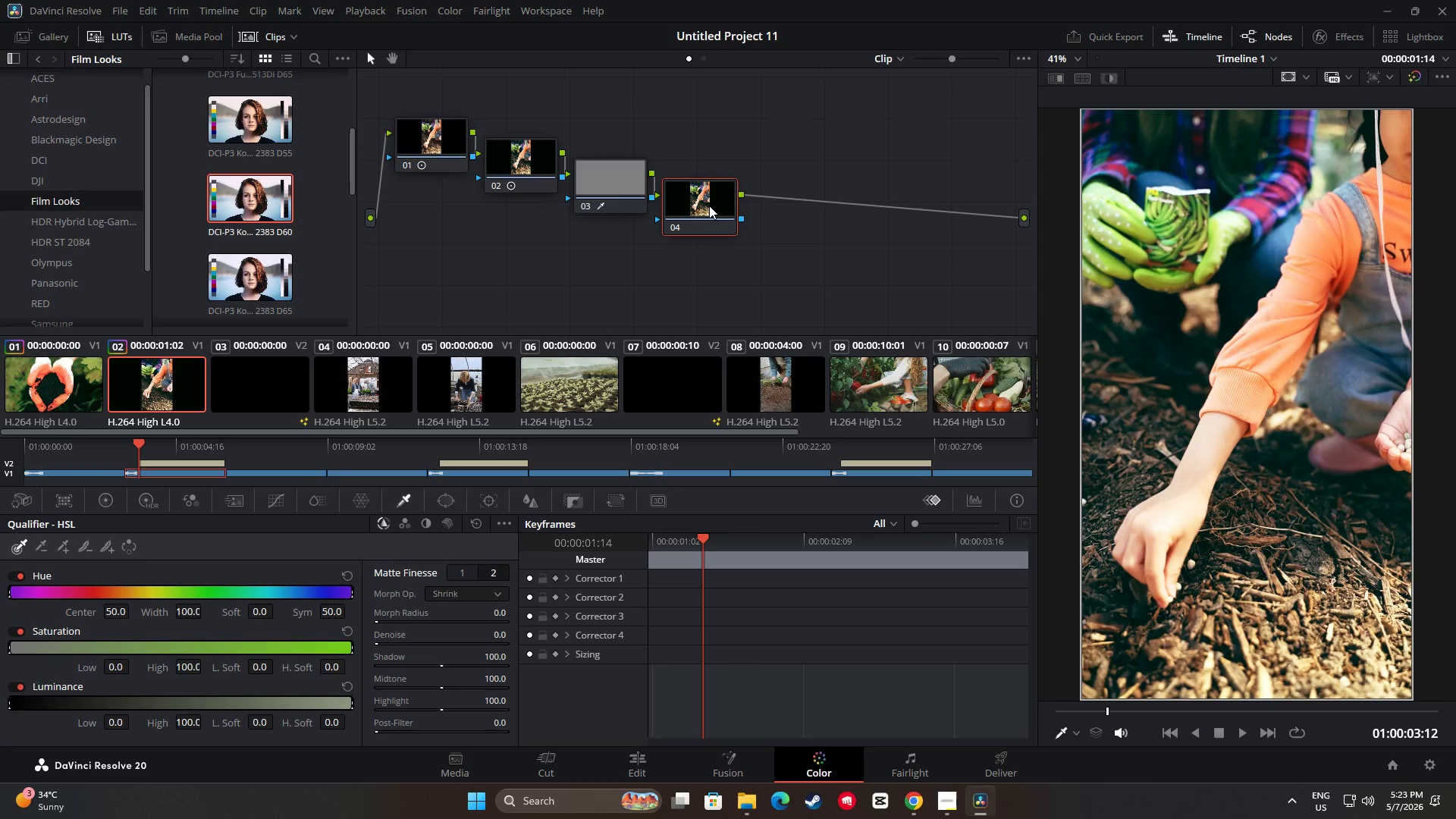 
key(Control+ControlLeft)
 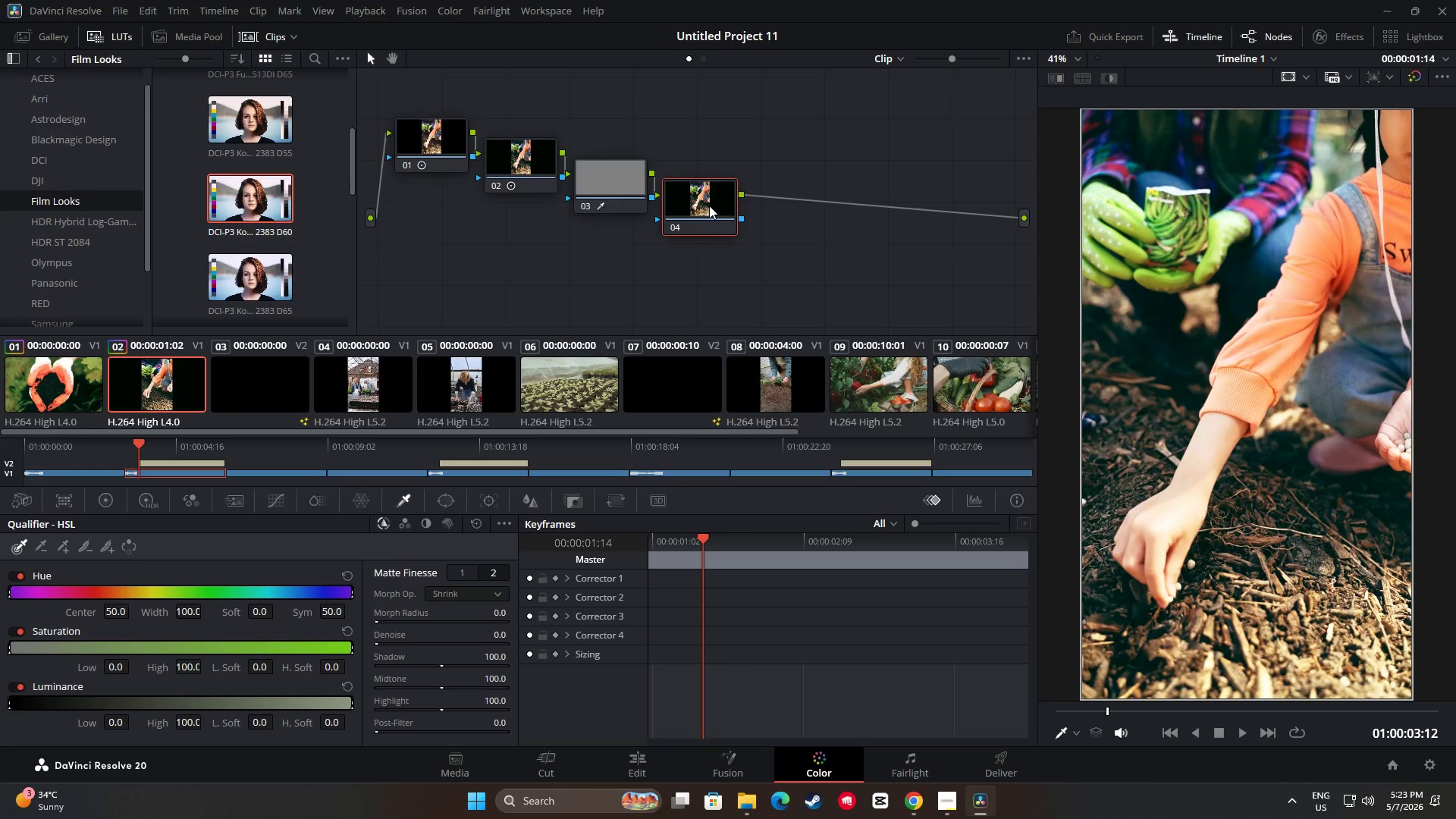 
key(Control+V)
 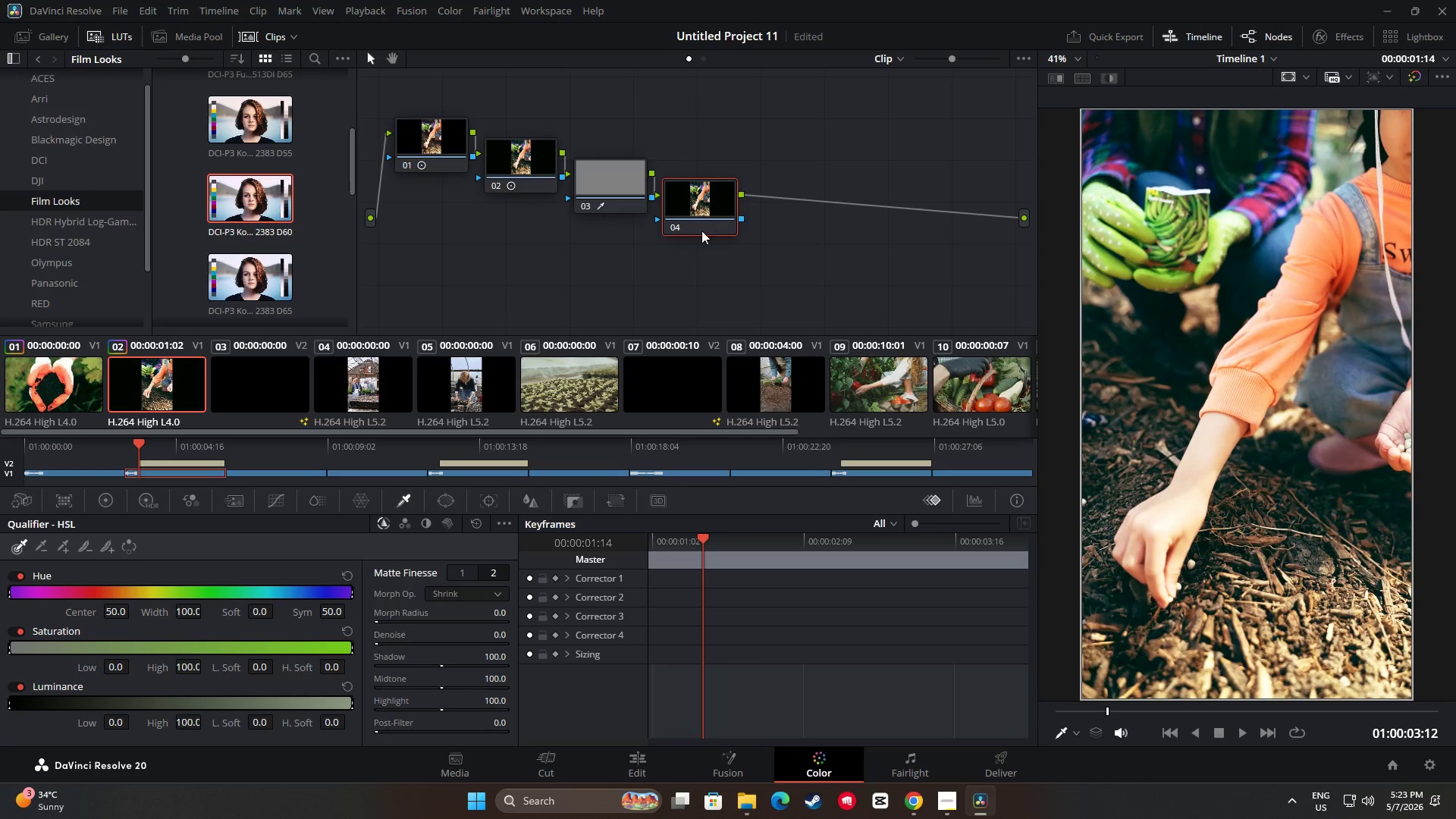 
left_click([694, 206])
 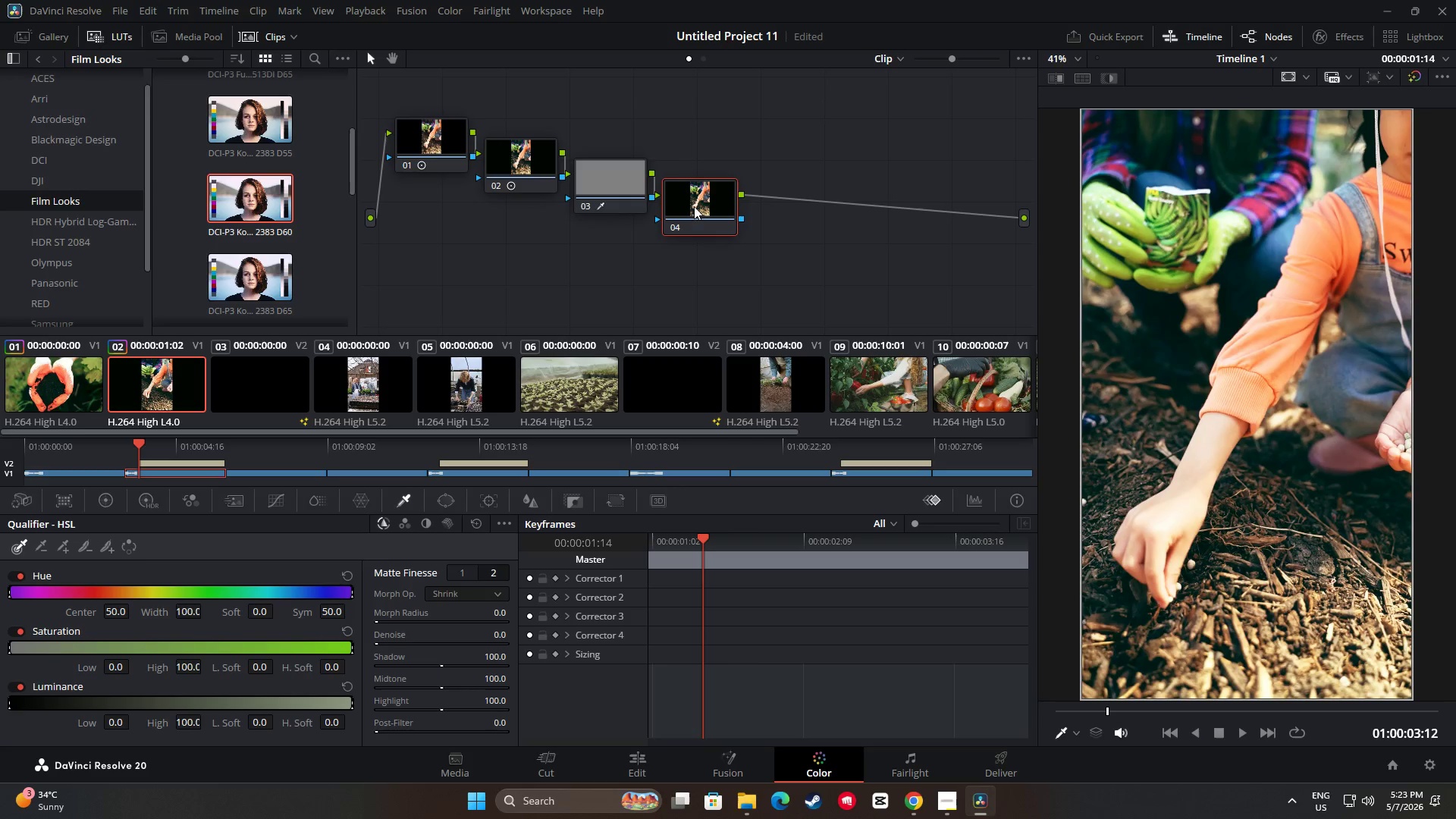 
key(Control+ControlLeft)
 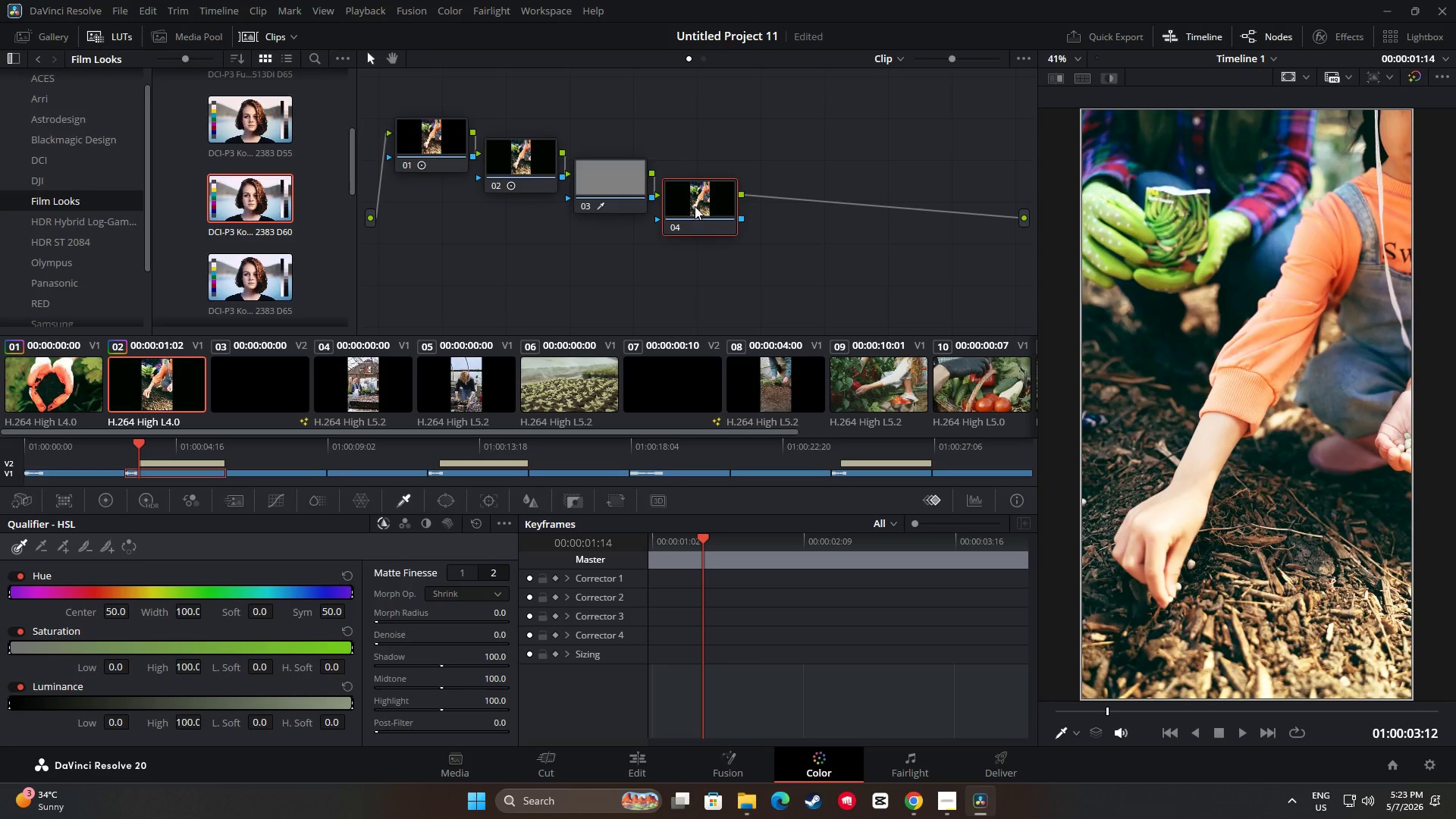 
key(Control+V)
 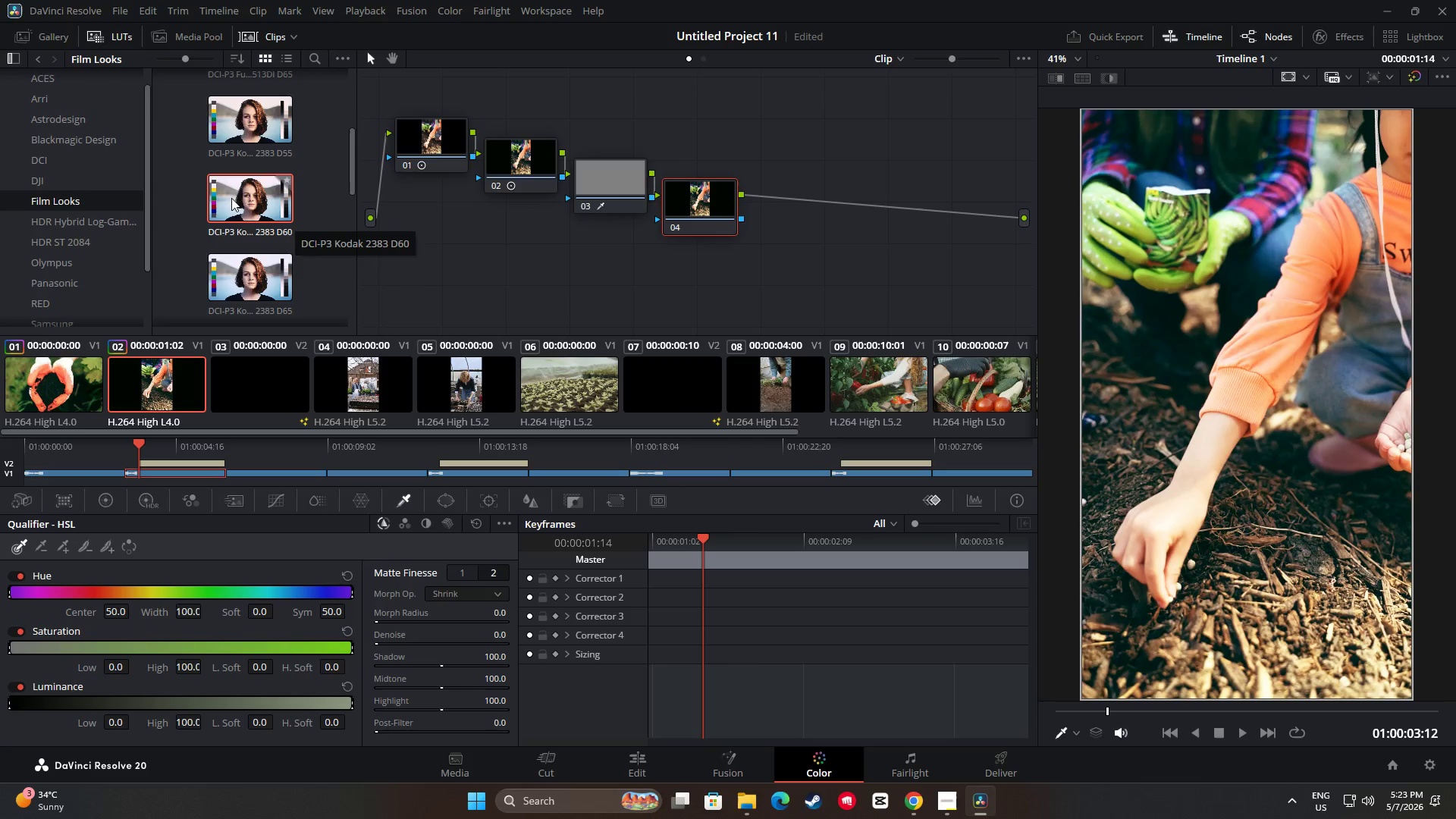 
left_click_drag(start_coordinate=[243, 196], to_coordinate=[692, 200])
 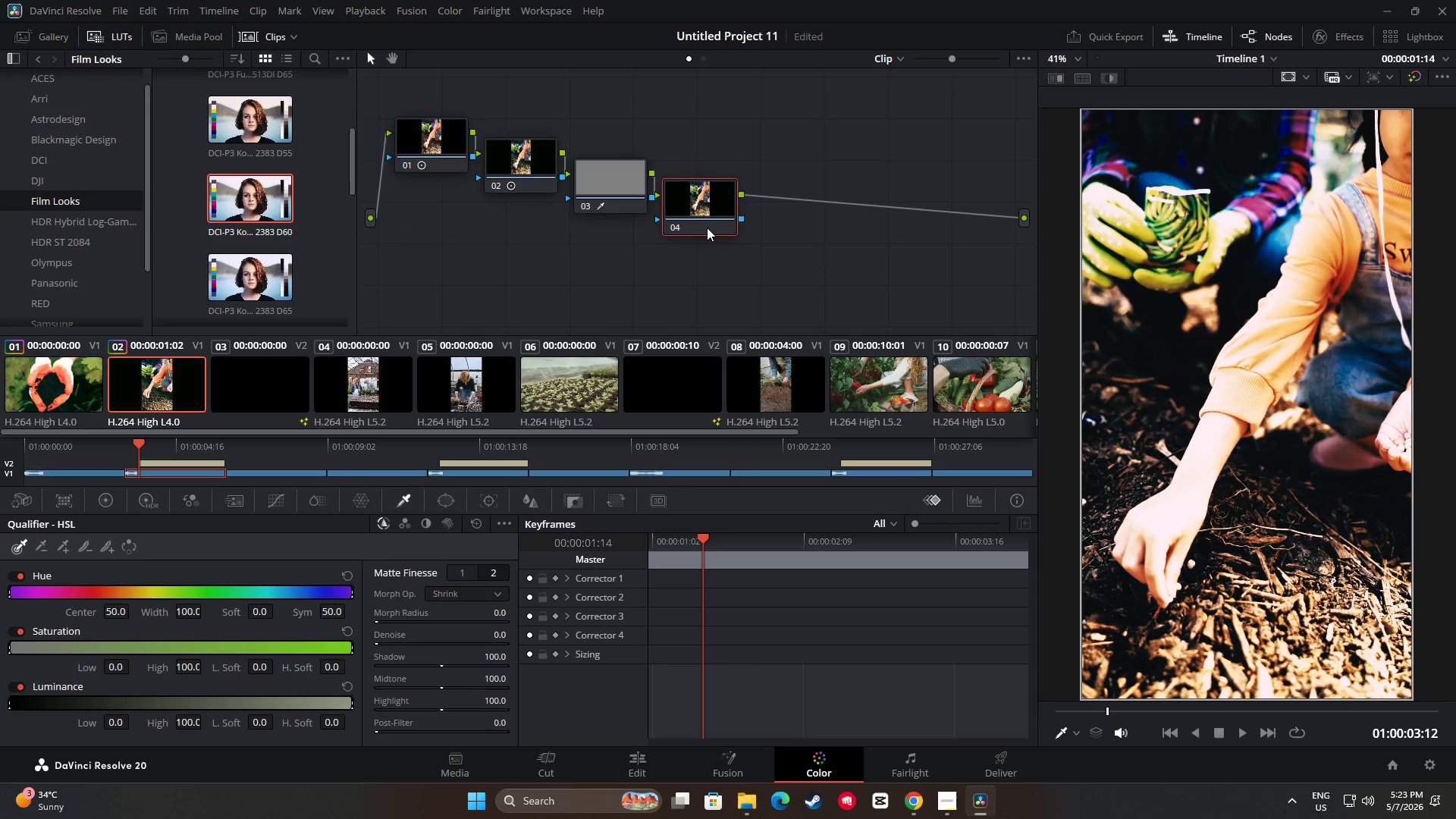 
mouse_move([710, 240])
 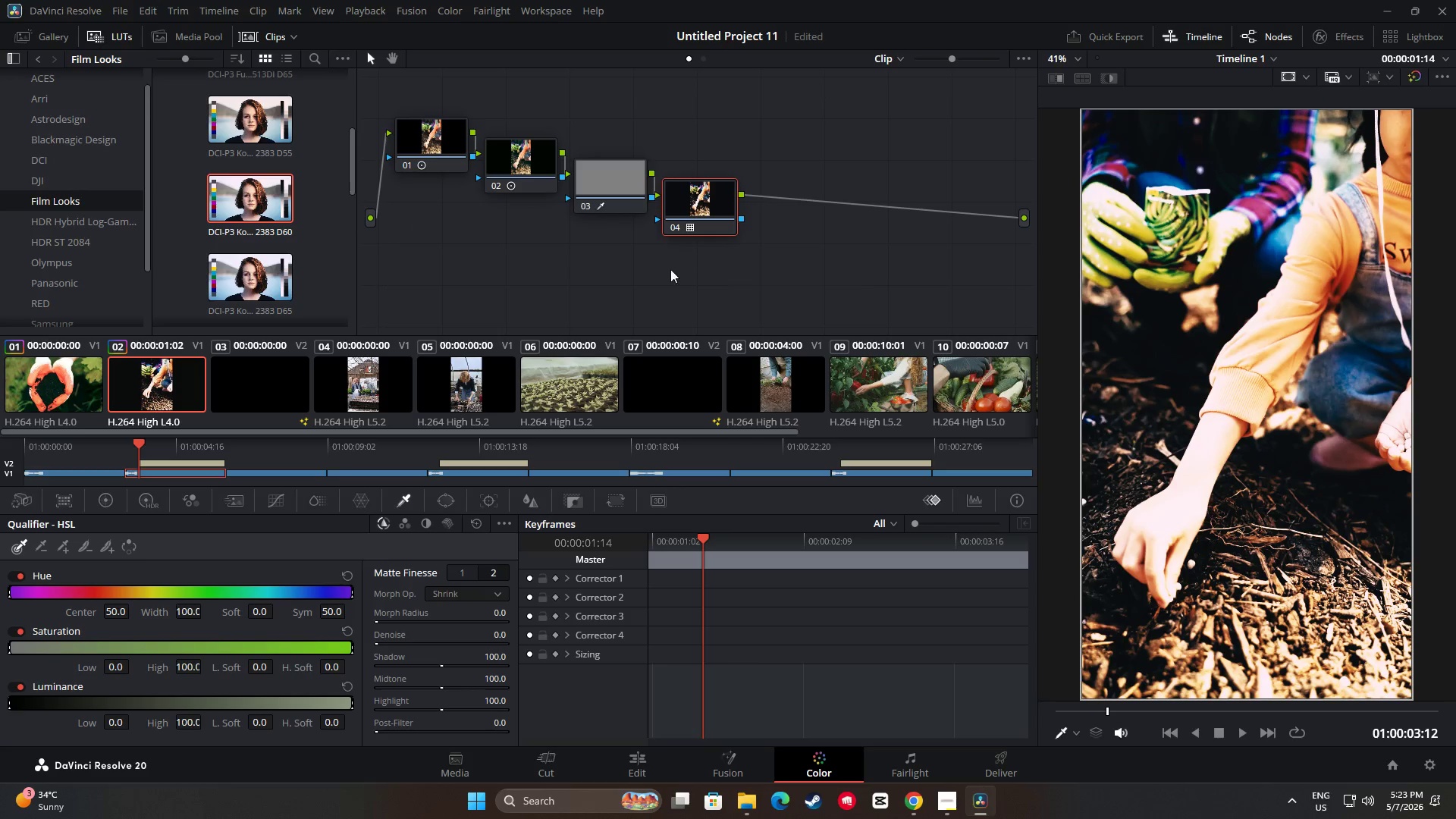 
key(Control+Z)
 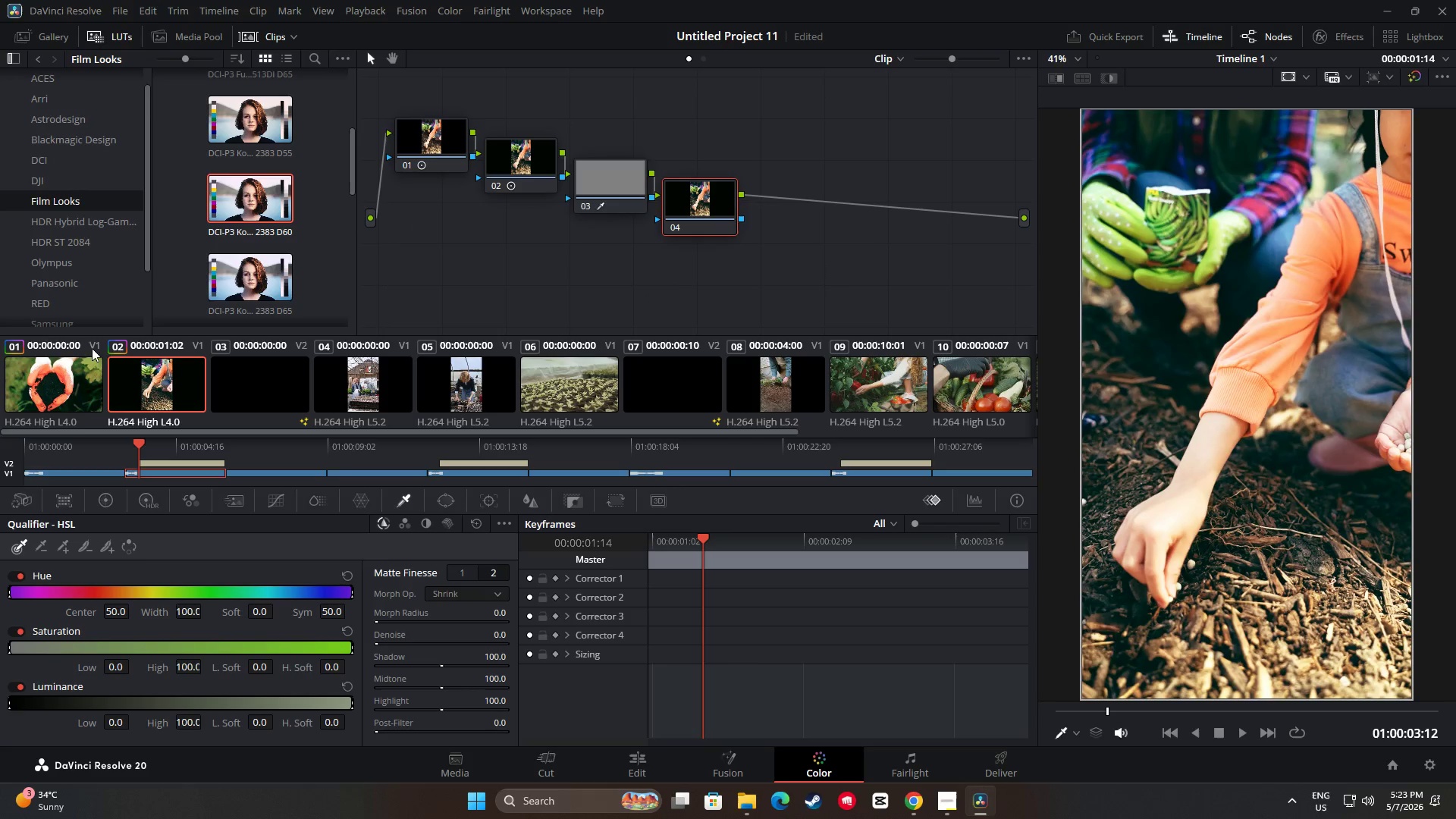 
left_click([43, 376])
 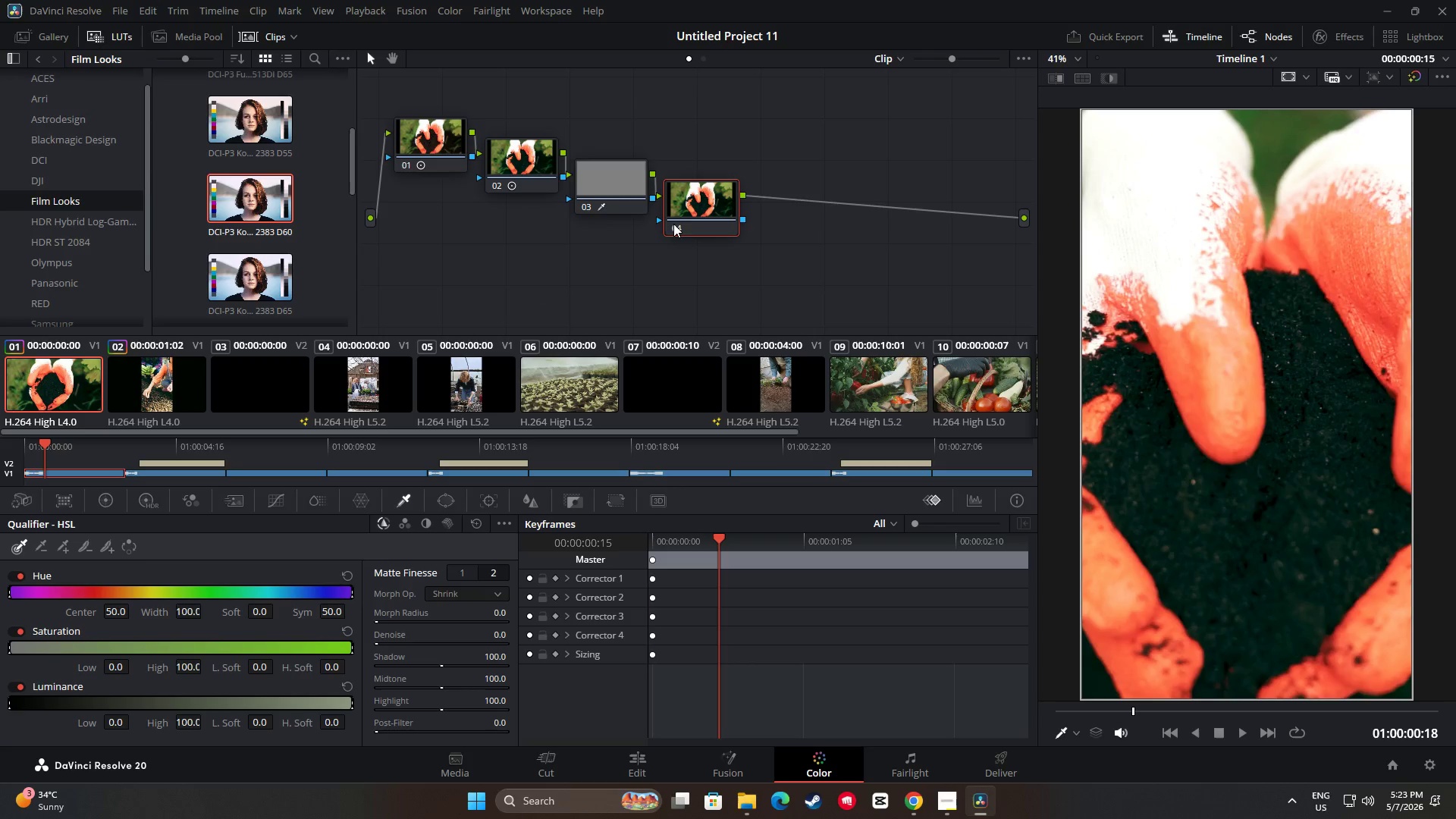 
double_click([686, 214])
 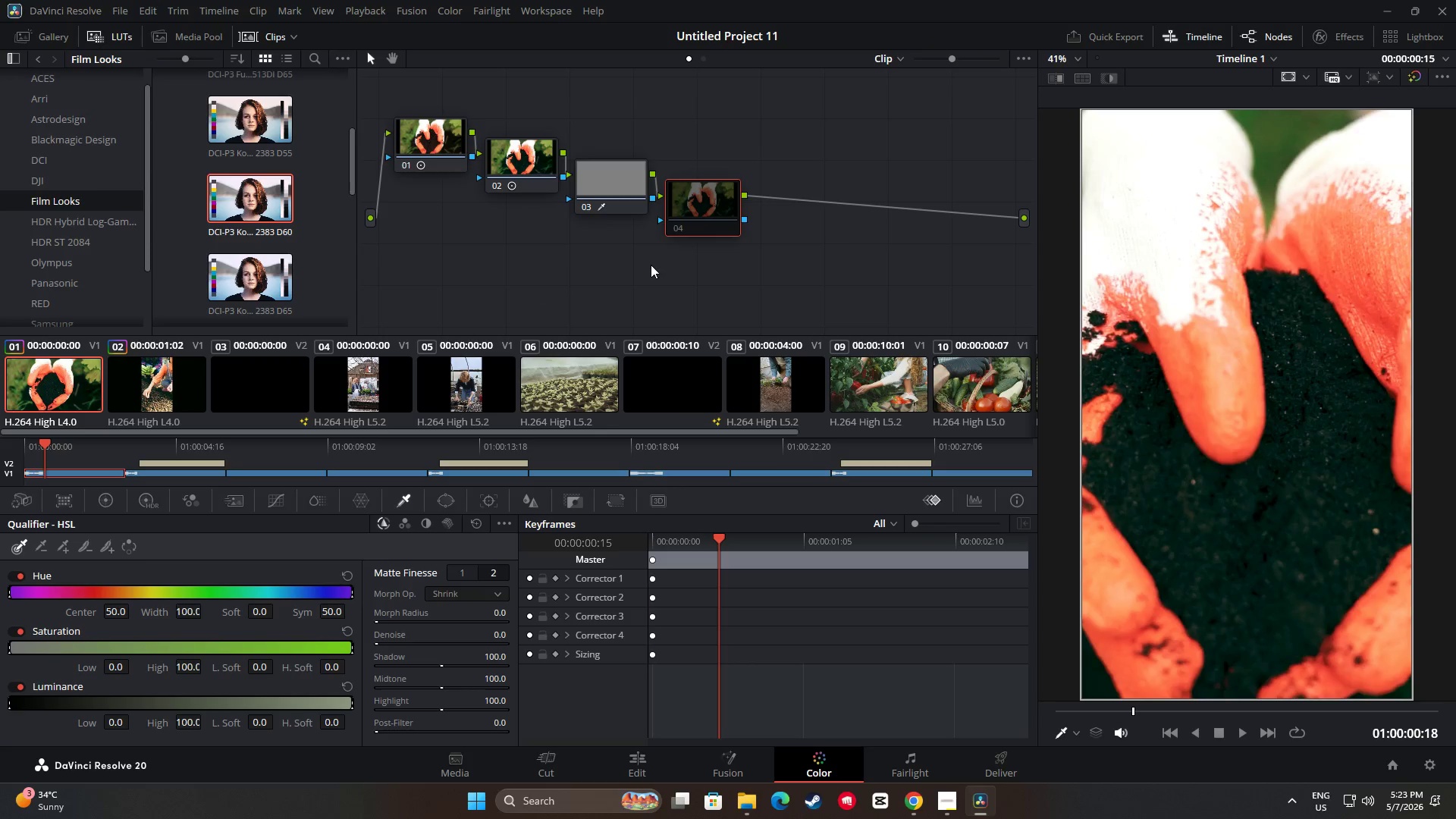 
double_click([691, 209])
 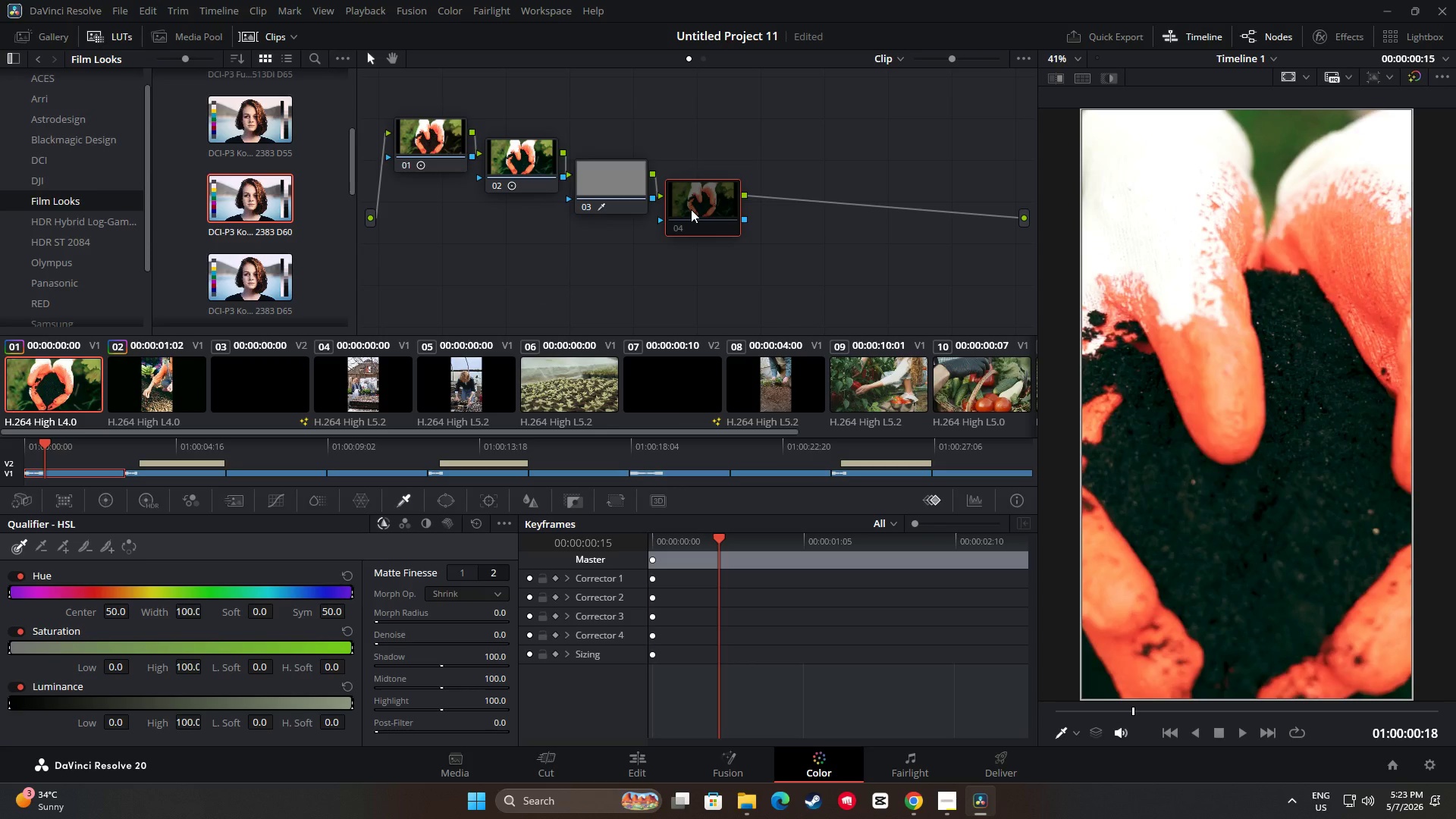 
key(Backspace)
 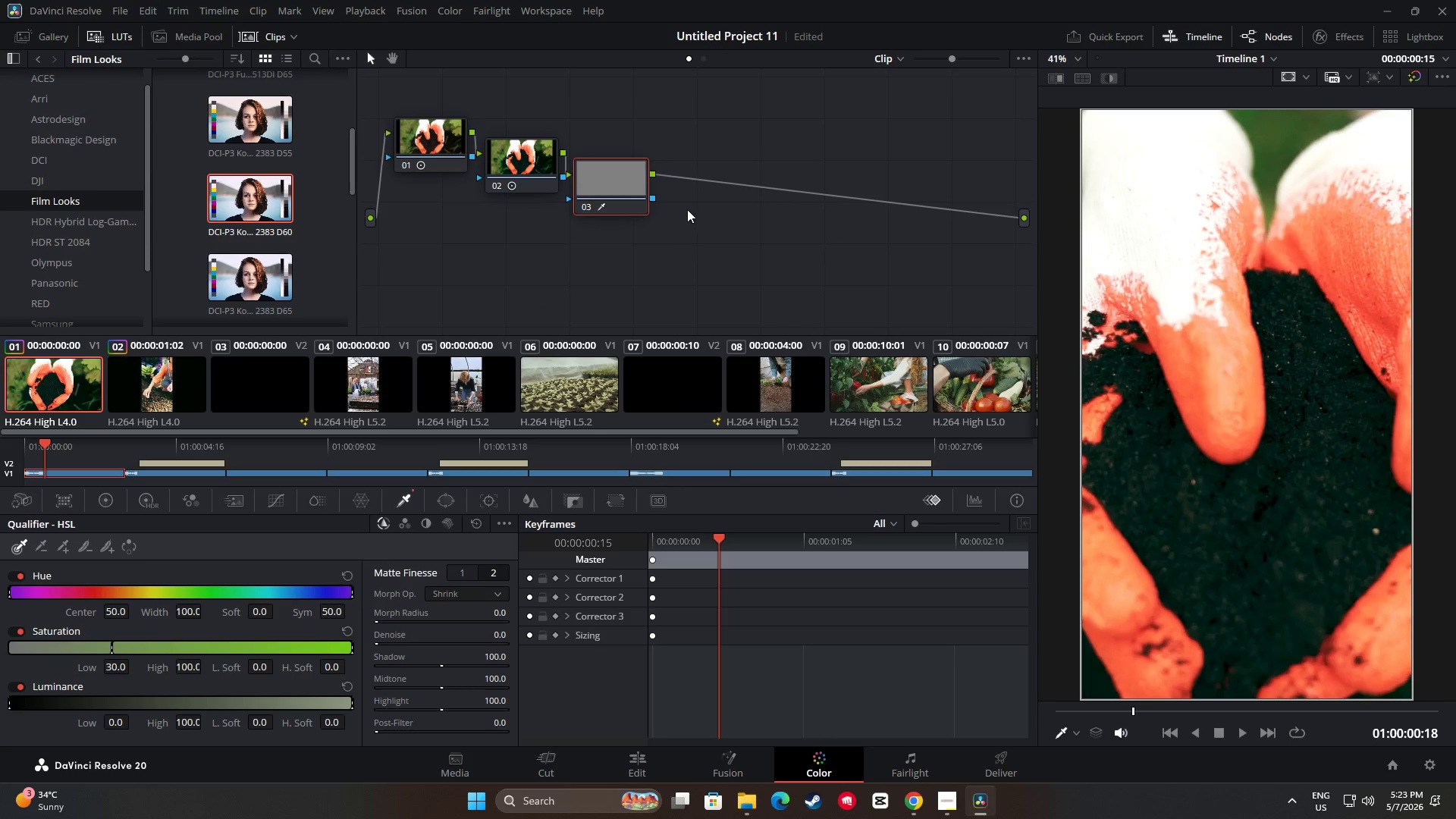 
left_click([688, 208])
 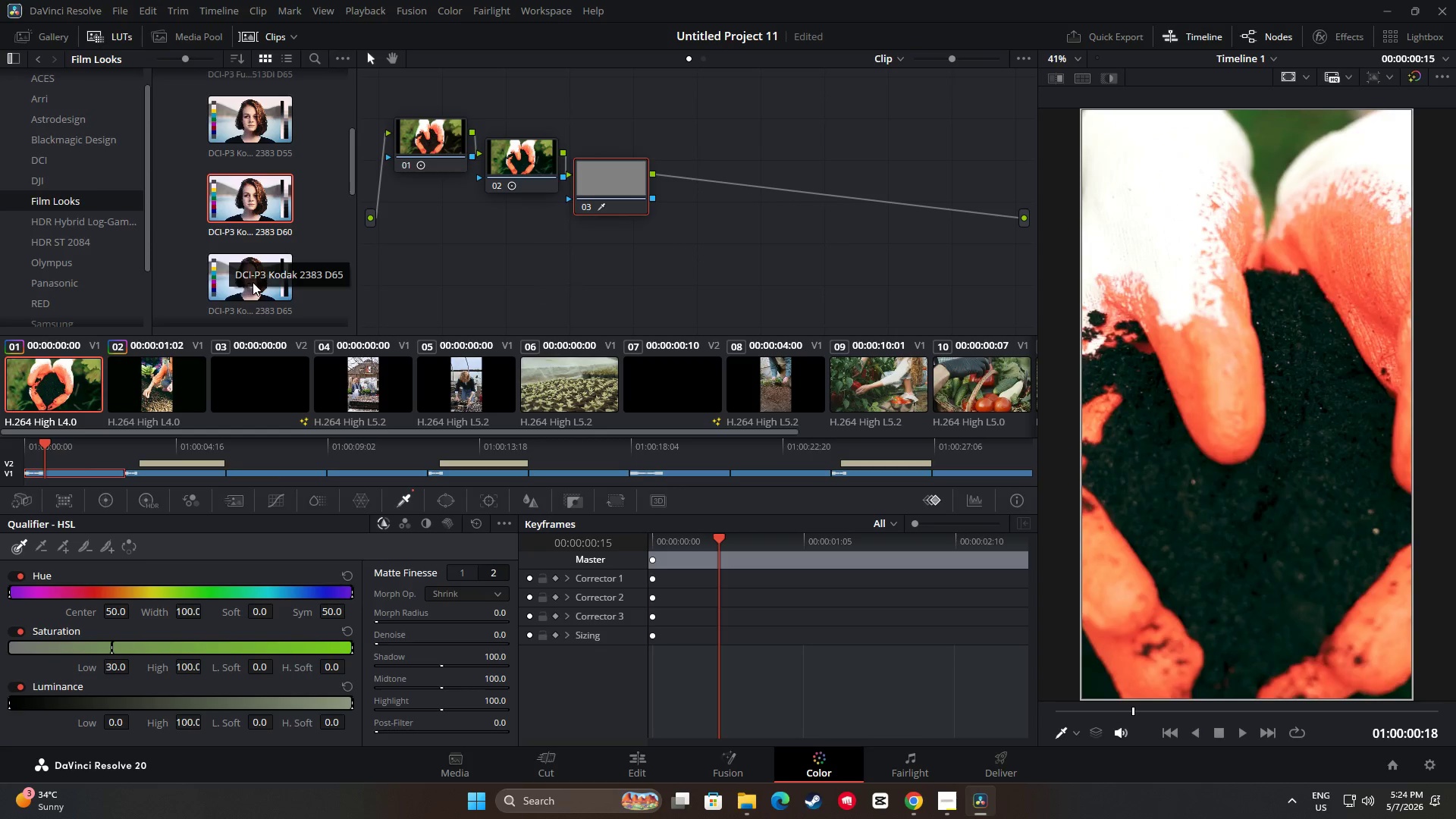 
left_click_drag(start_coordinate=[350, 171], to_coordinate=[337, 86])
 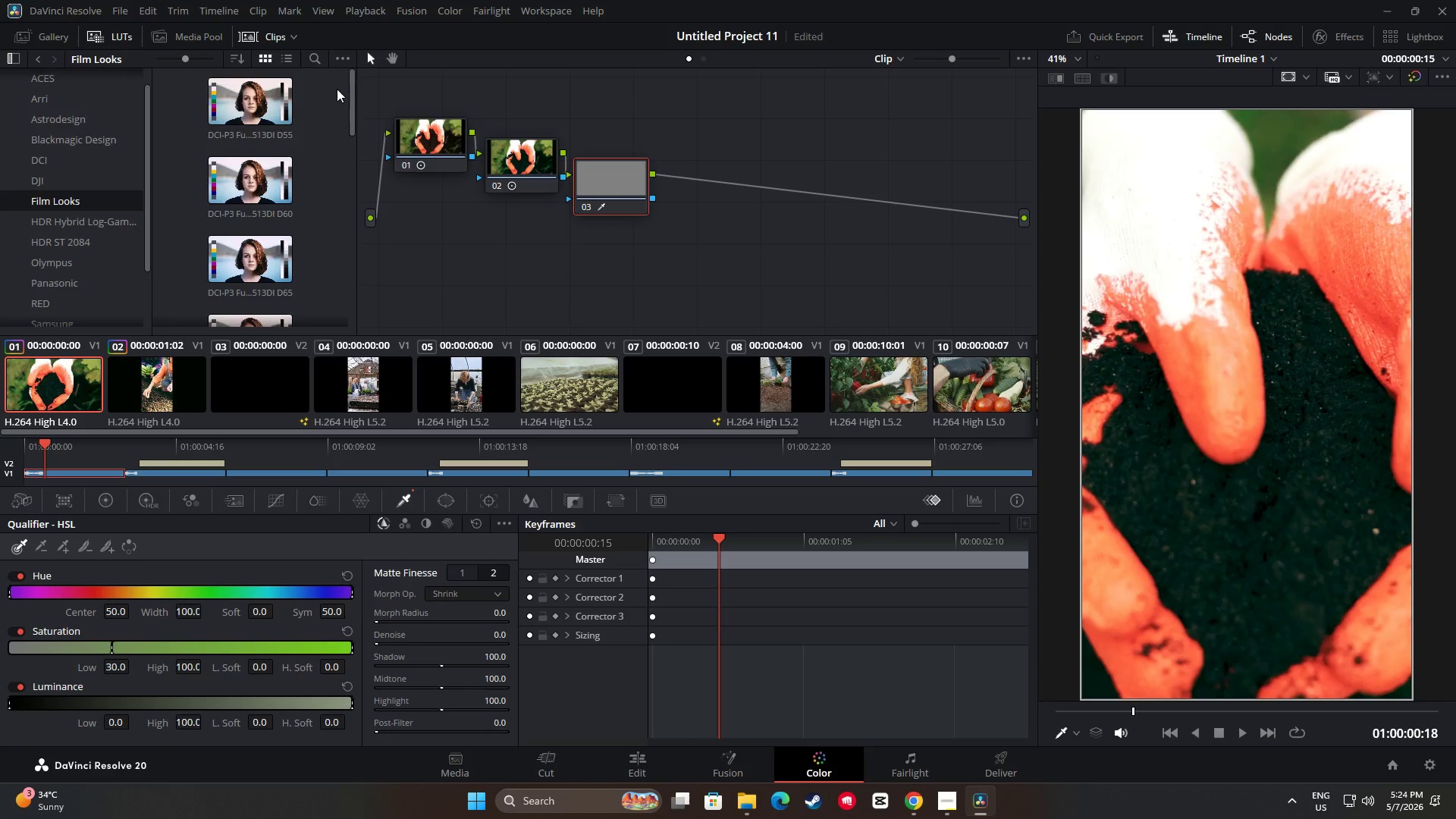 
left_click([86, 59])
 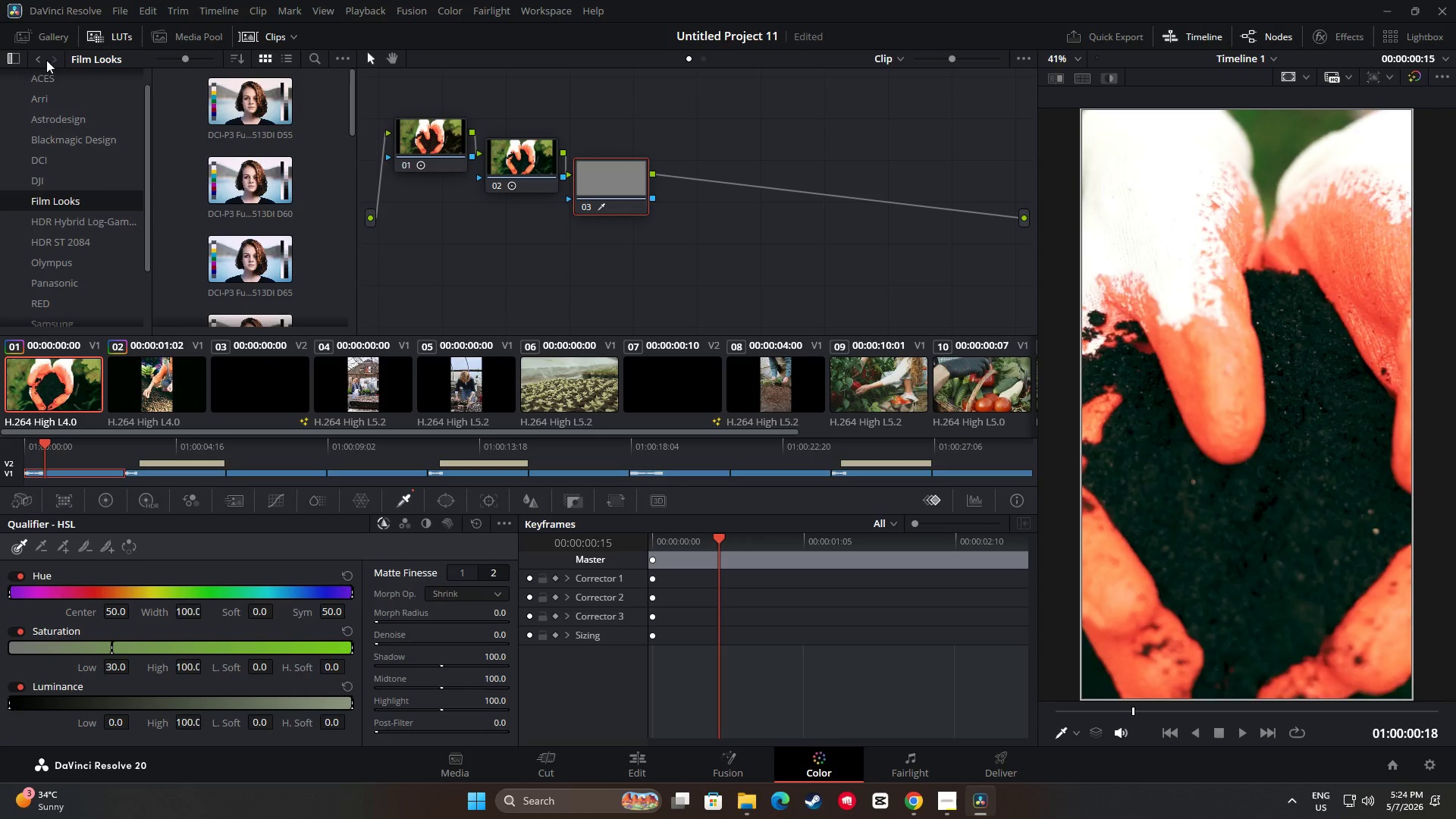 
left_click([36, 60])
 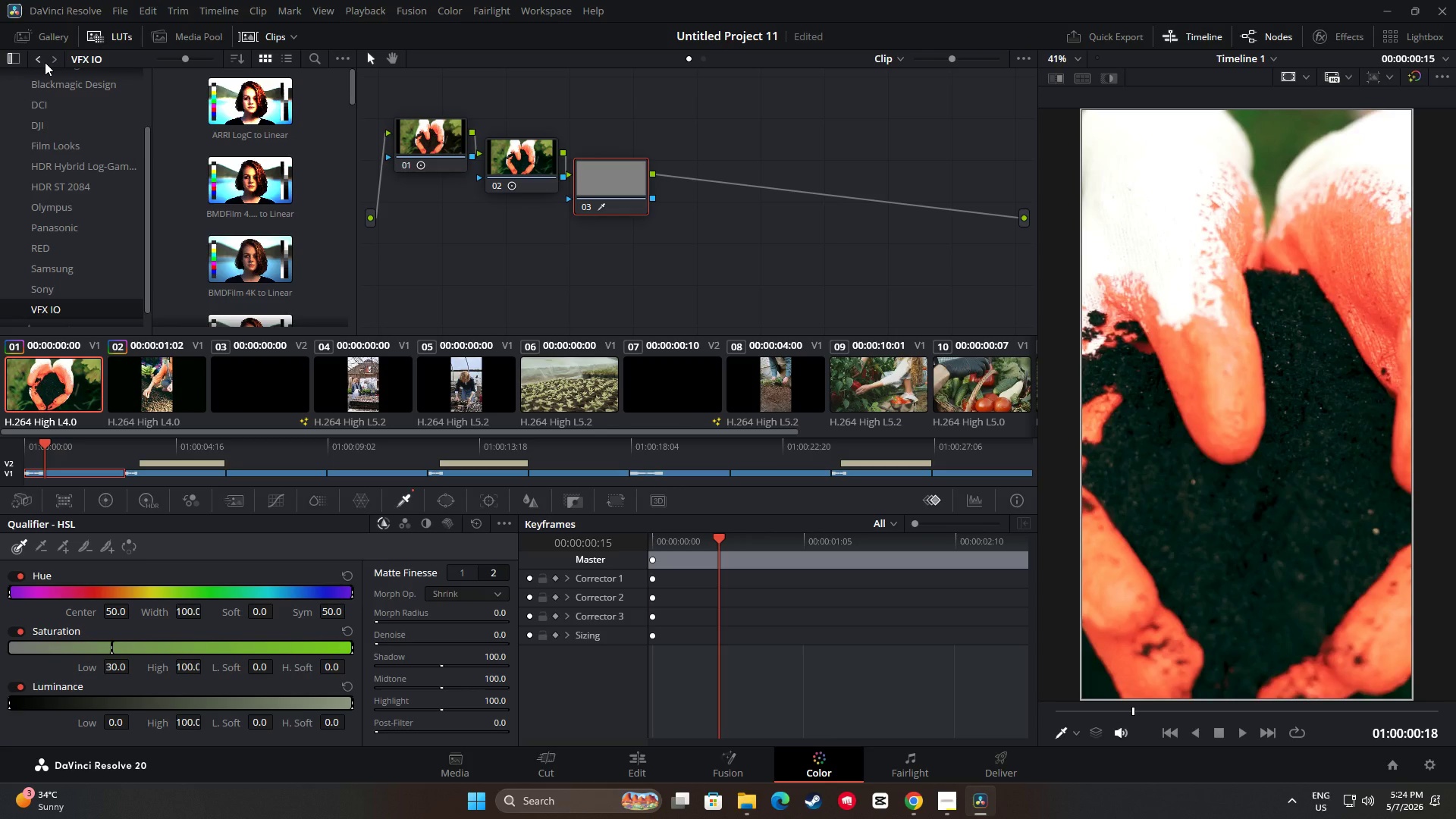 
scroll: coordinate [71, 142], scroll_direction: up, amount: 10.0
 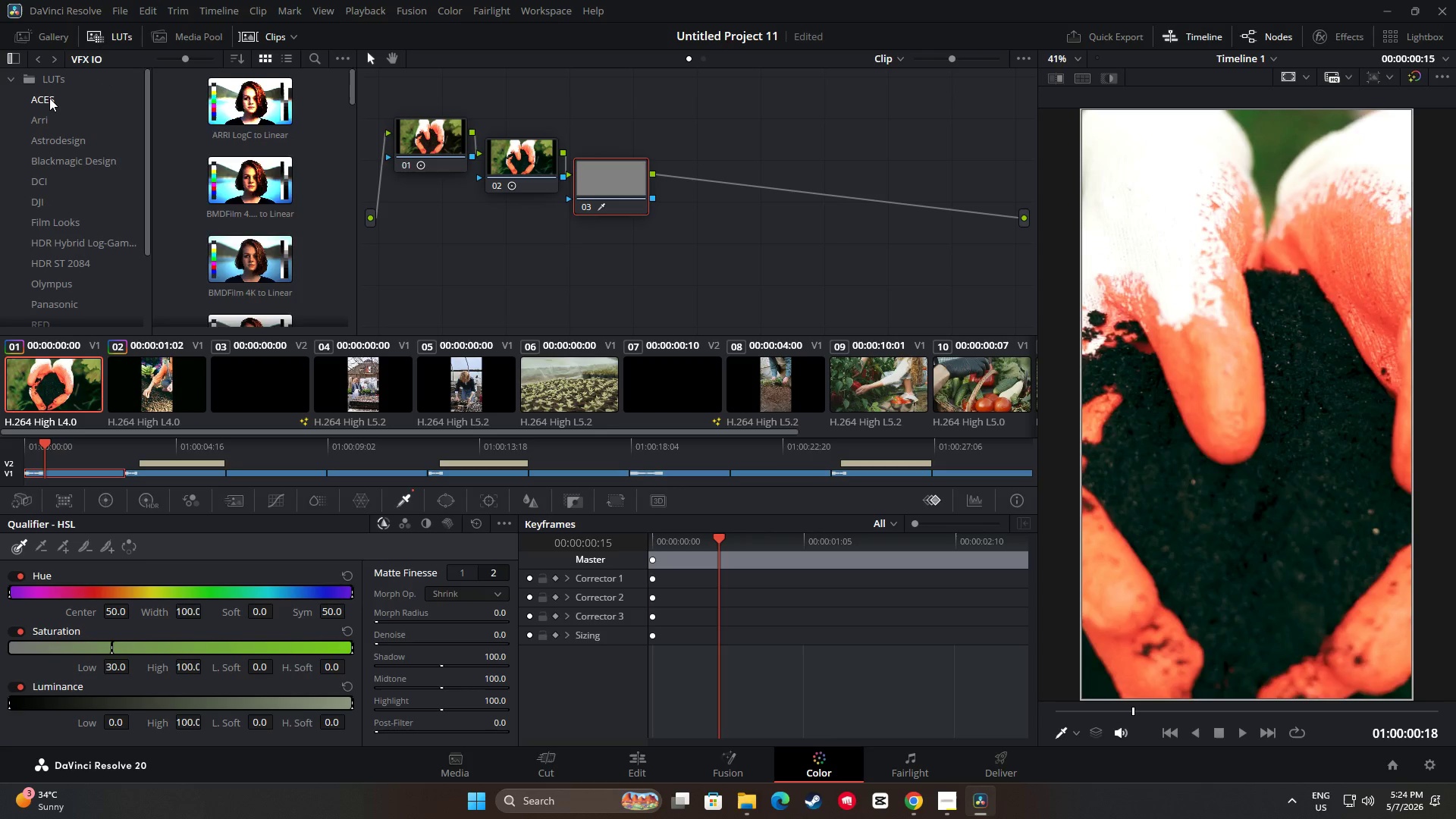 
left_click([49, 98])
 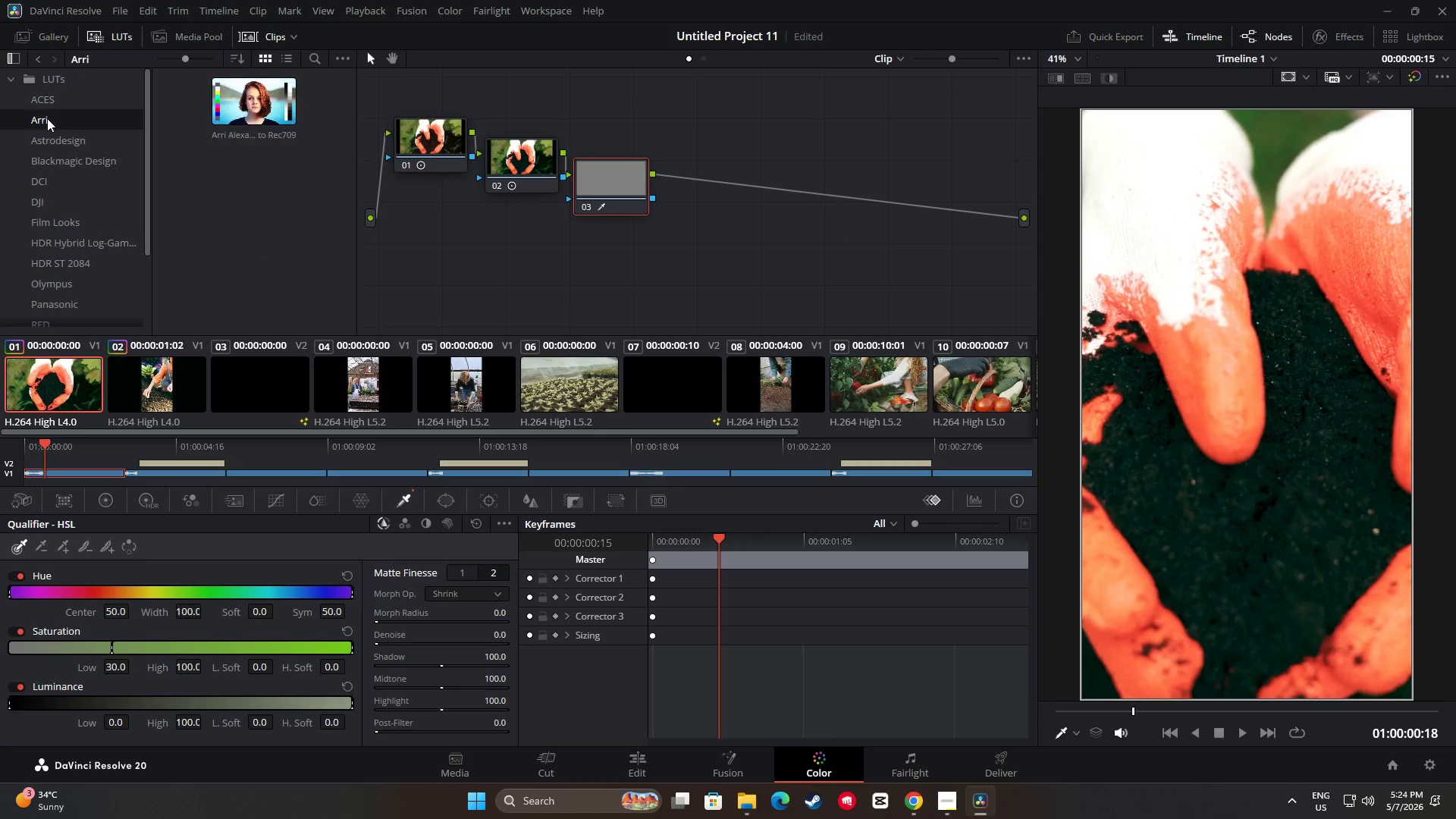 
double_click([50, 140])
 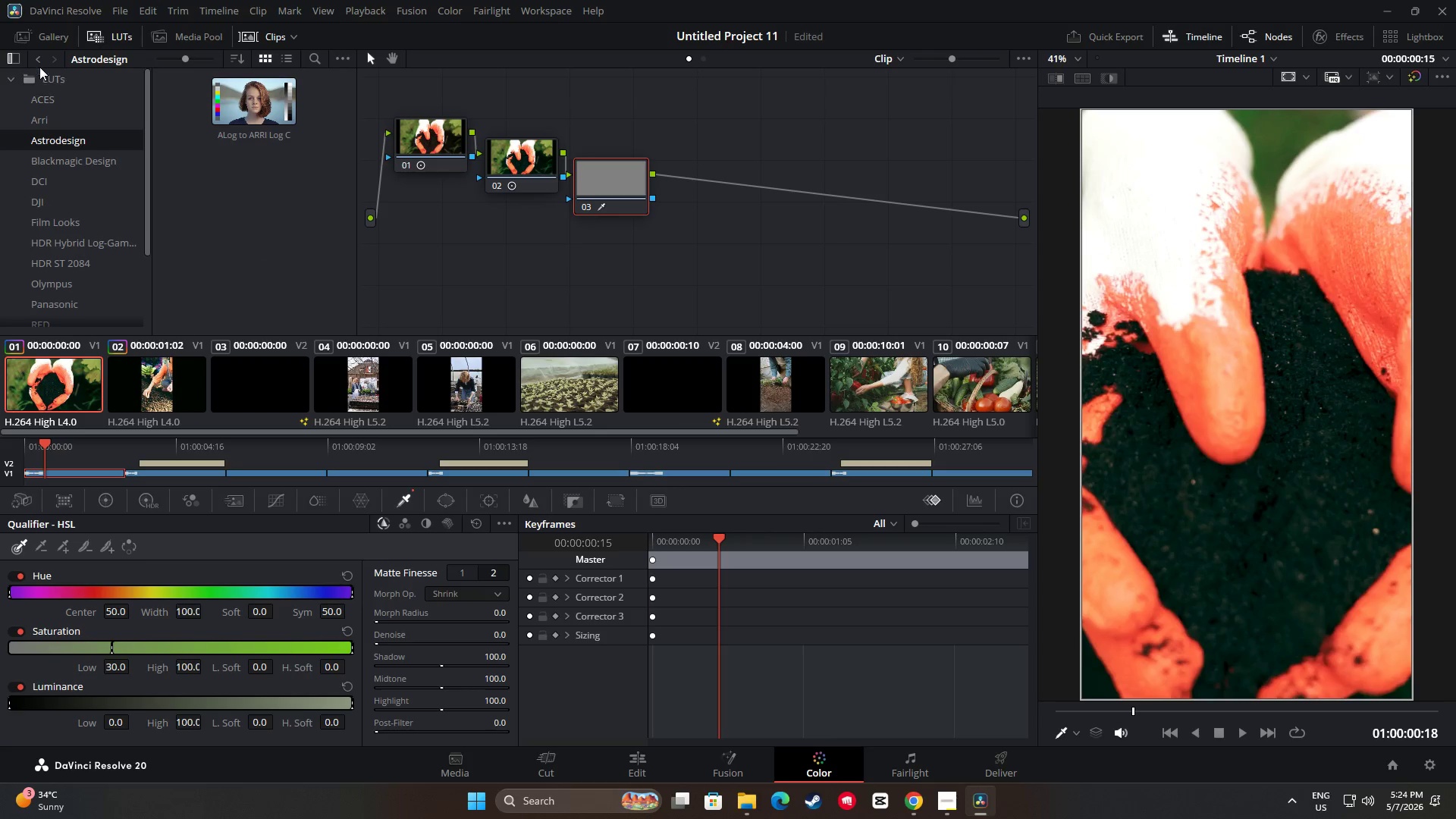 
left_click([35, 59])
 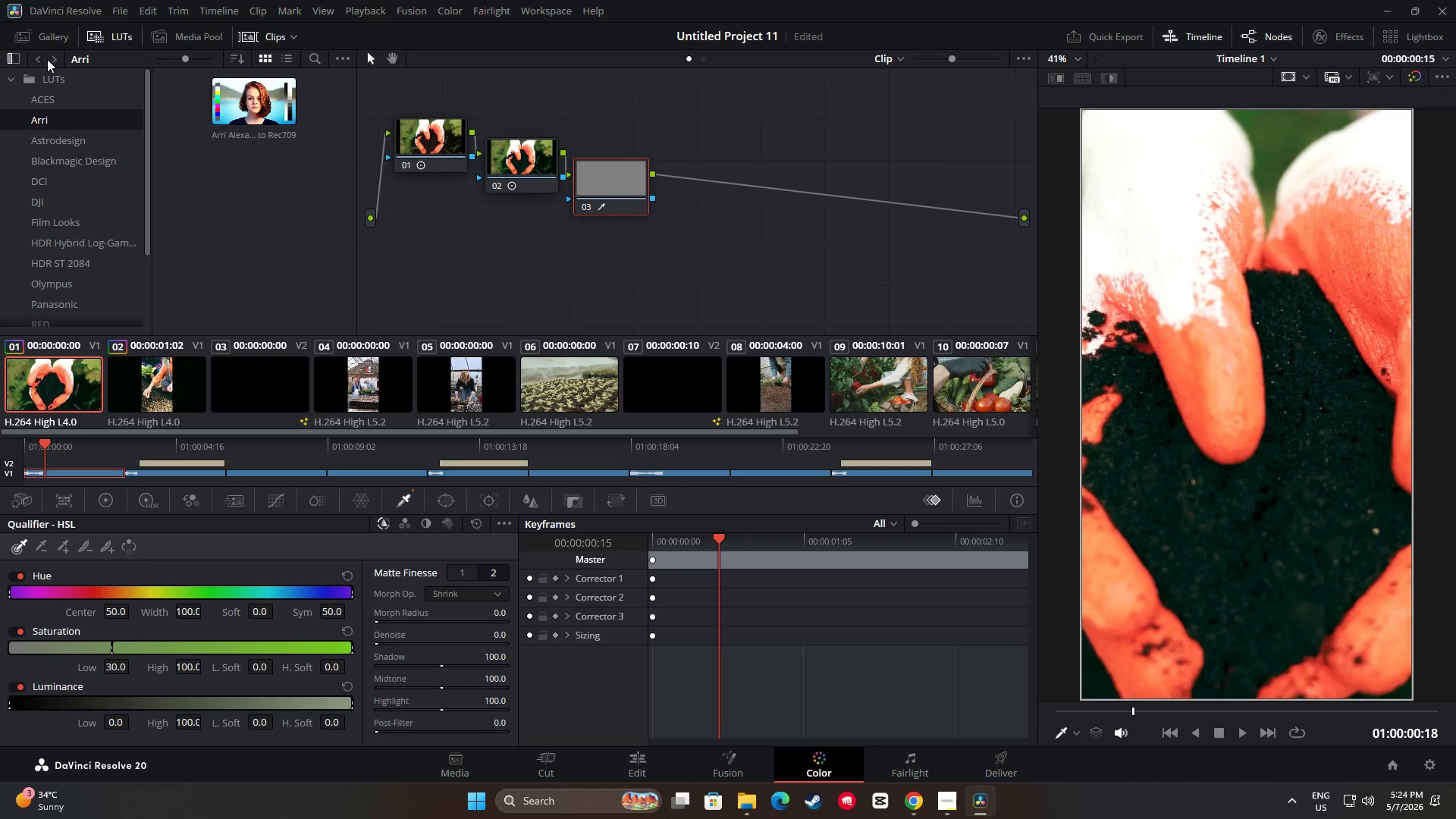 
left_click([49, 59])
 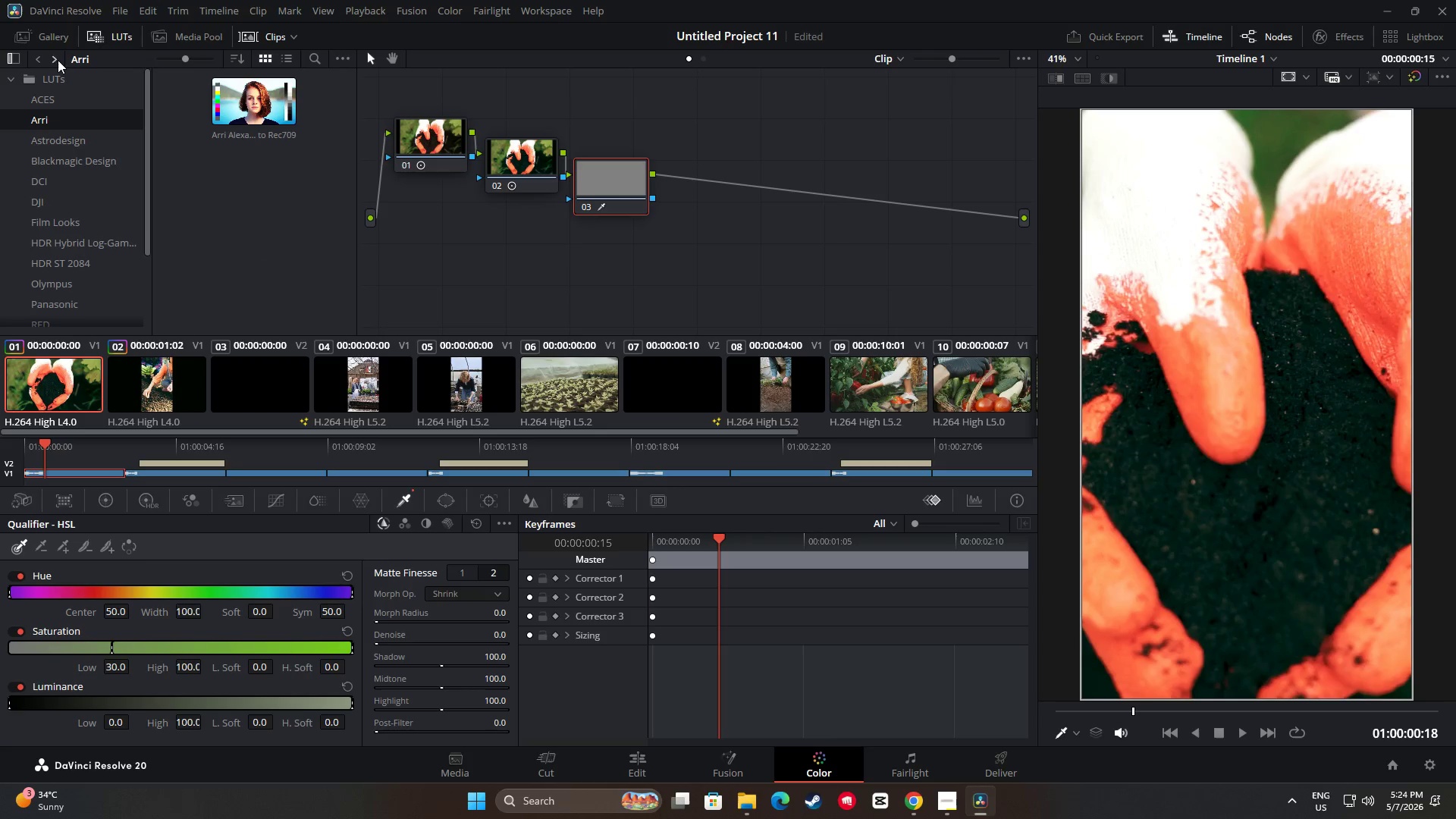 
double_click([59, 60])
 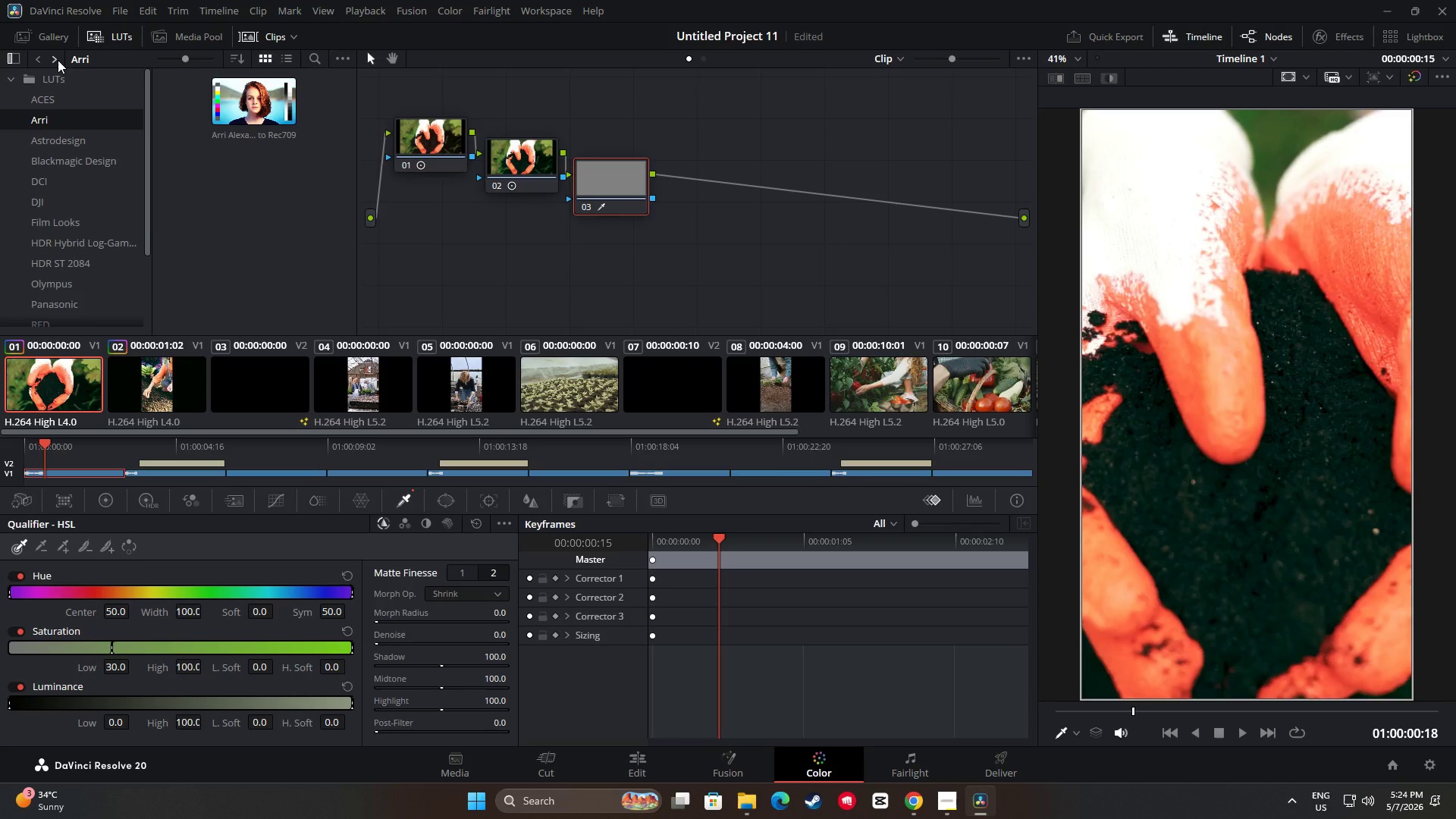 
triple_click([56, 60])
 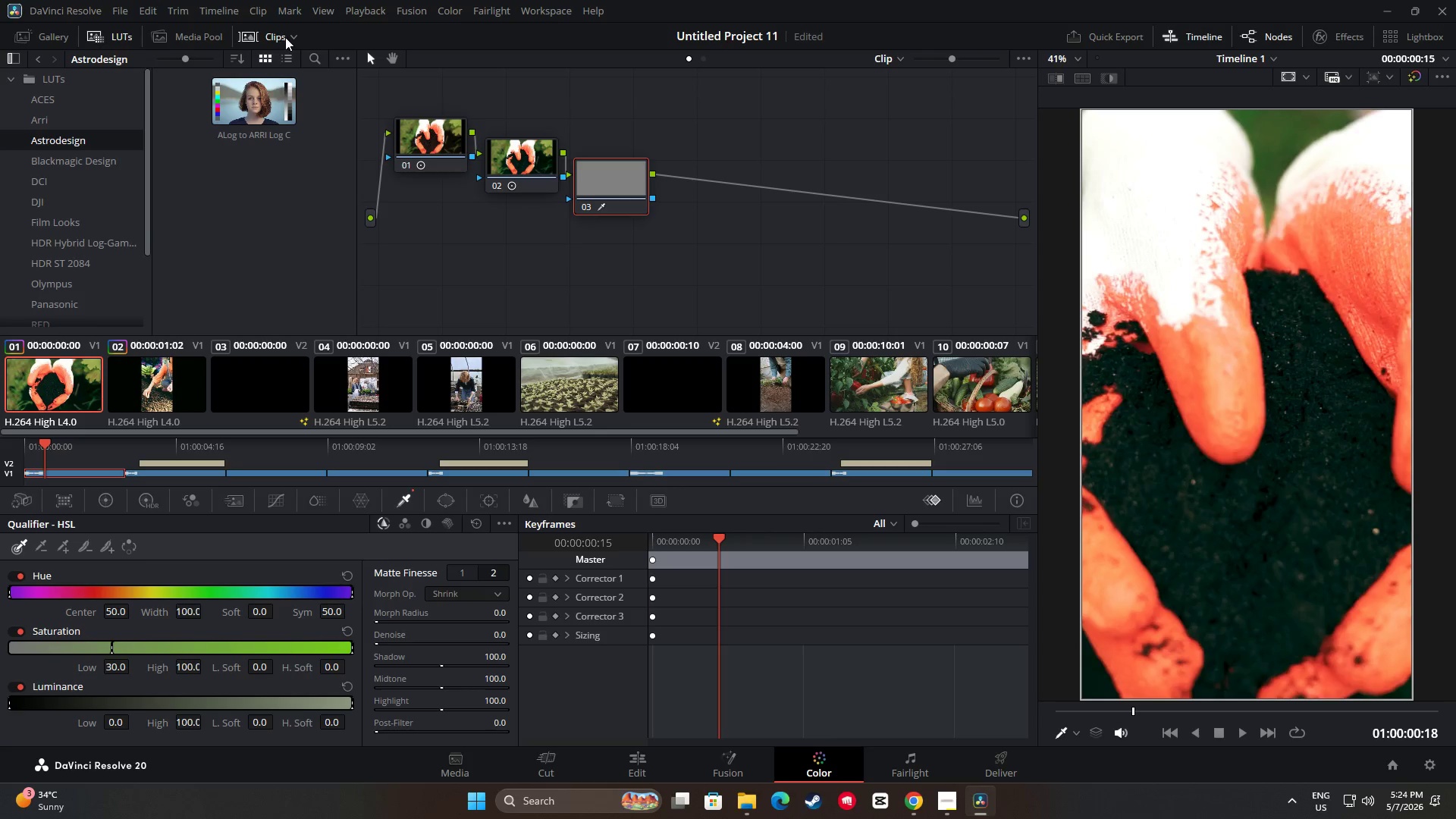 
double_click([290, 36])
 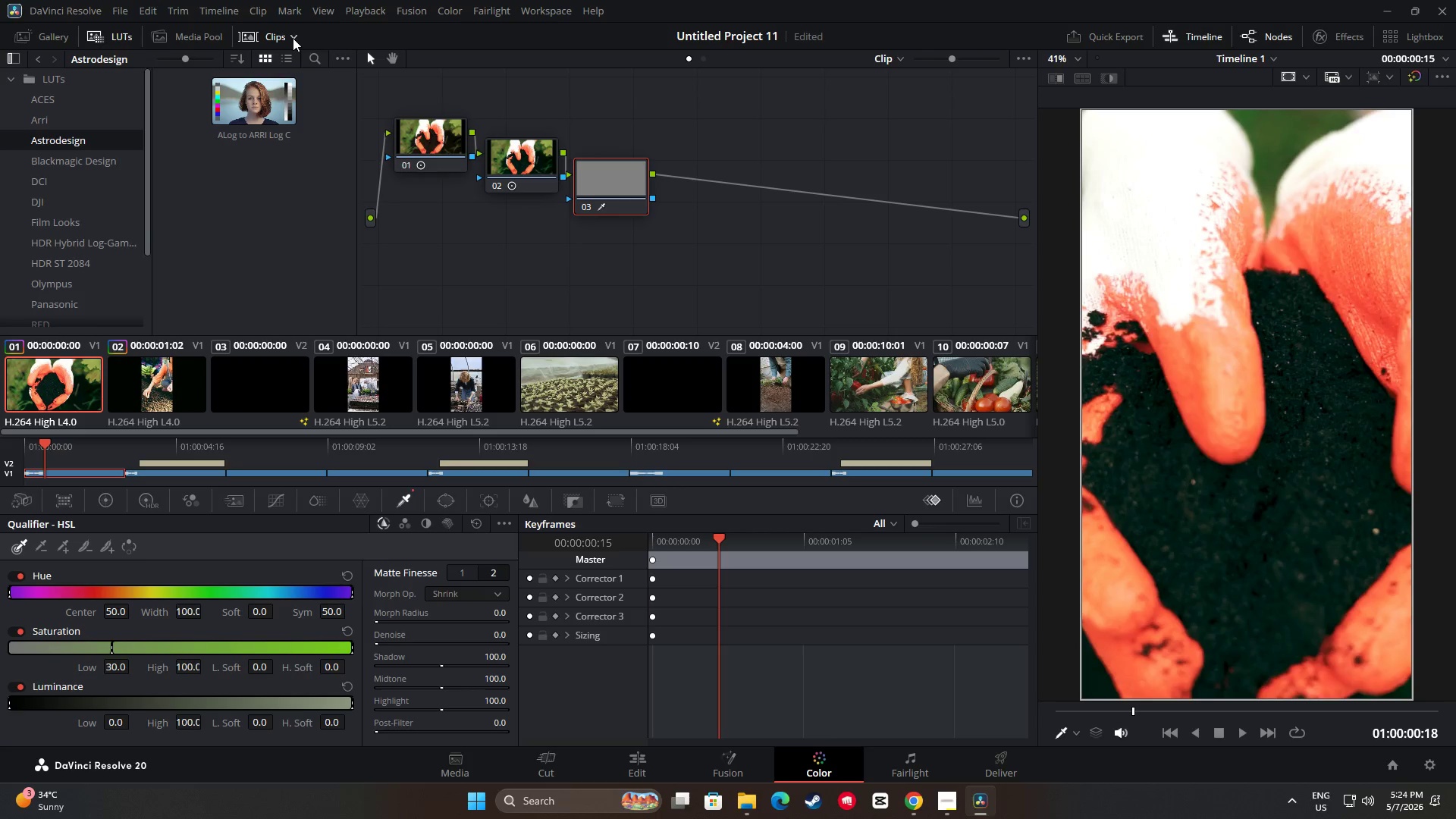 
triple_click([293, 38])
 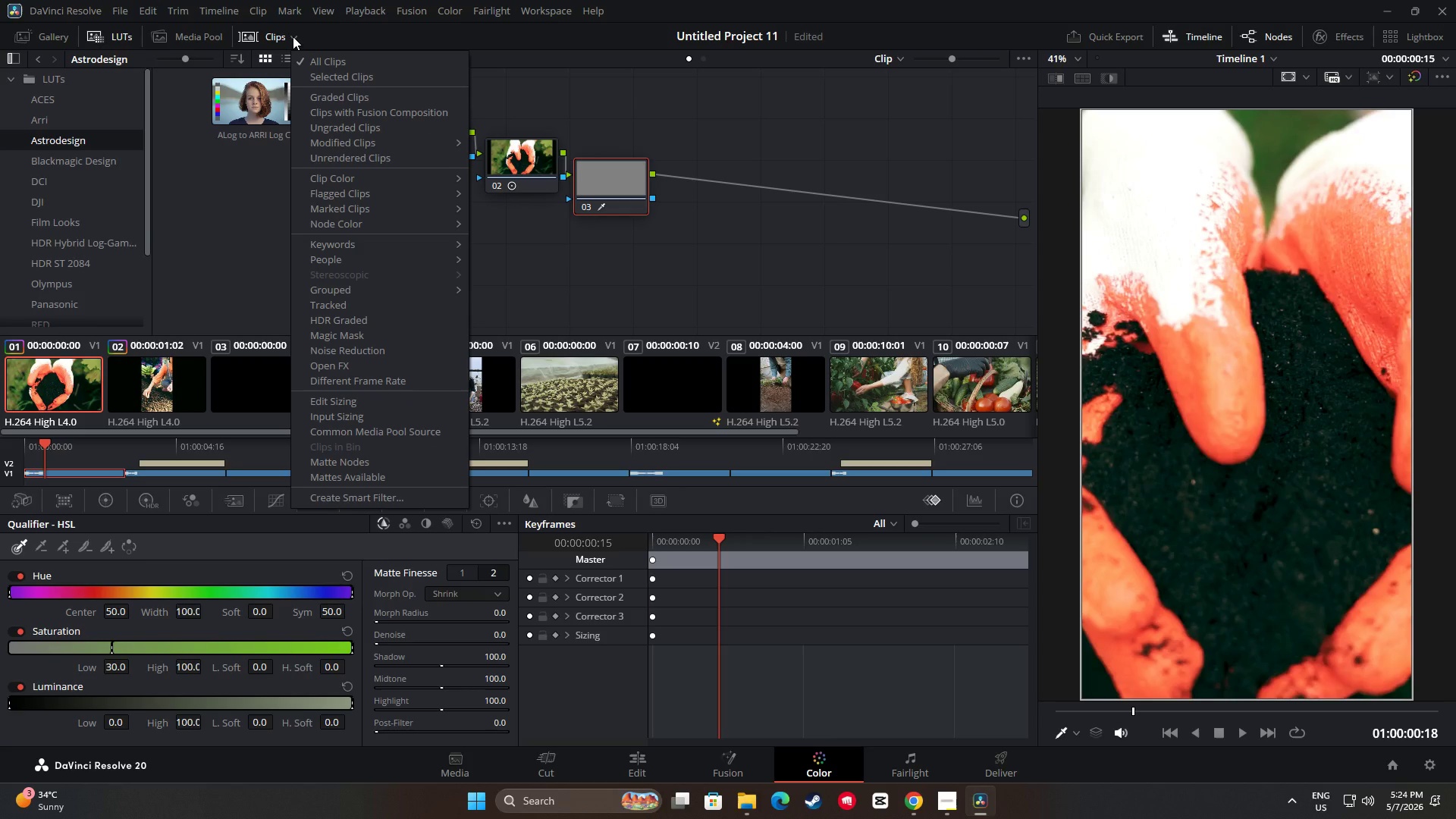 
left_click([293, 36])
 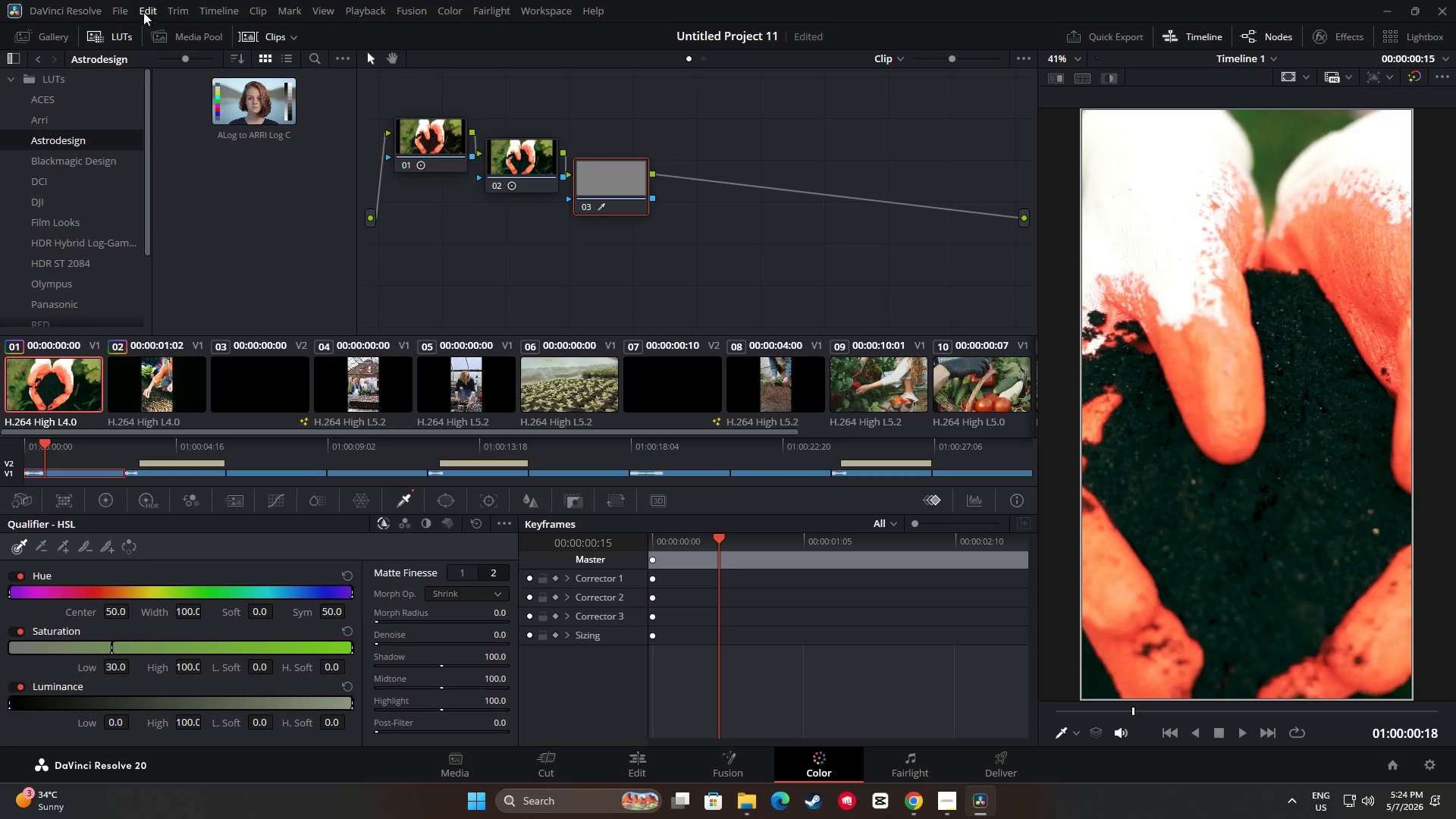 
left_click([123, 14])
 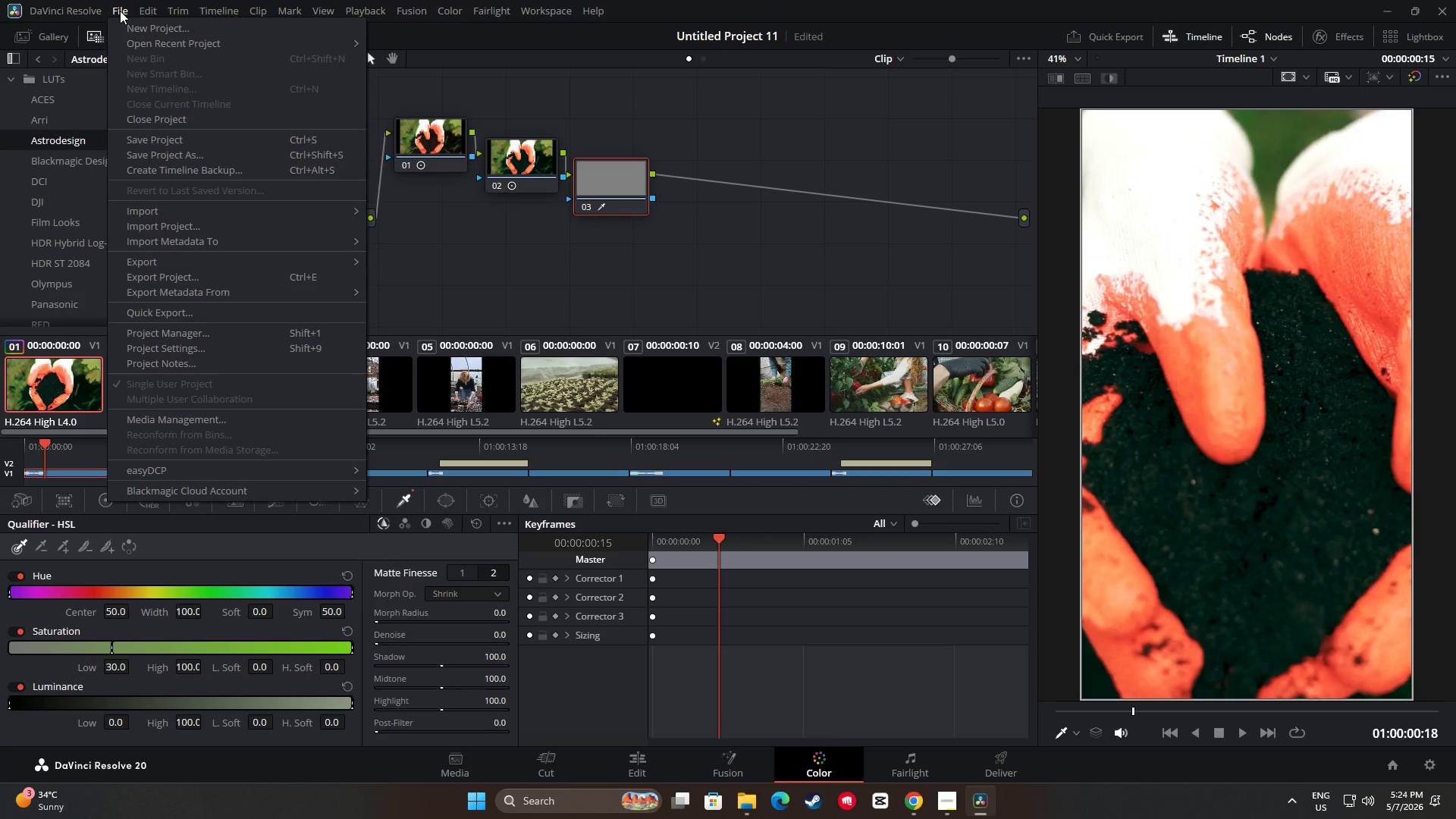 
left_click([120, 11])
 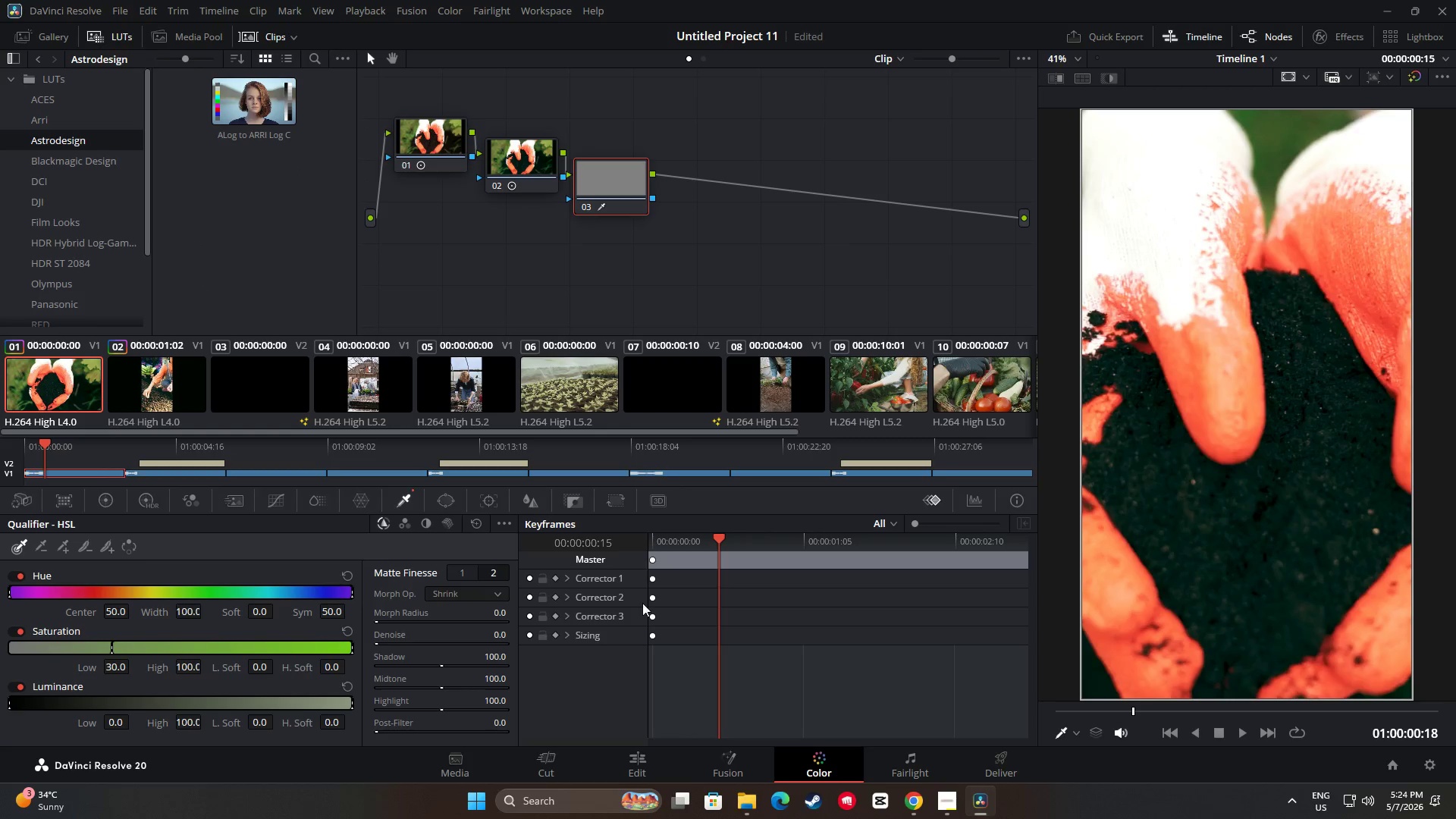 
left_click([653, 761])
 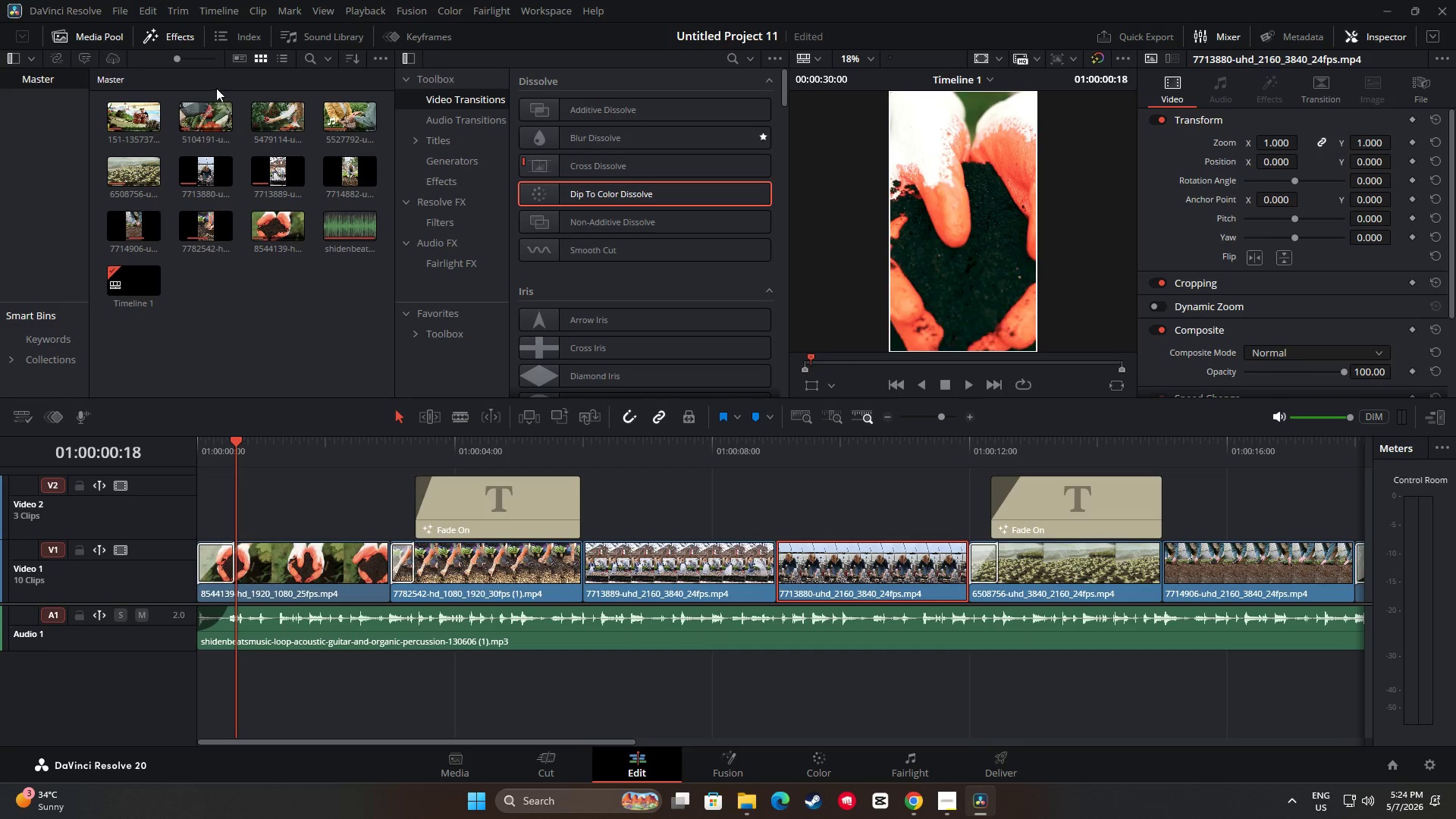 
left_click([174, 32])
 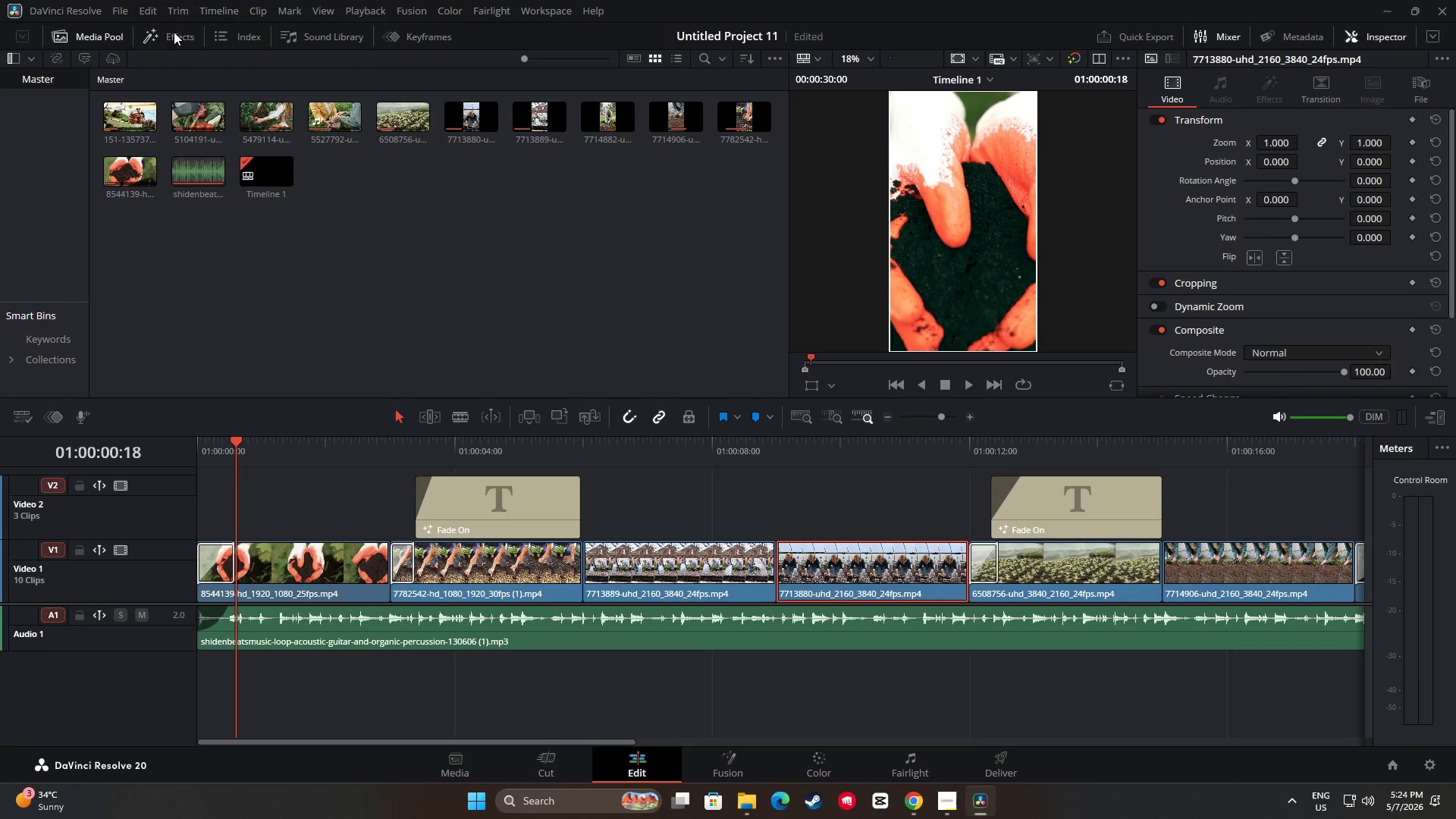 
left_click([174, 31])
 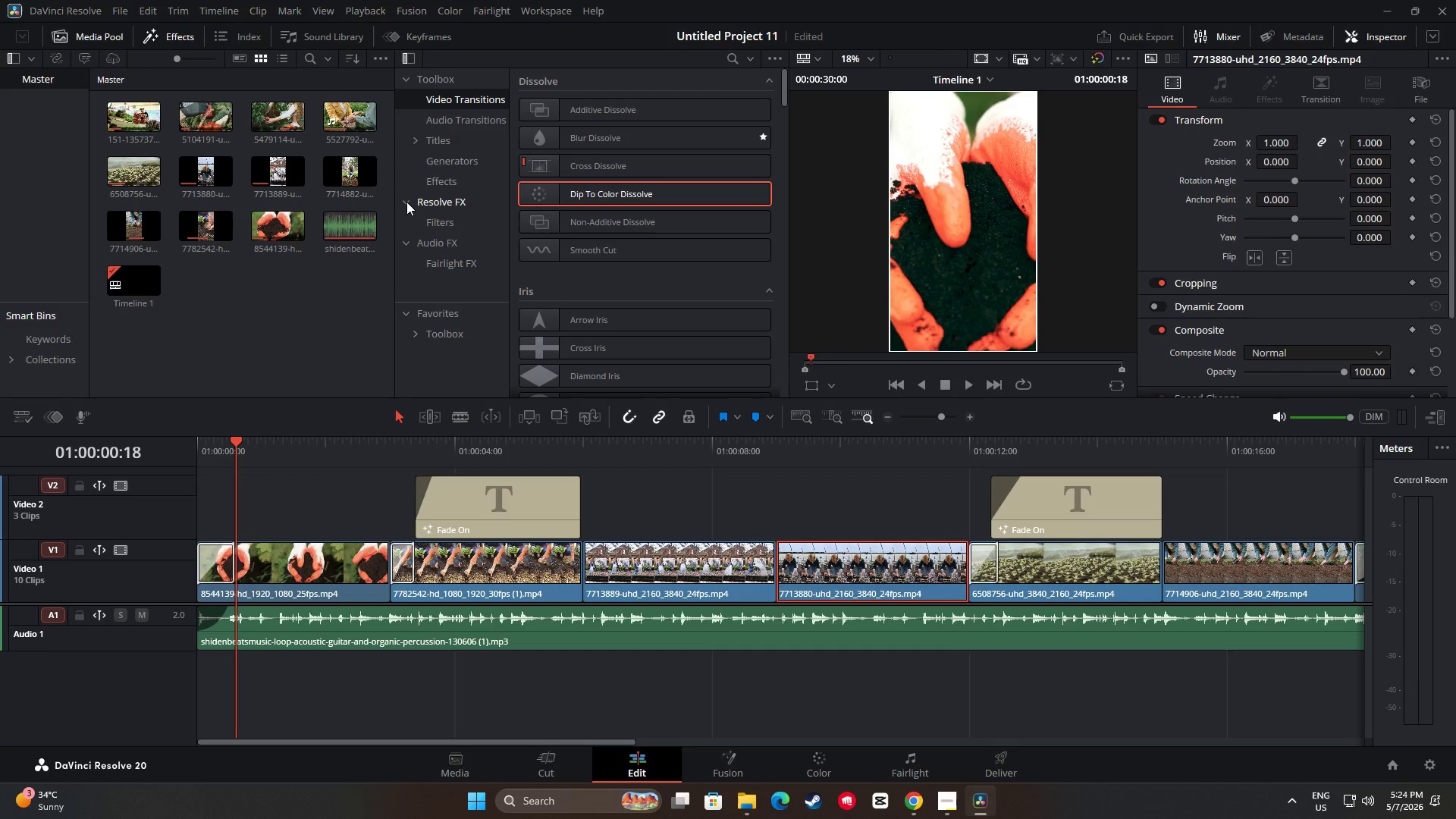 
double_click([406, 202])
 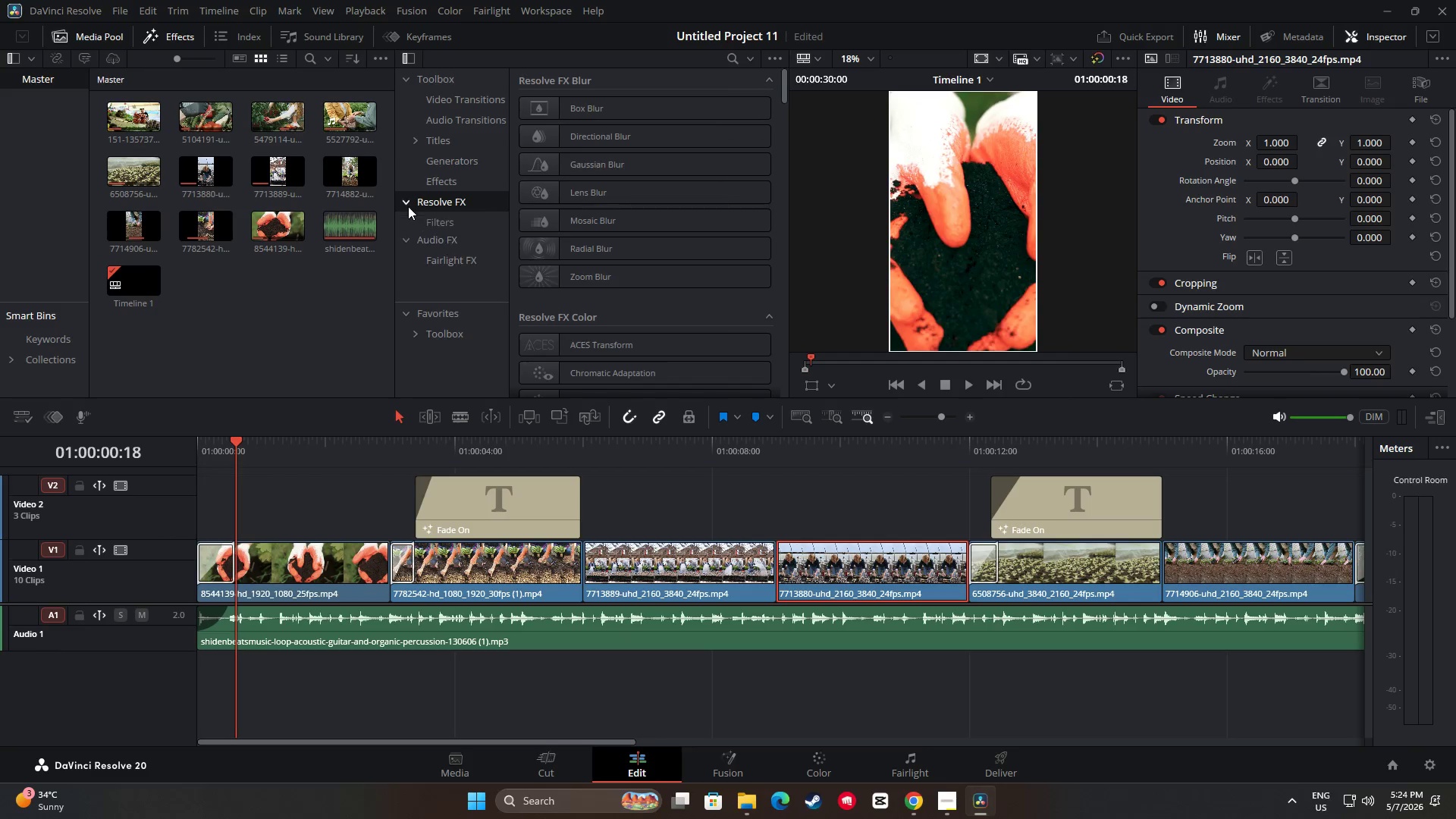 
triple_click([433, 224])
 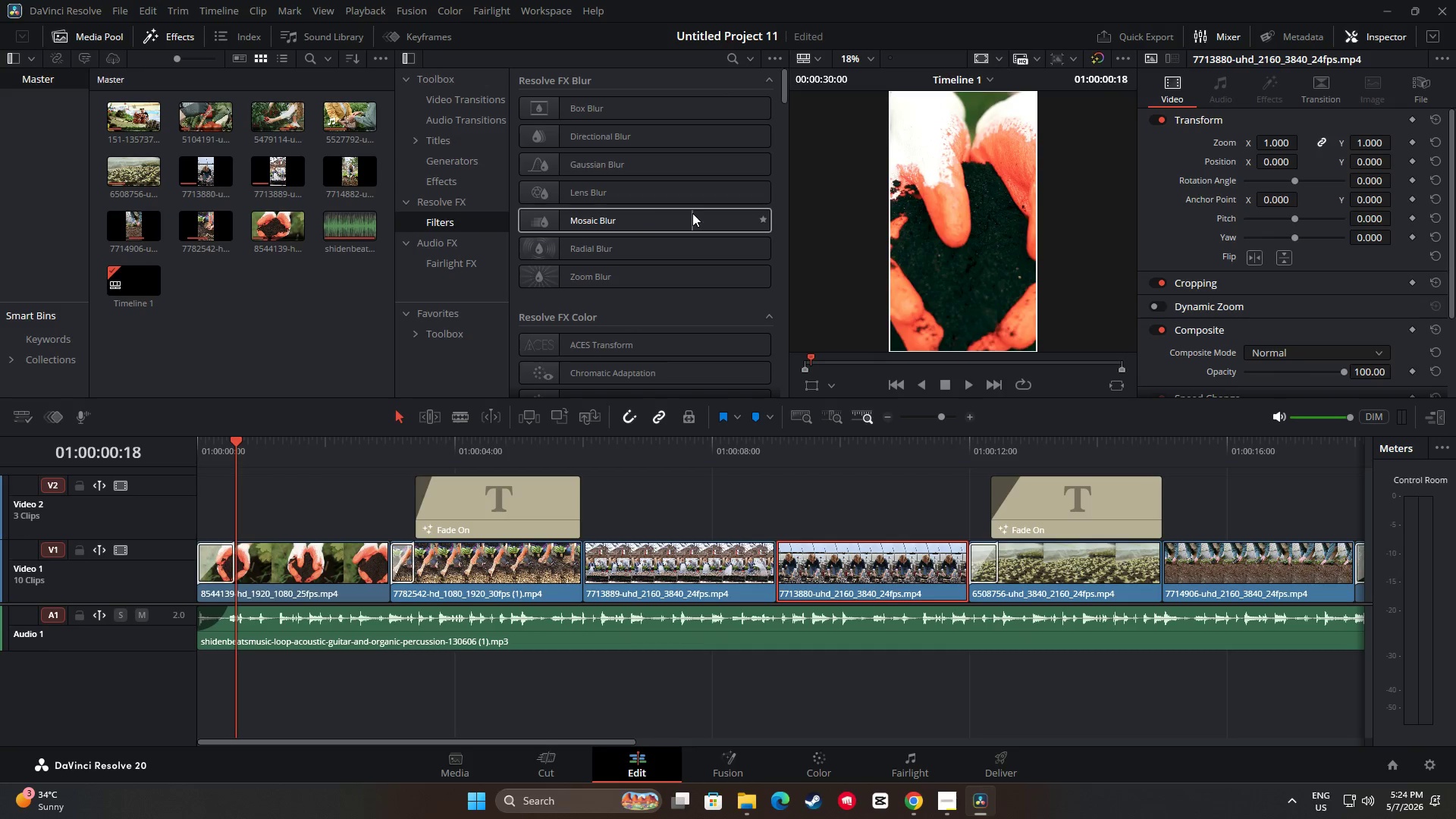 
scroll: coordinate [670, 212], scroll_direction: up, amount: 6.0
 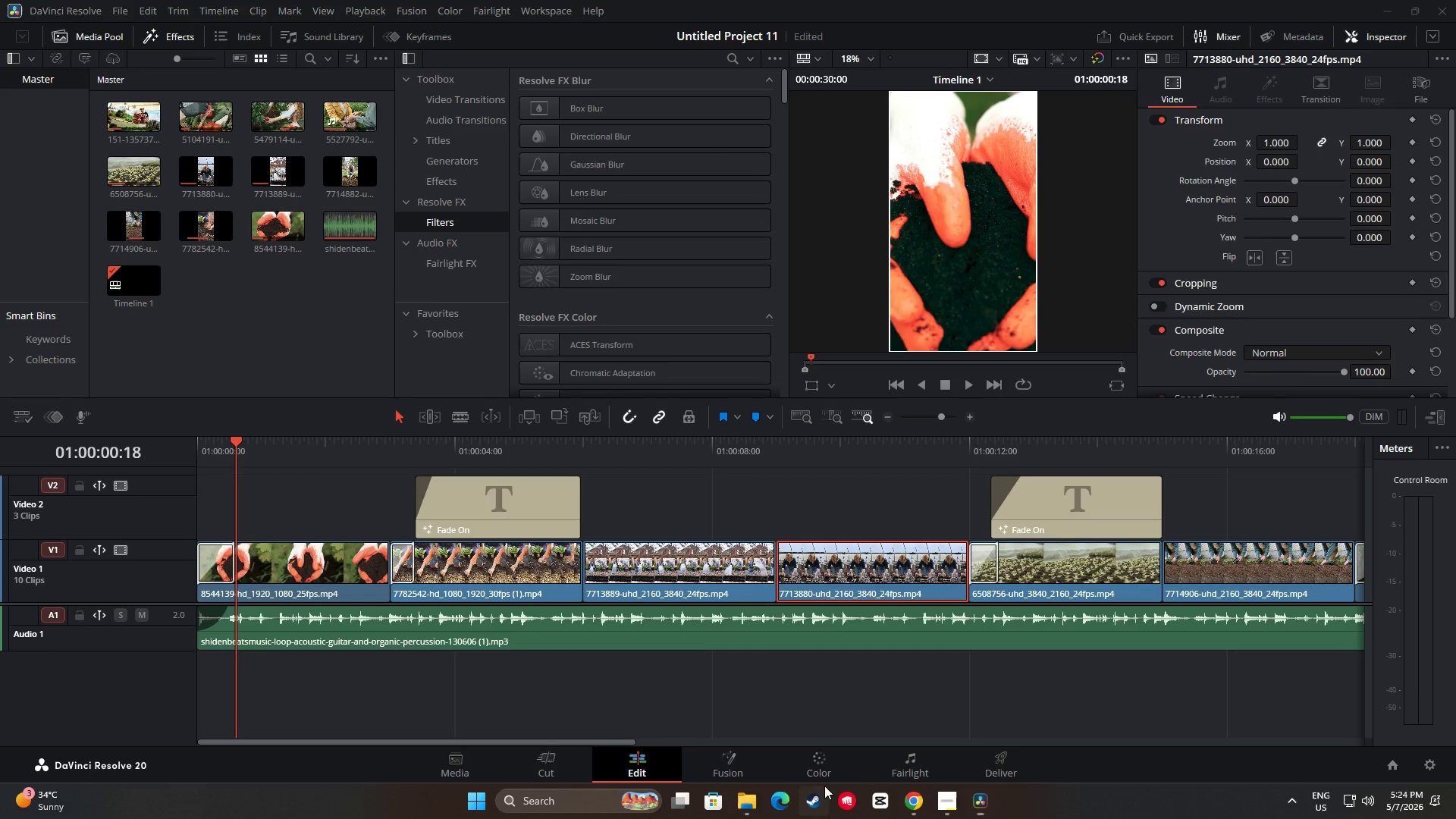 
double_click([830, 764])
 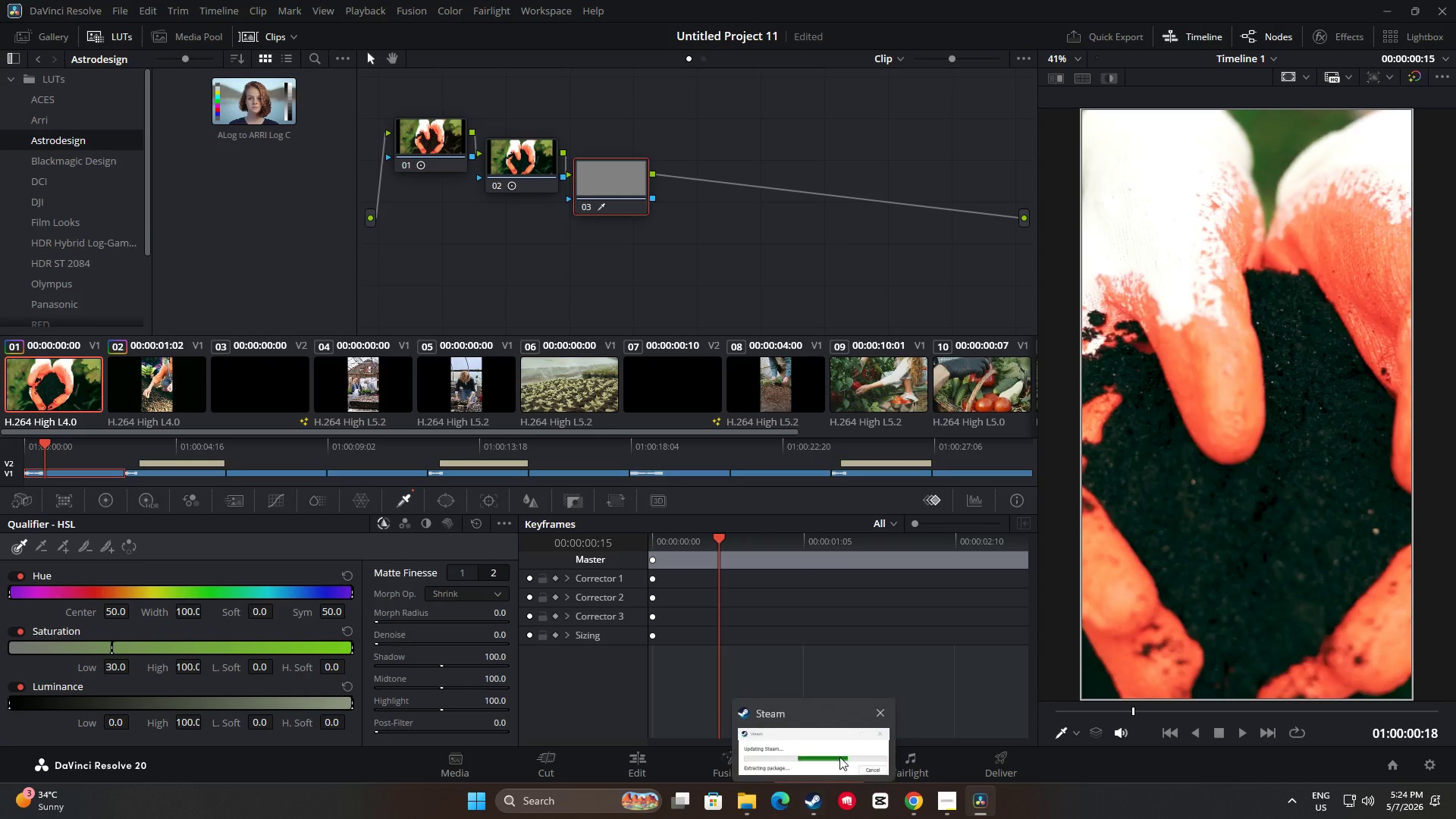 
left_click([877, 708])
 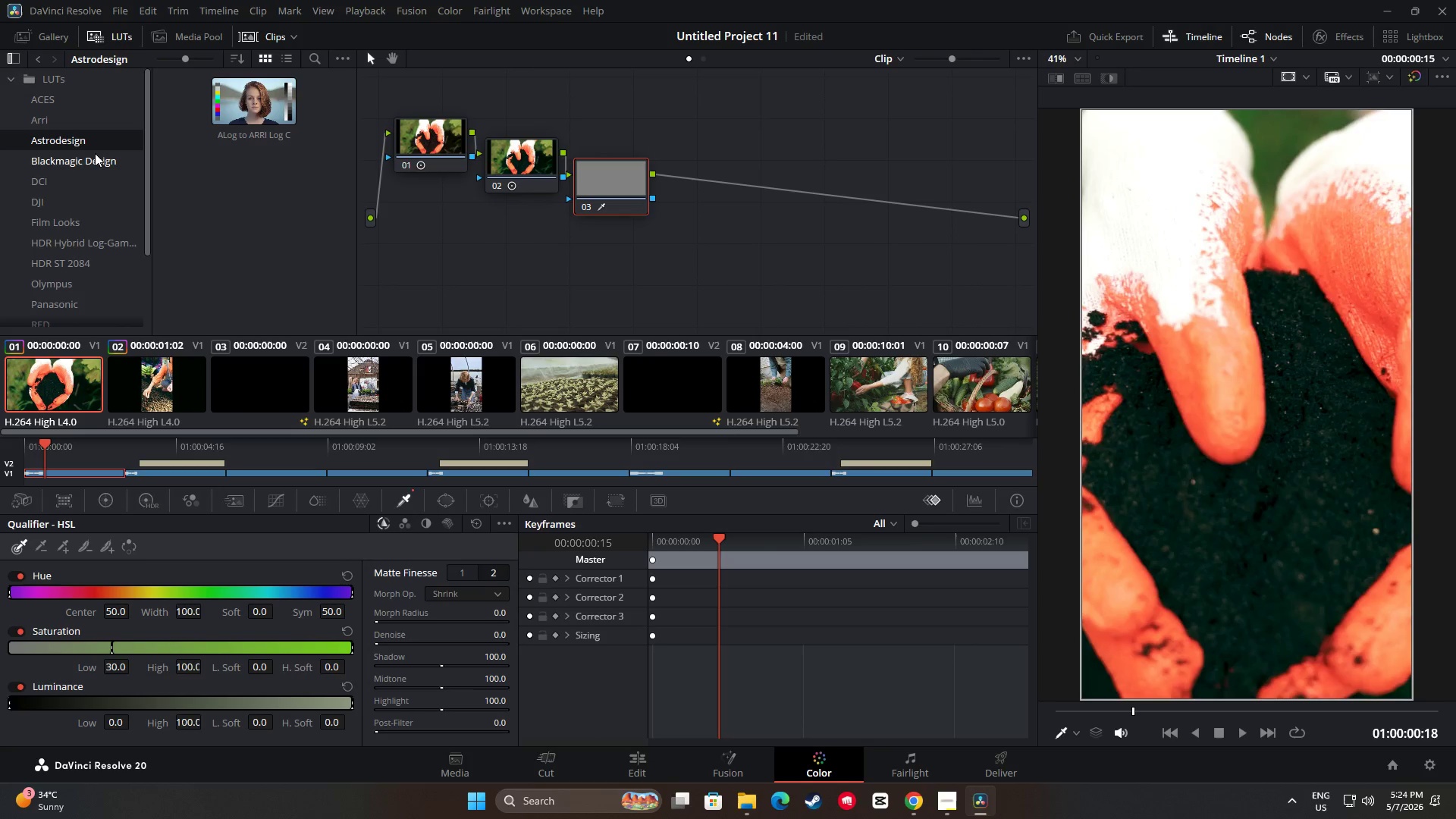 
left_click([152, 400])
 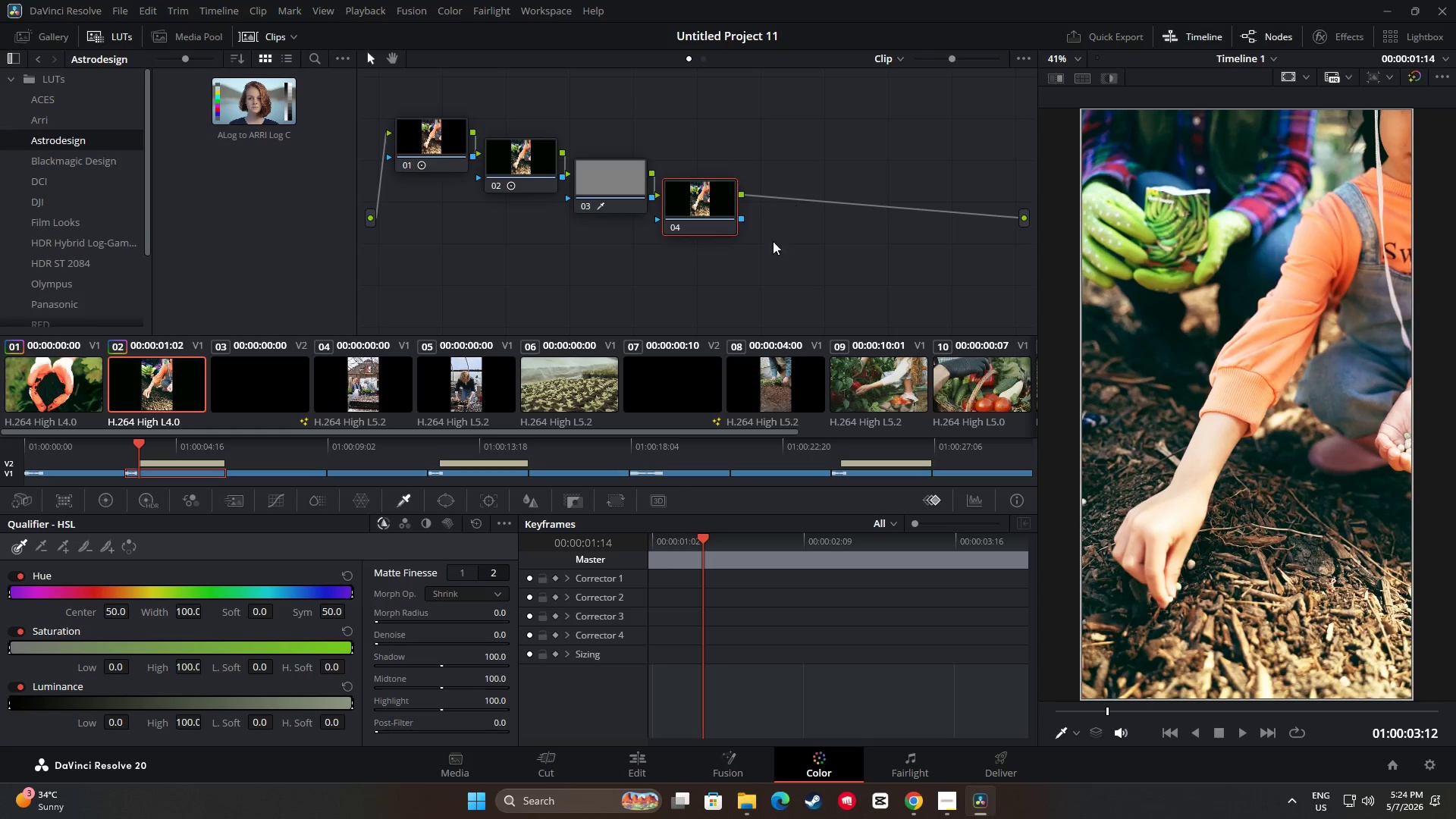 
double_click([711, 217])
 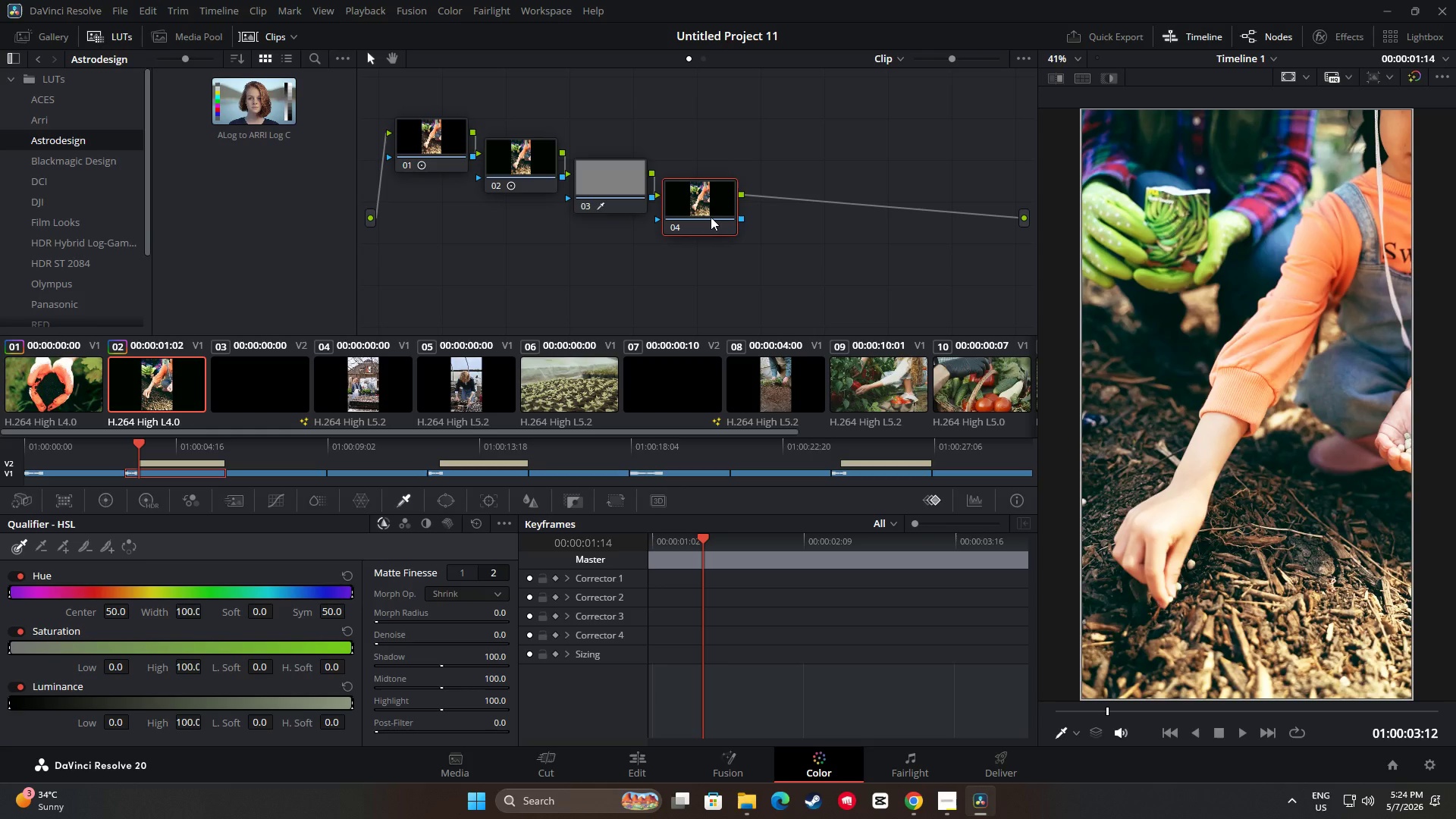 
key(Backspace)
 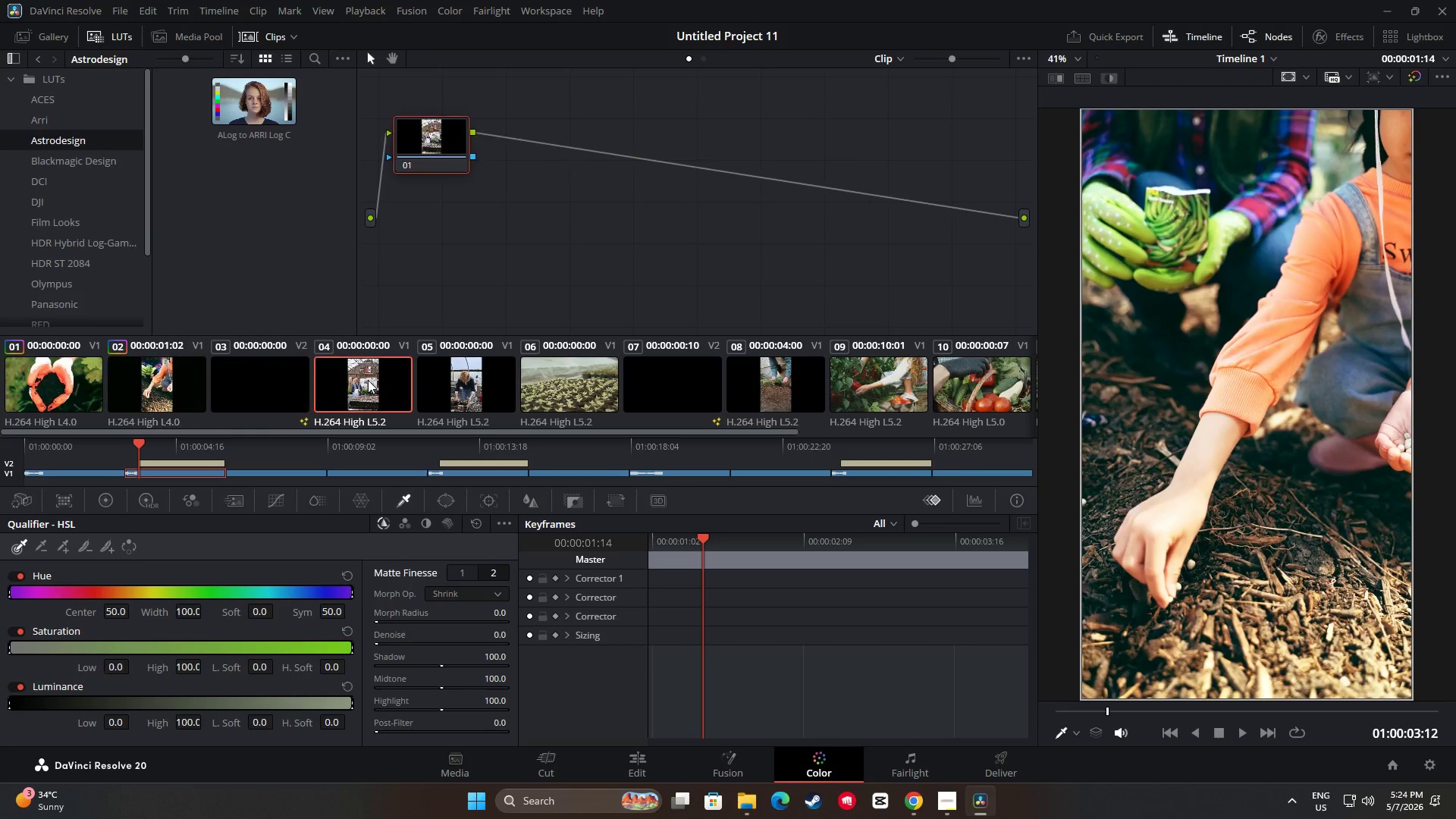 
left_click_drag(start_coordinate=[541, 202], to_coordinate=[538, 194])
 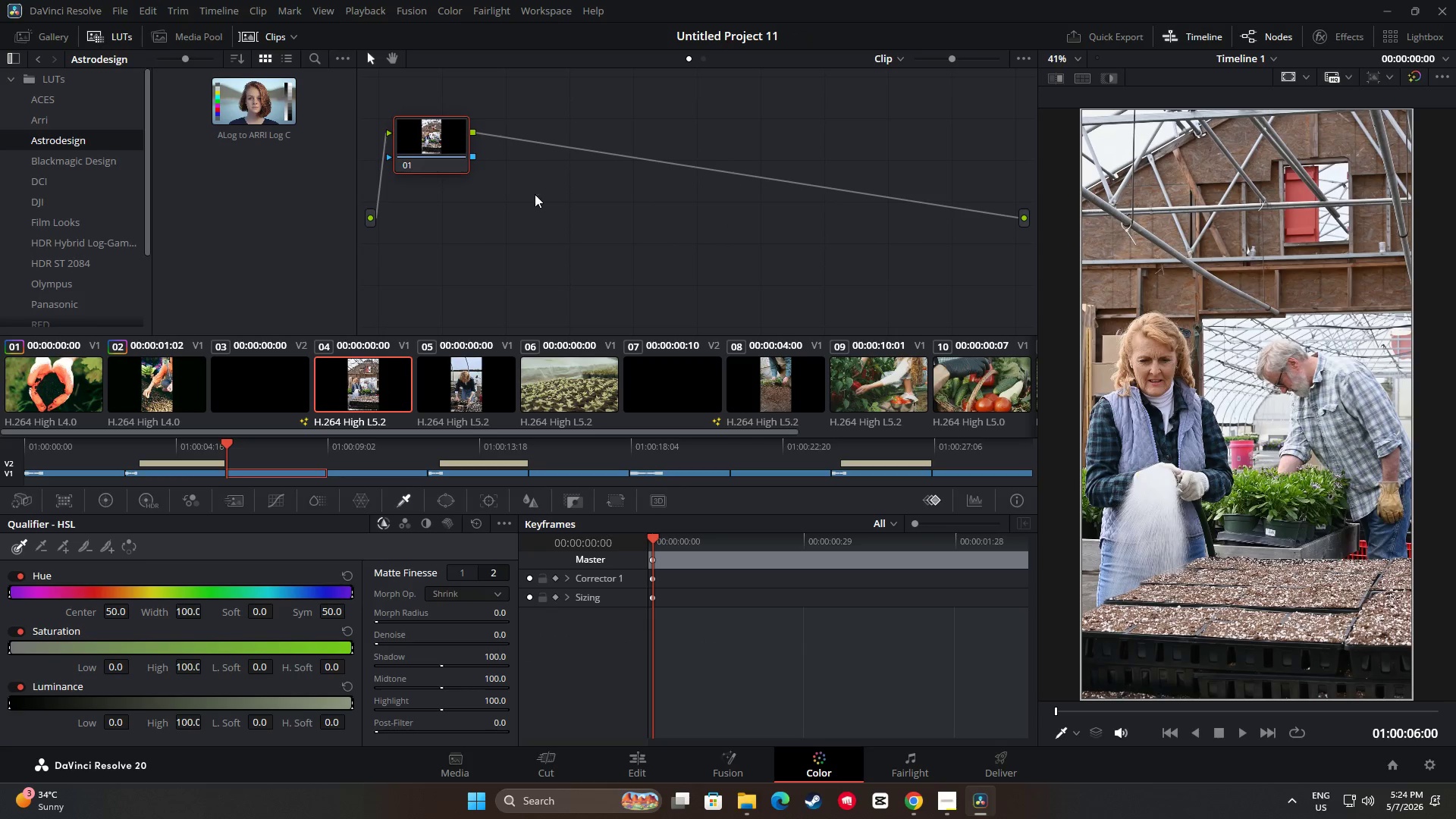 
key(Alt+S)
 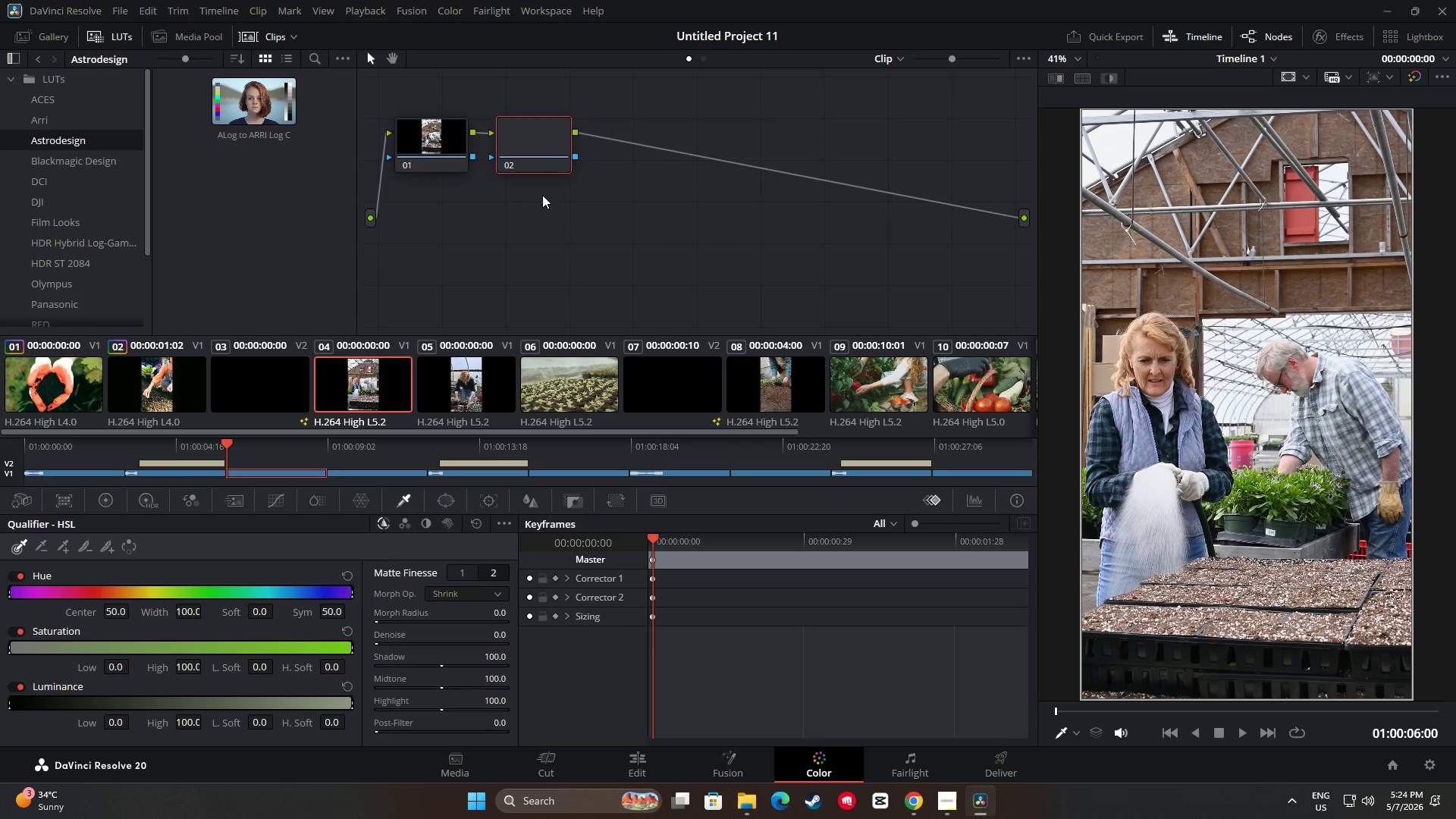 
key(Alt+S)
 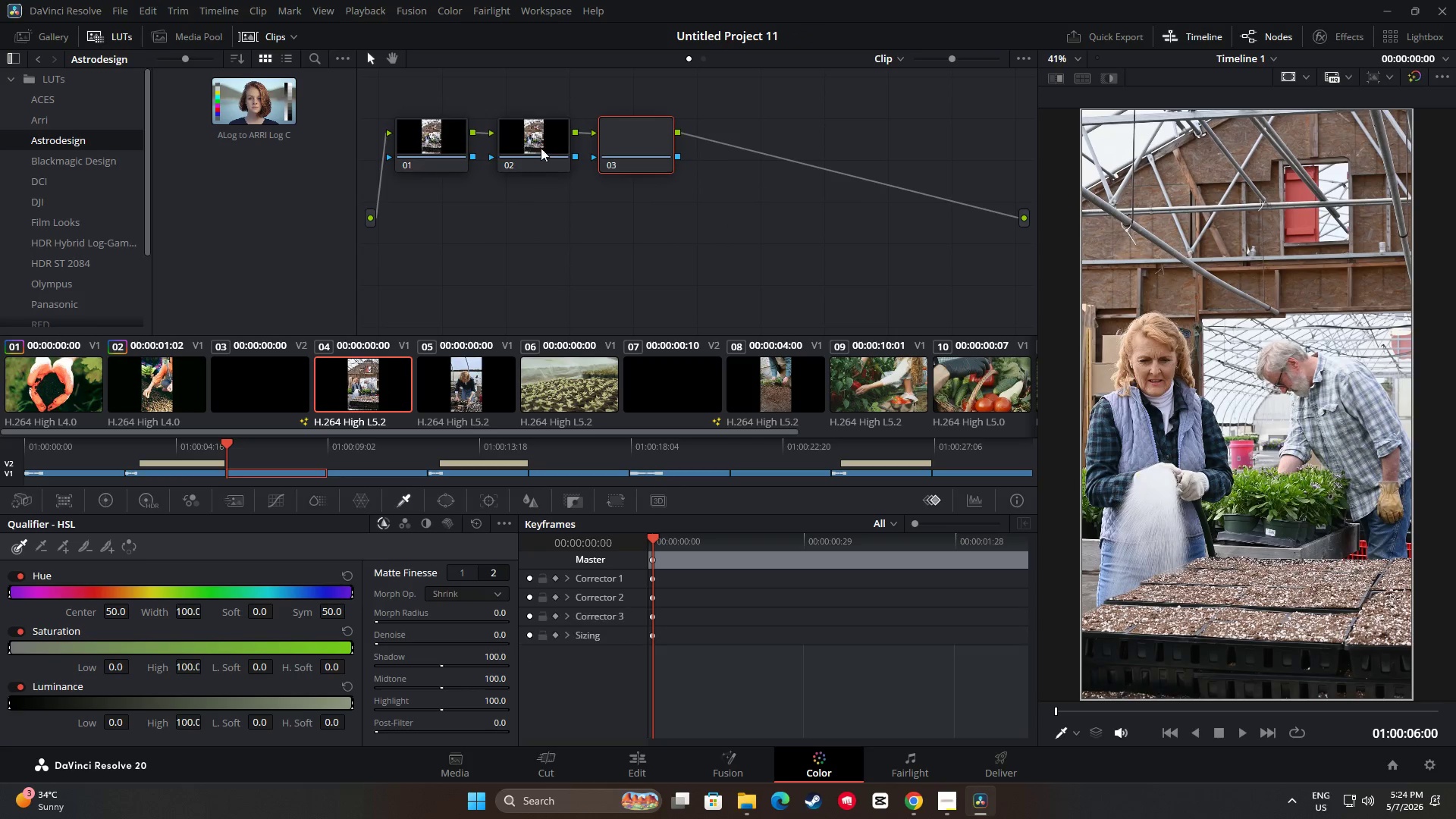 
left_click_drag(start_coordinate=[541, 140], to_coordinate=[528, 160])
 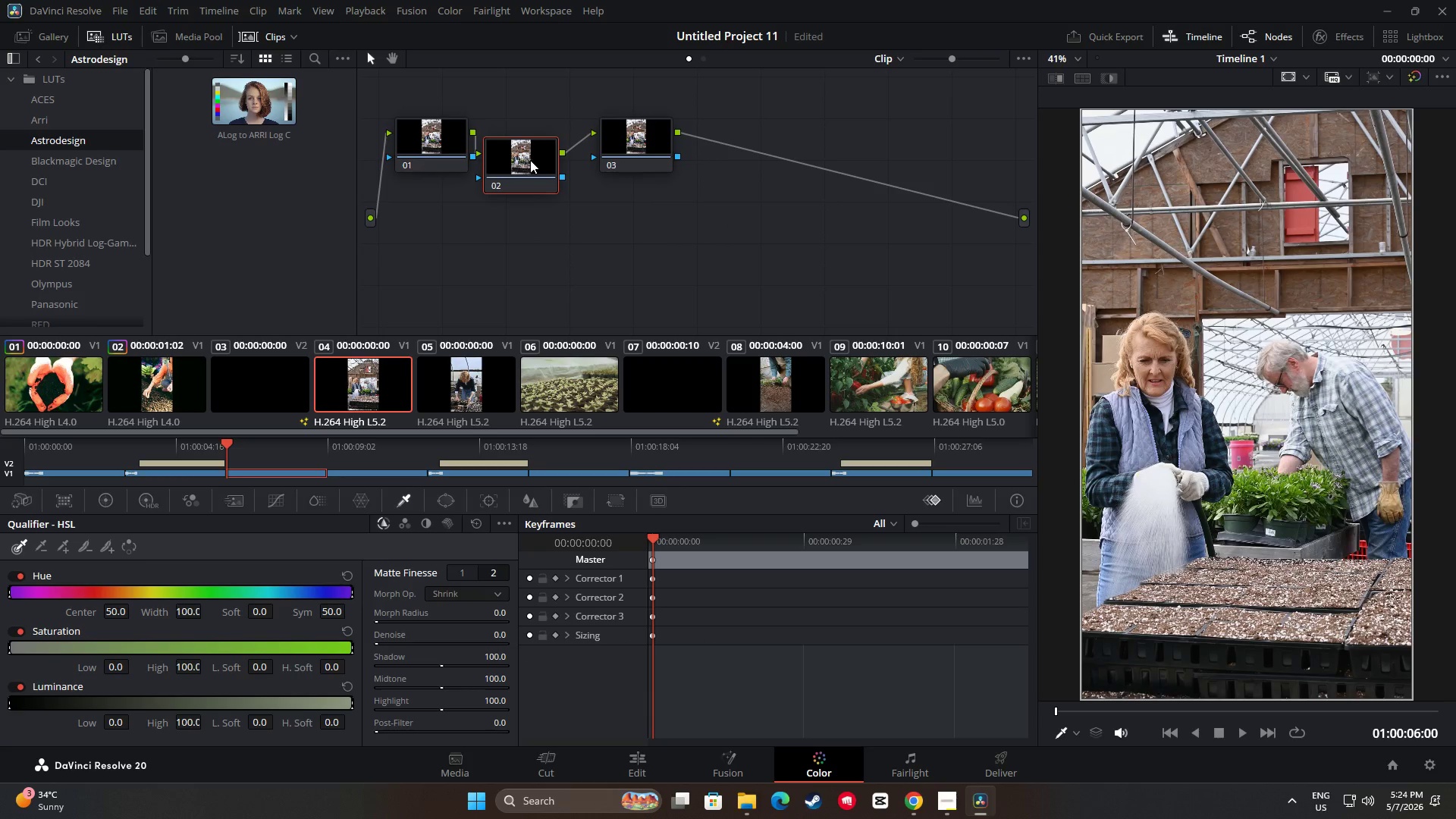 
left_click_drag(start_coordinate=[640, 136], to_coordinate=[614, 178])
 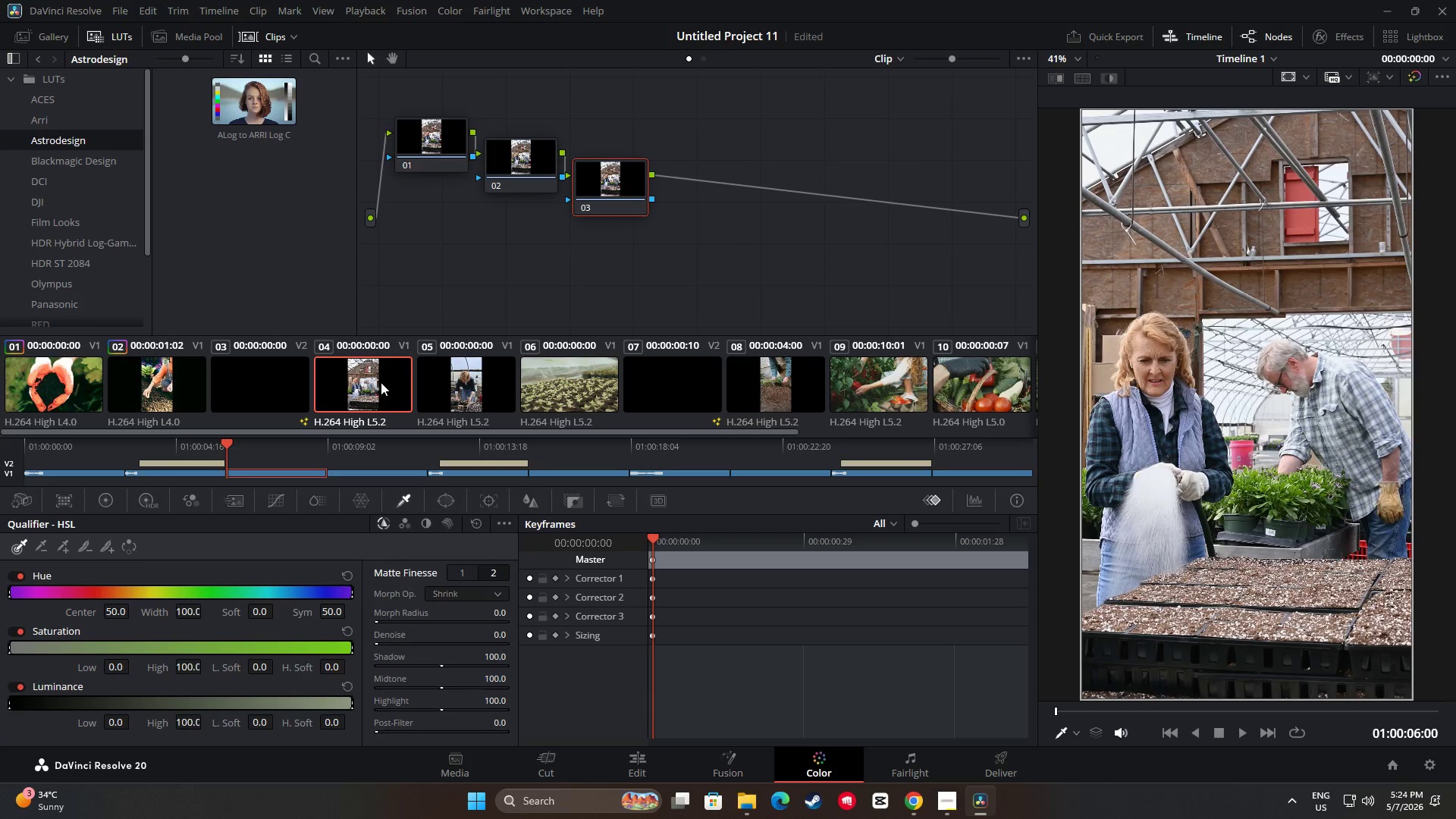 
left_click([184, 394])
 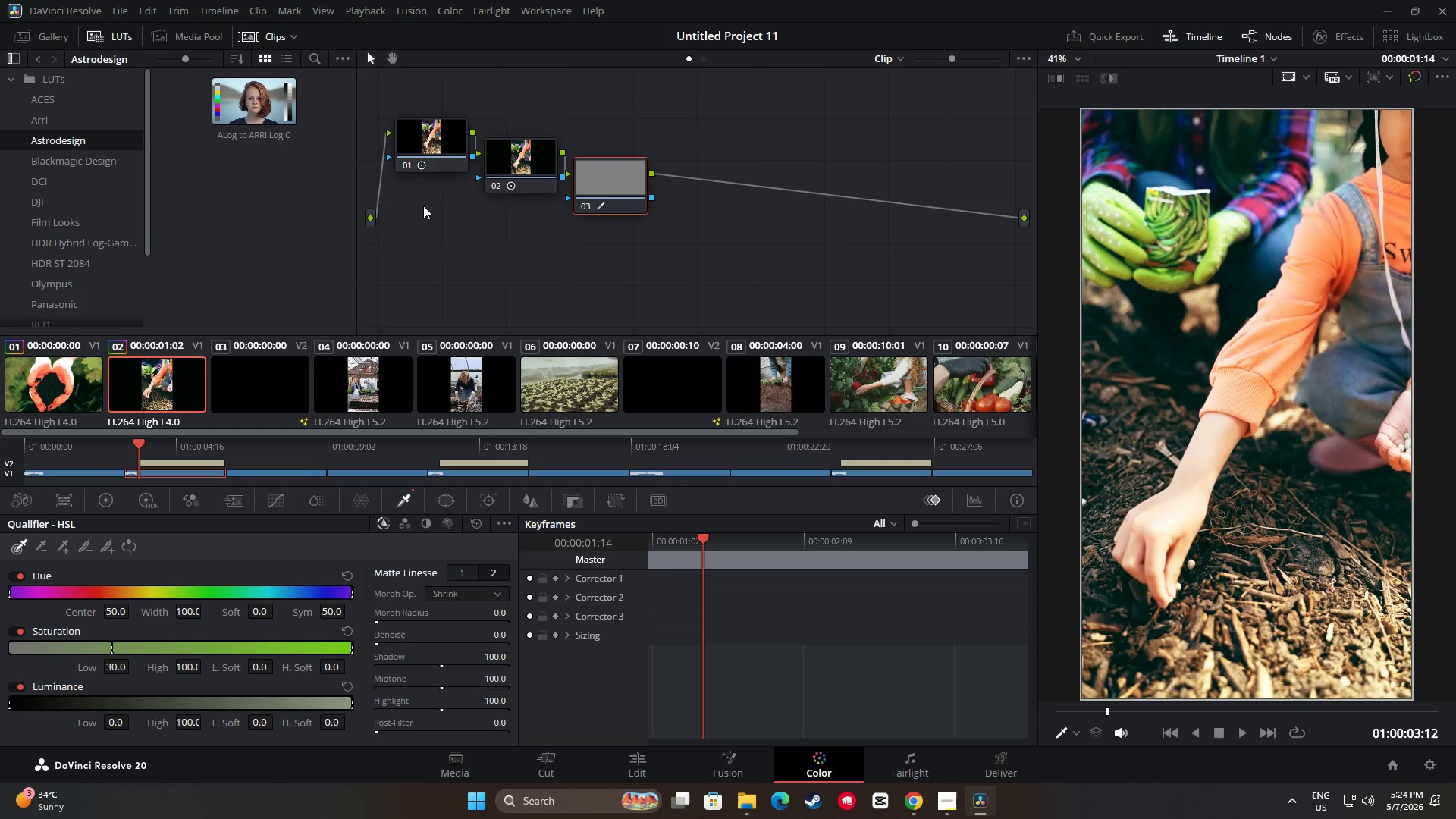 
left_click([441, 142])
 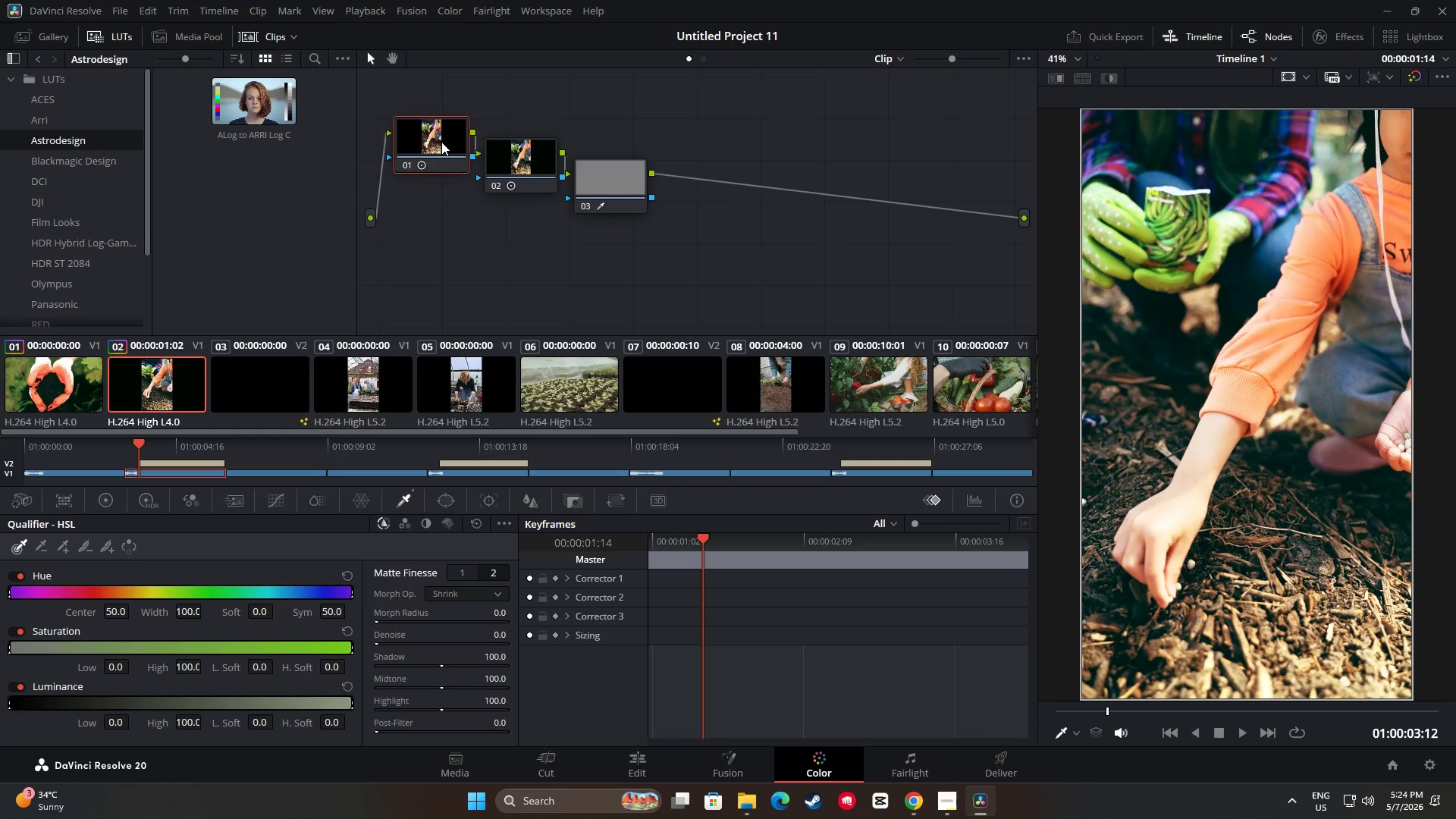 
key(Control+ControlLeft)
 